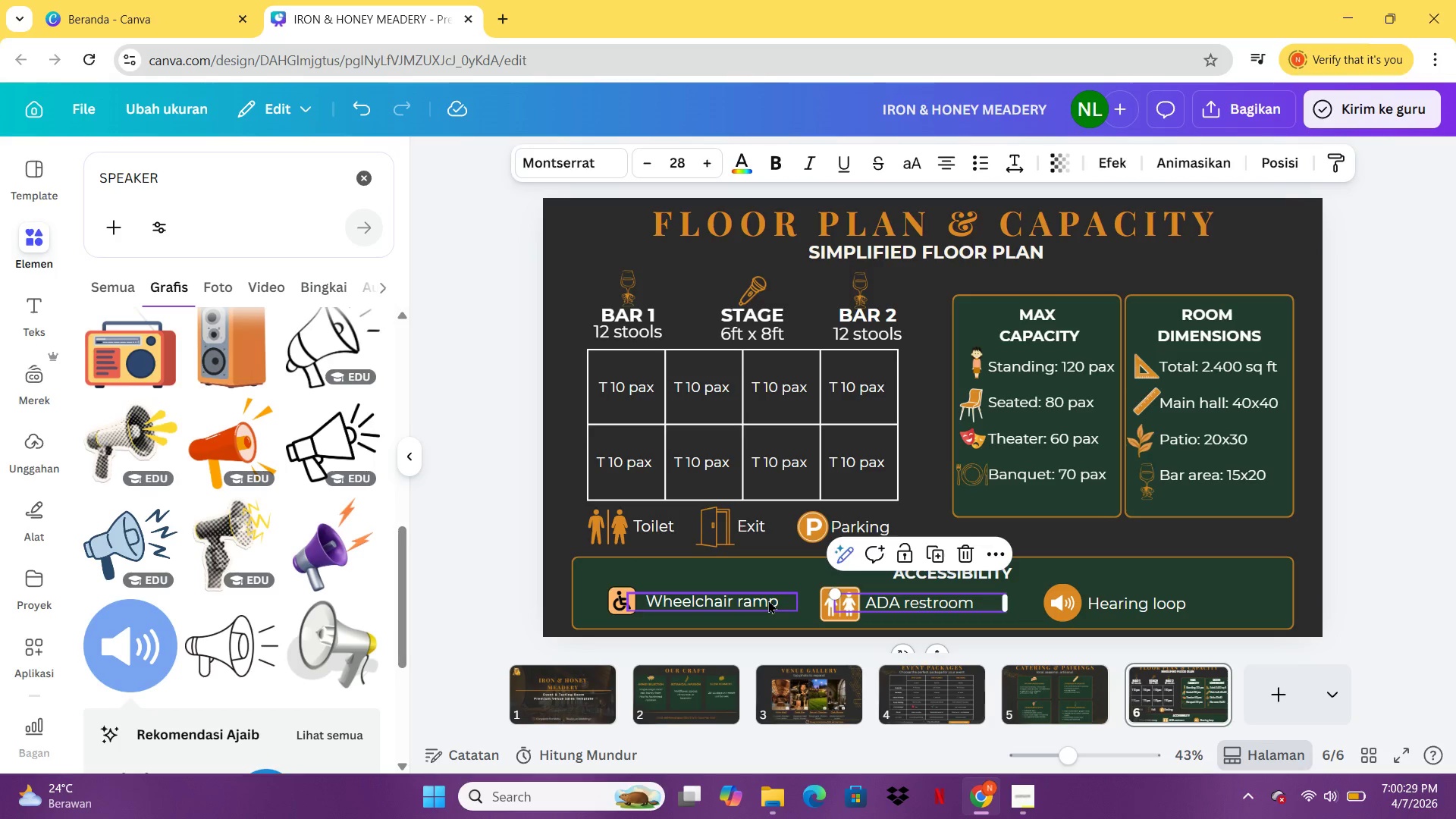 
left_click([768, 600])
 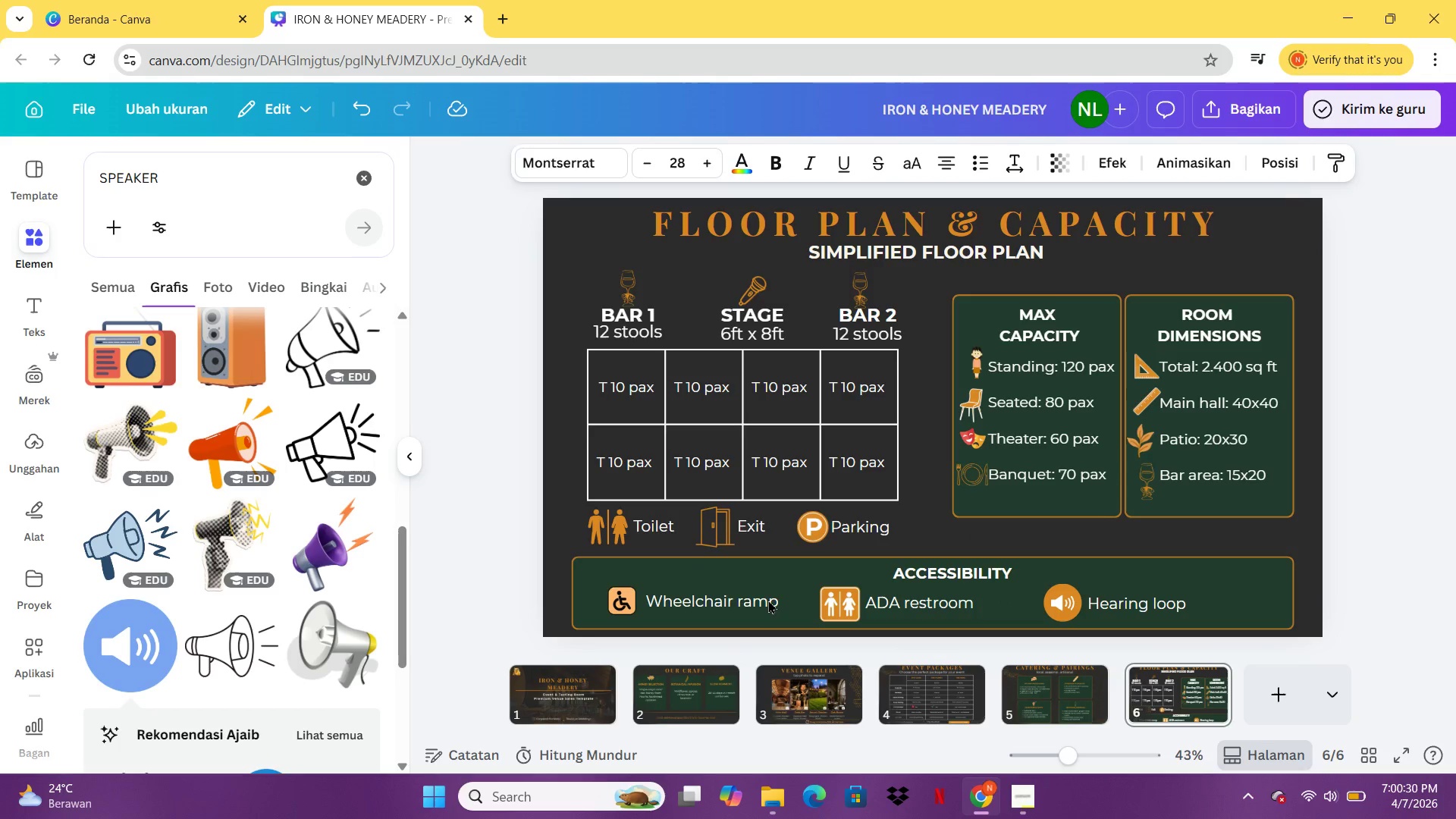 
key(ArrowUp)
 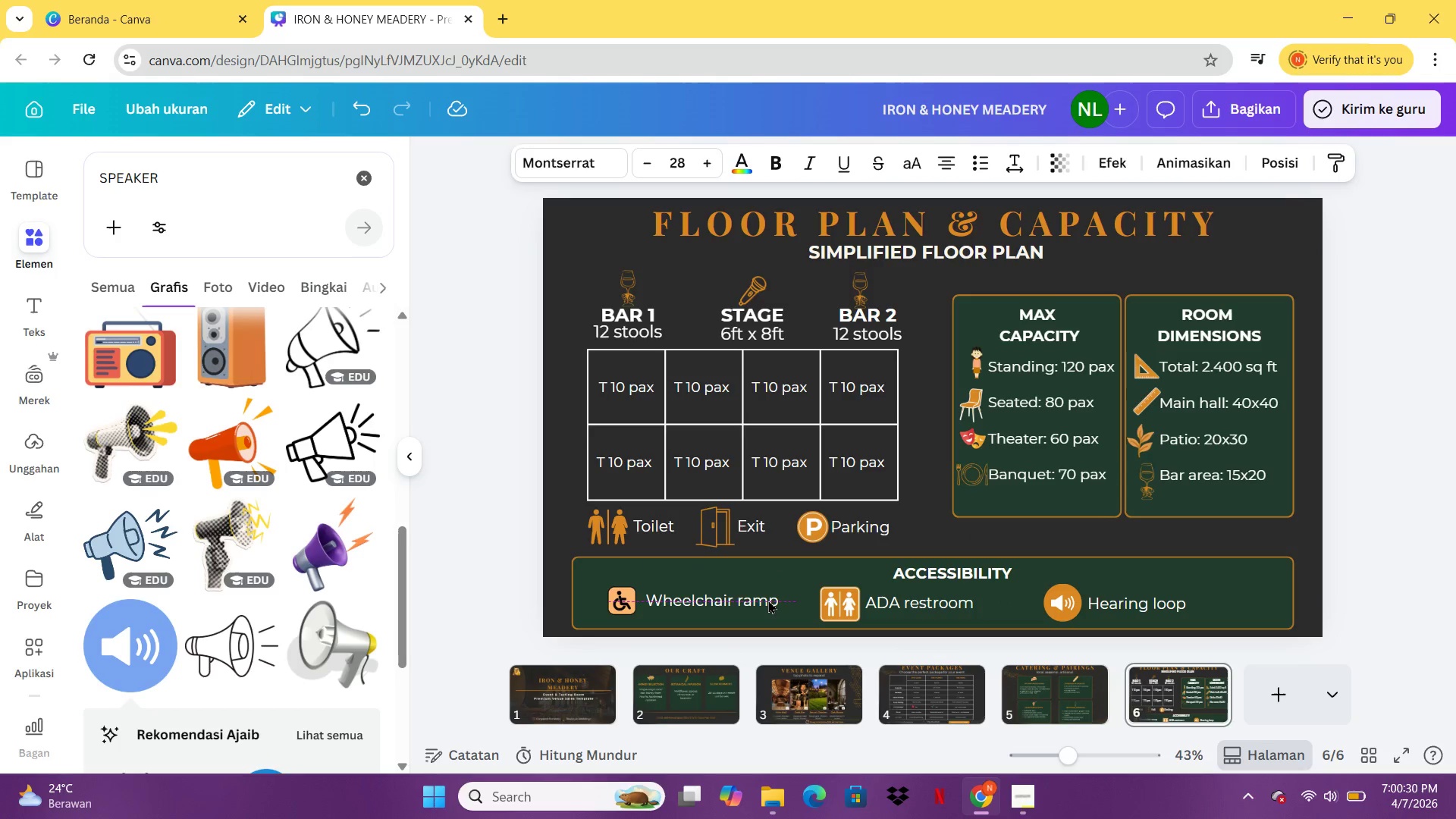 
key(ArrowUp)
 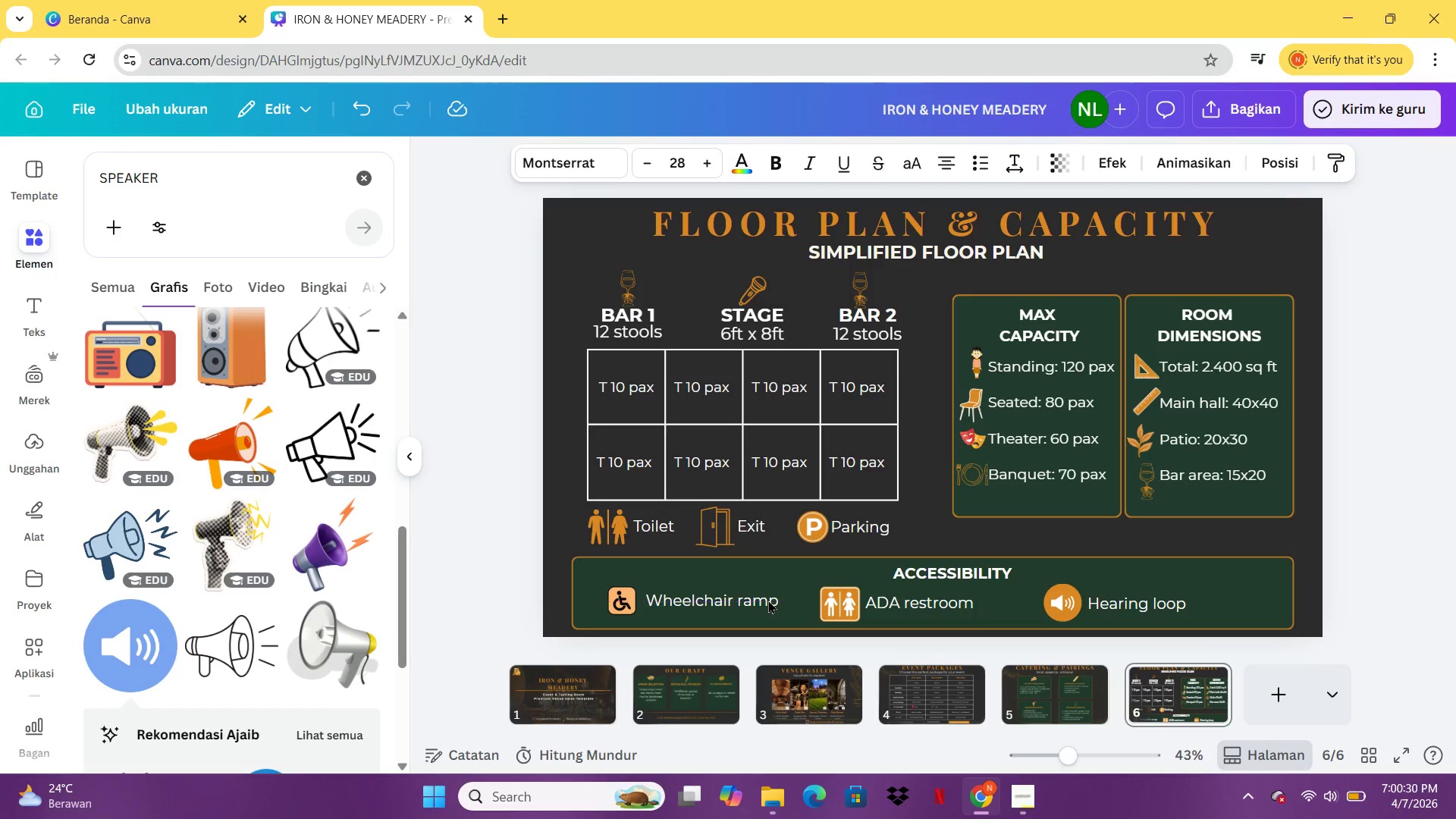 
key(ArrowUp)
 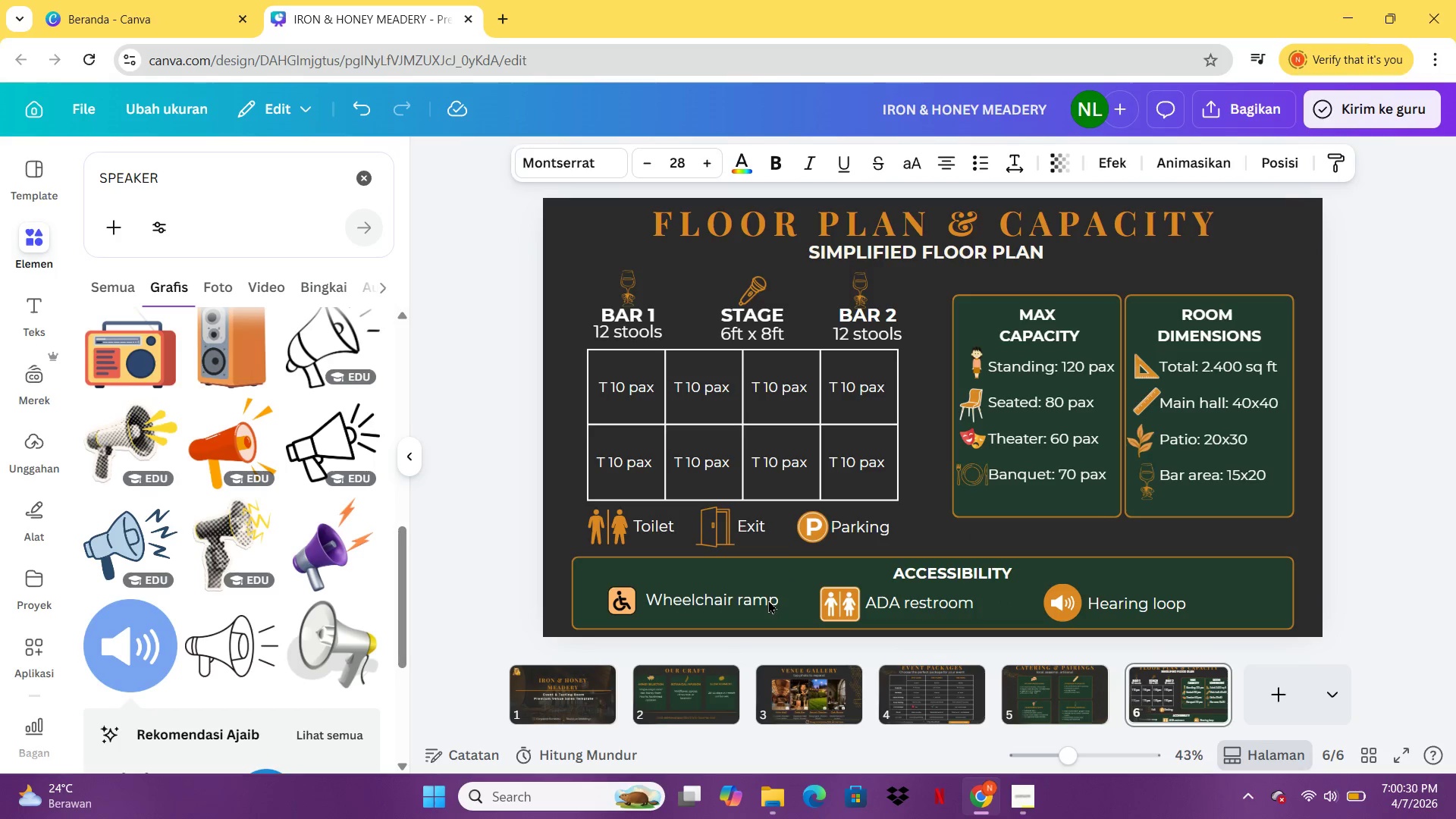 
key(ArrowUp)
 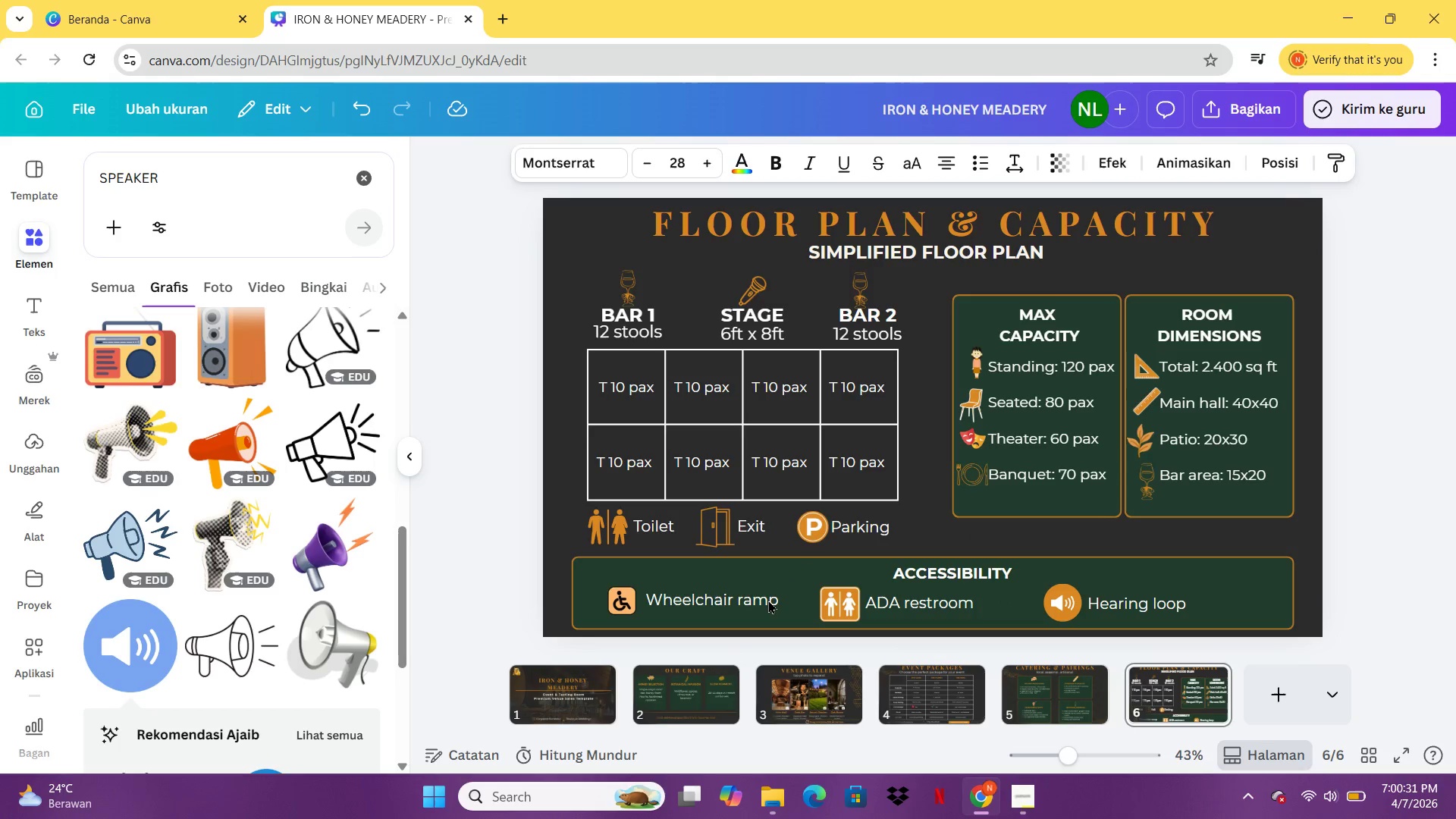 
key(ArrowDown)
 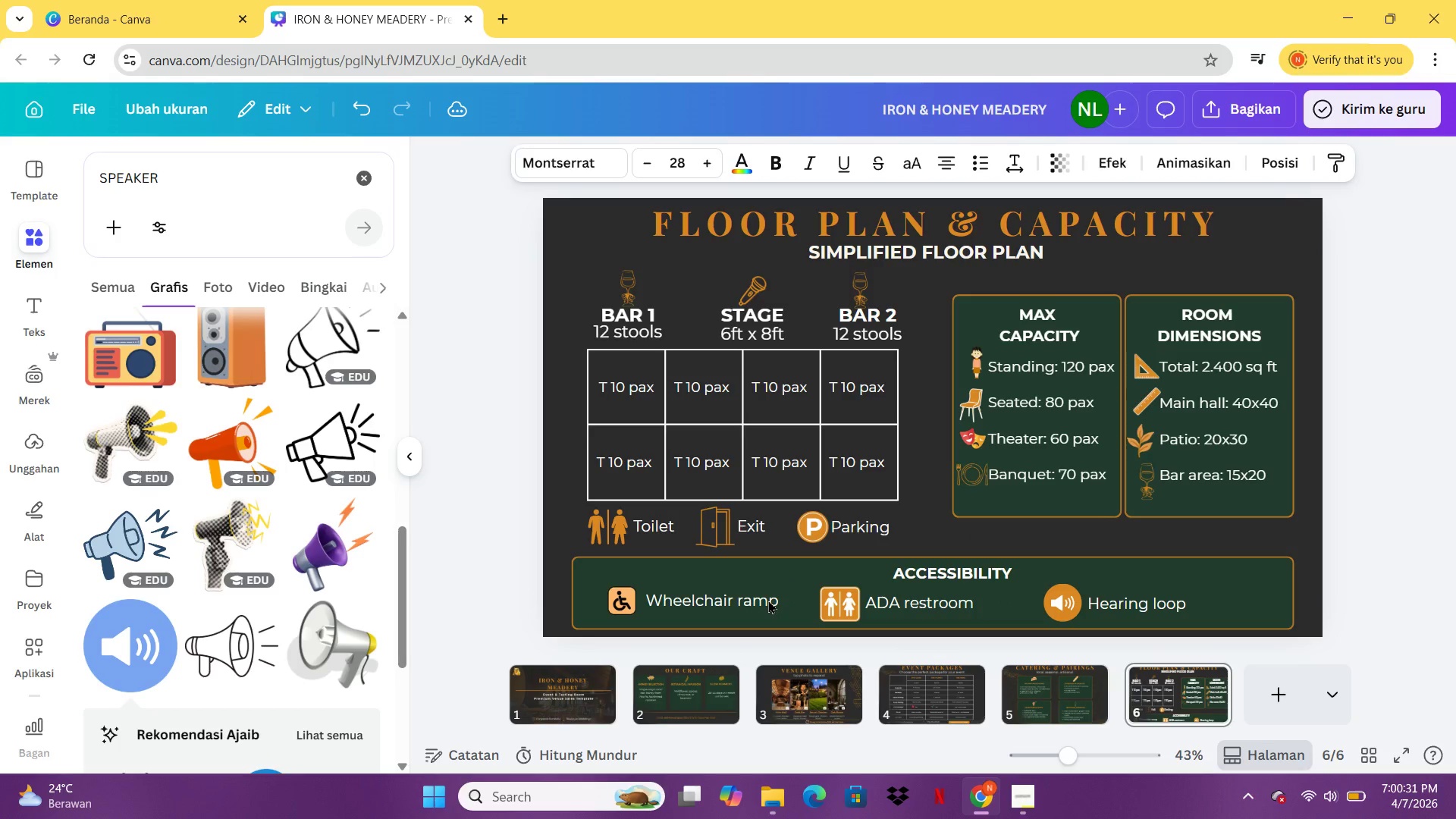 
key(ArrowLeft)
 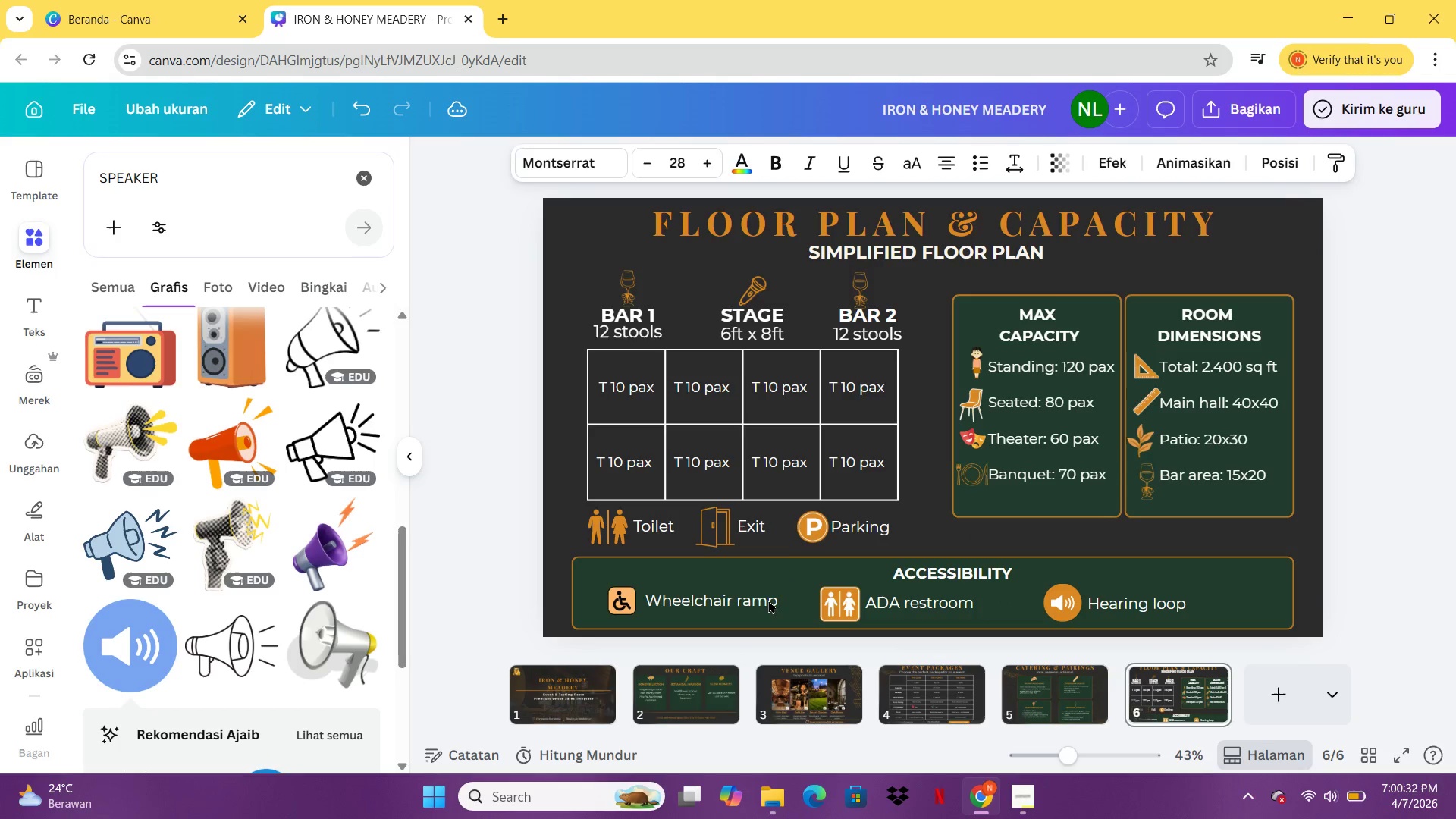 
key(ArrowLeft)
 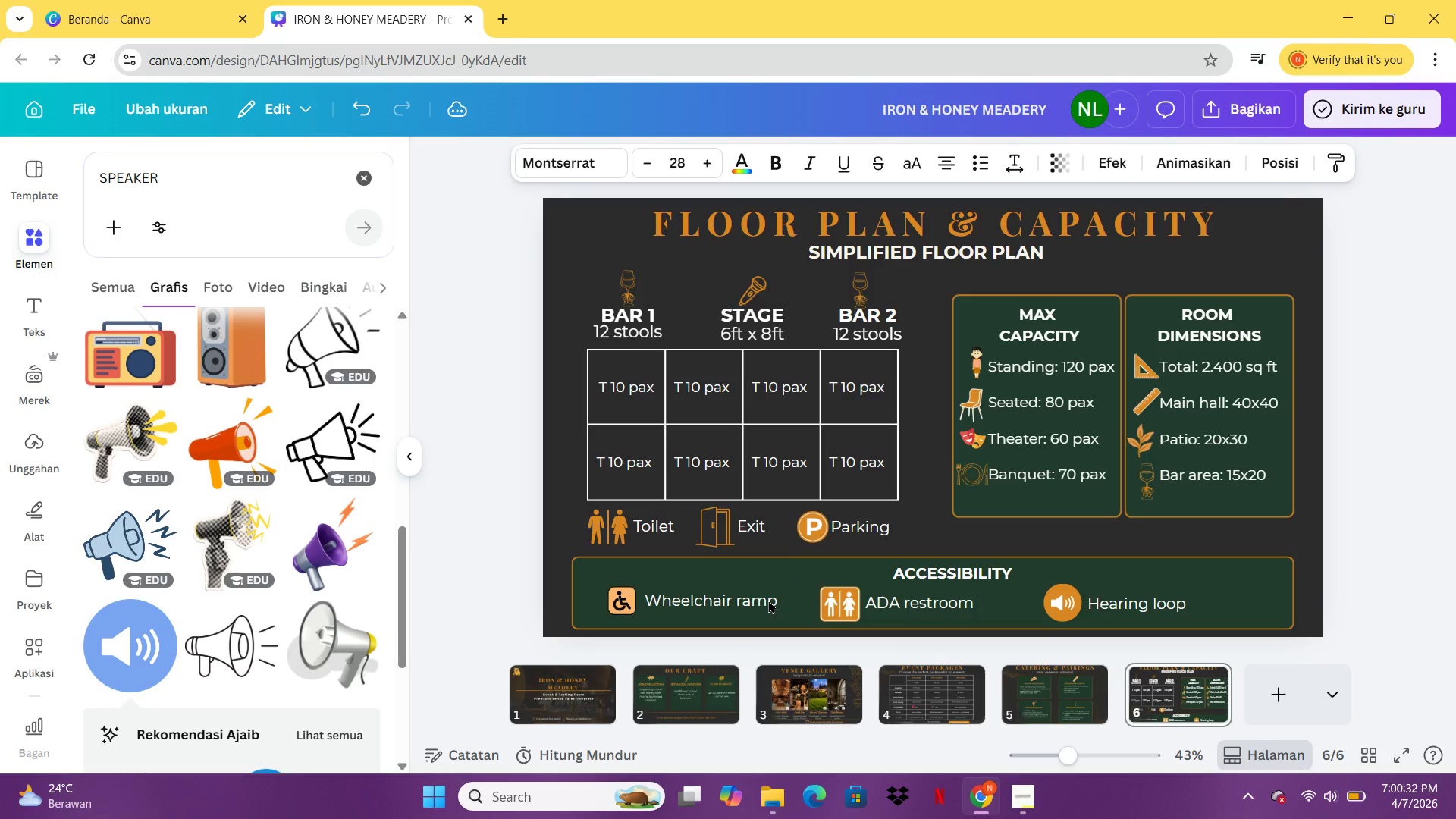 
key(ArrowLeft)
 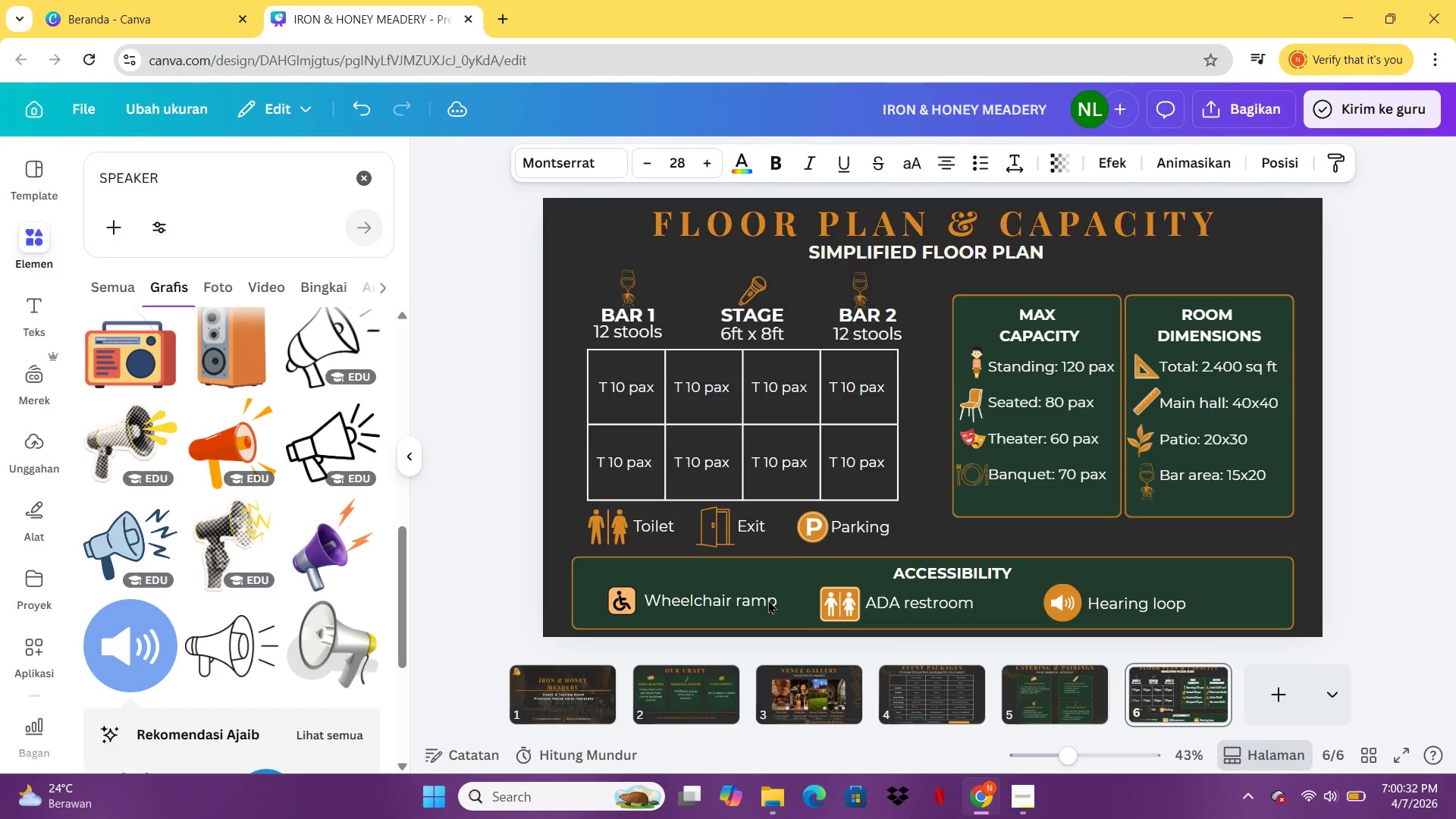 
key(ArrowLeft)
 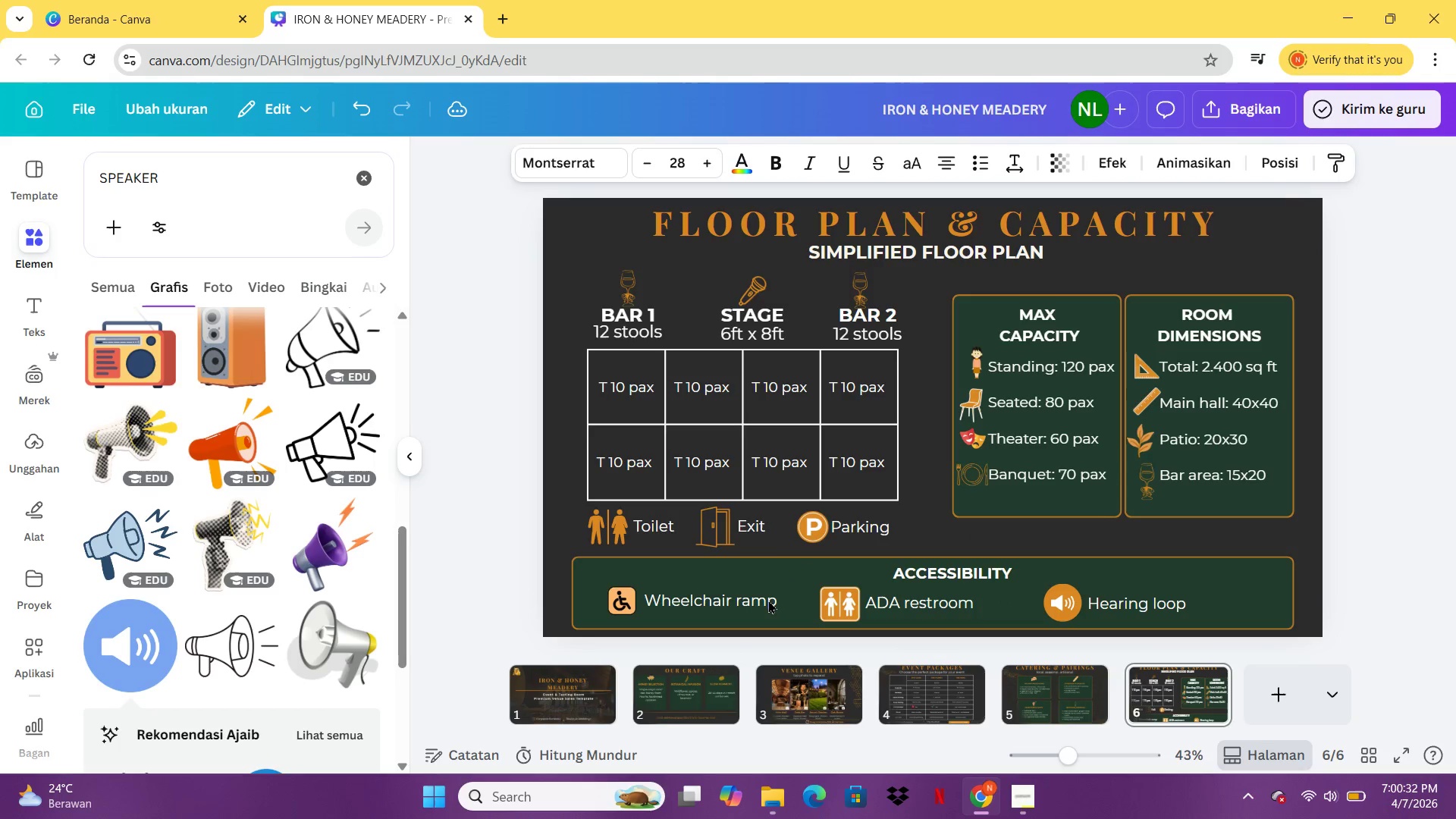 
key(ArrowLeft)
 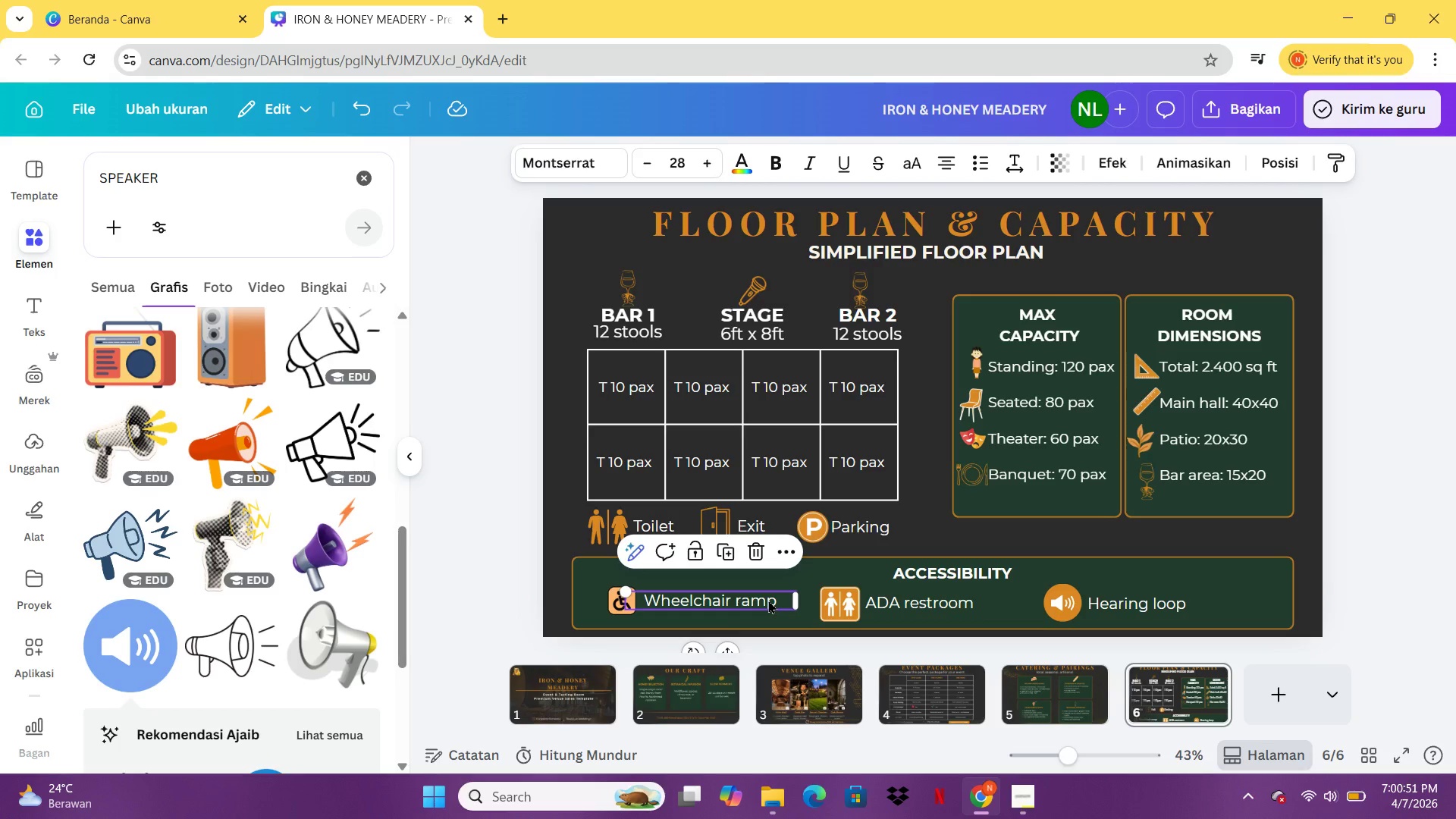 
wait(23.81)
 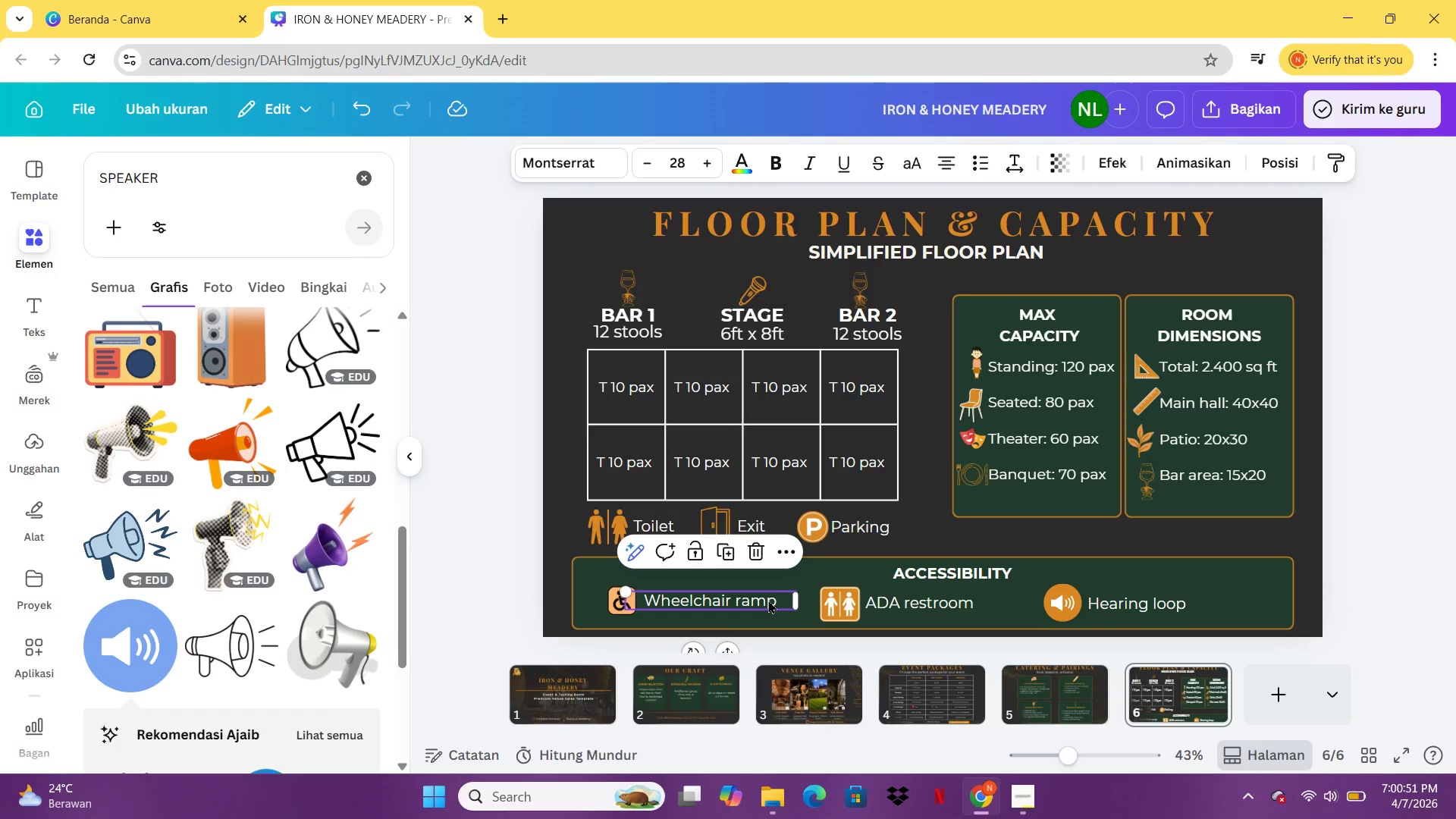 
left_click([1005, 501])
 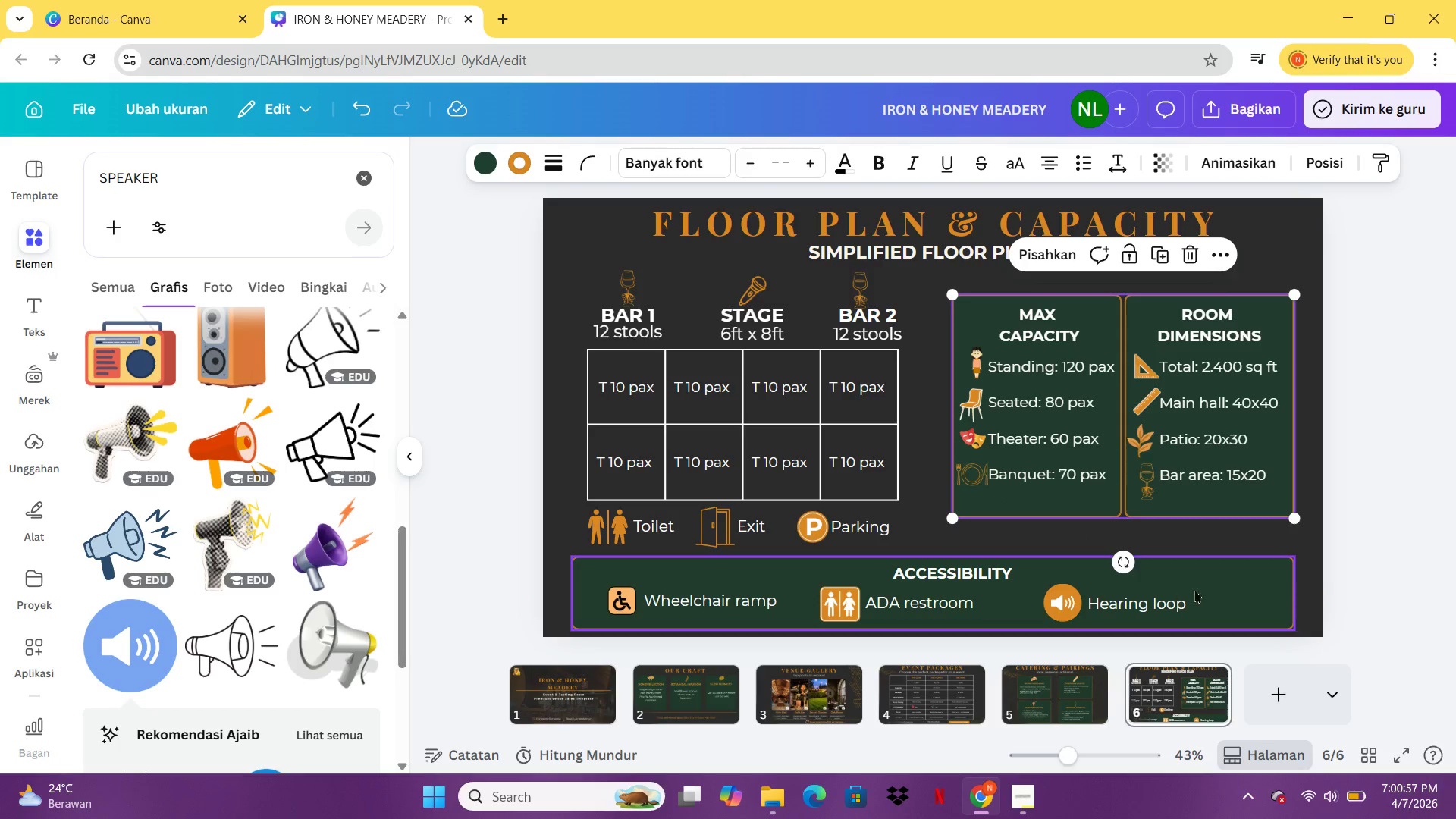 
left_click([1213, 580])
 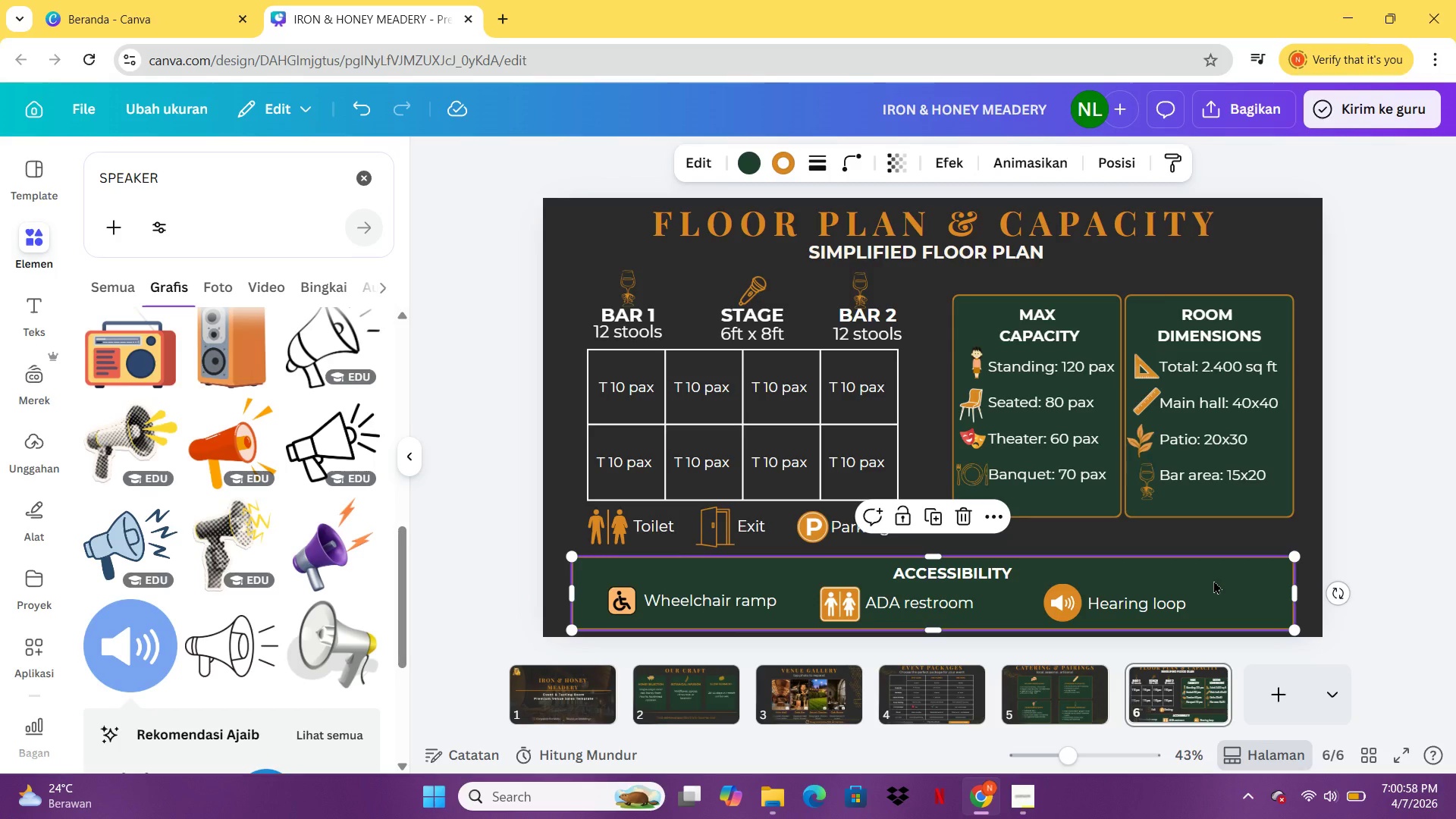 
key(Control+C)
 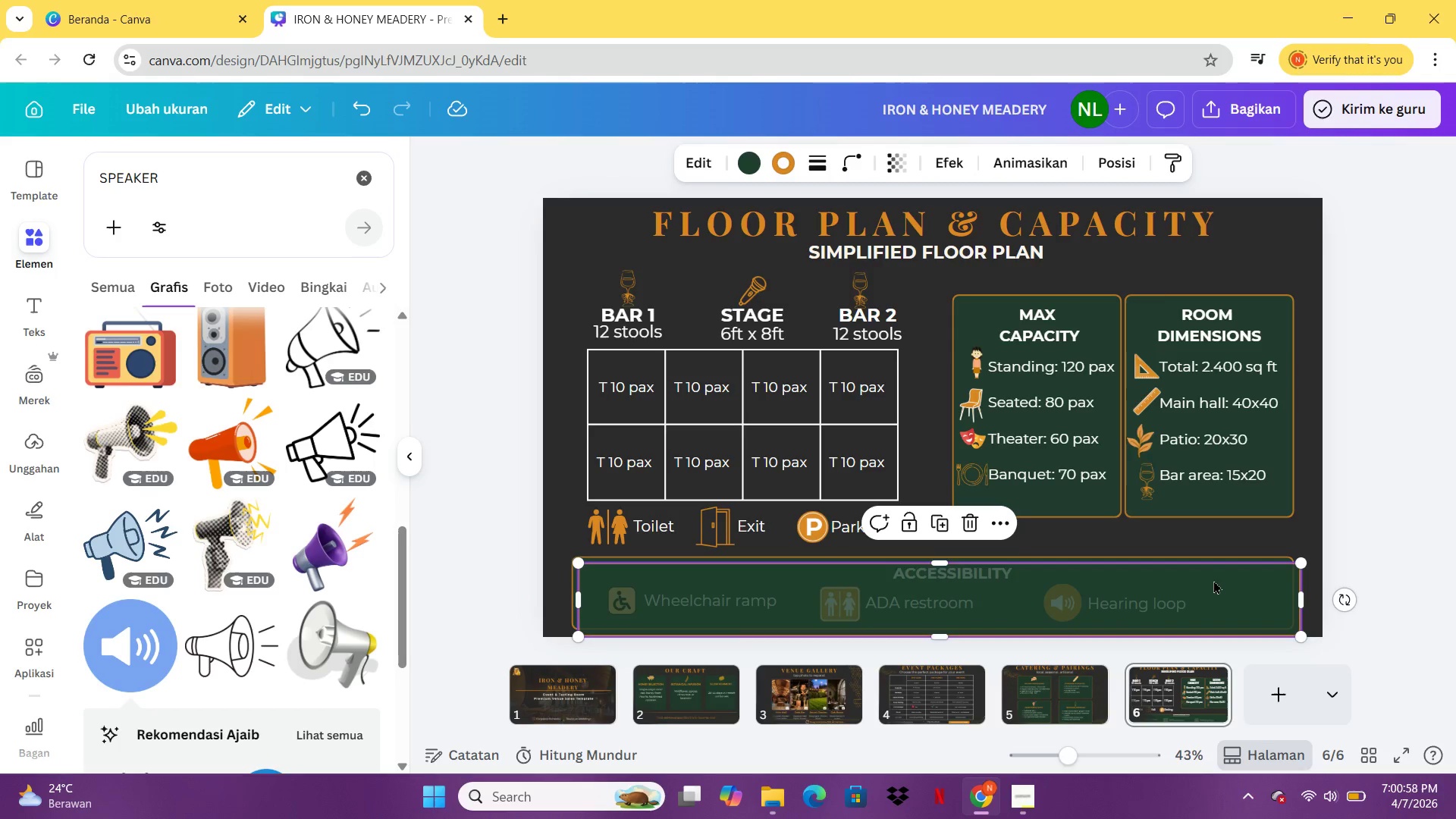 
key(Control+V)
 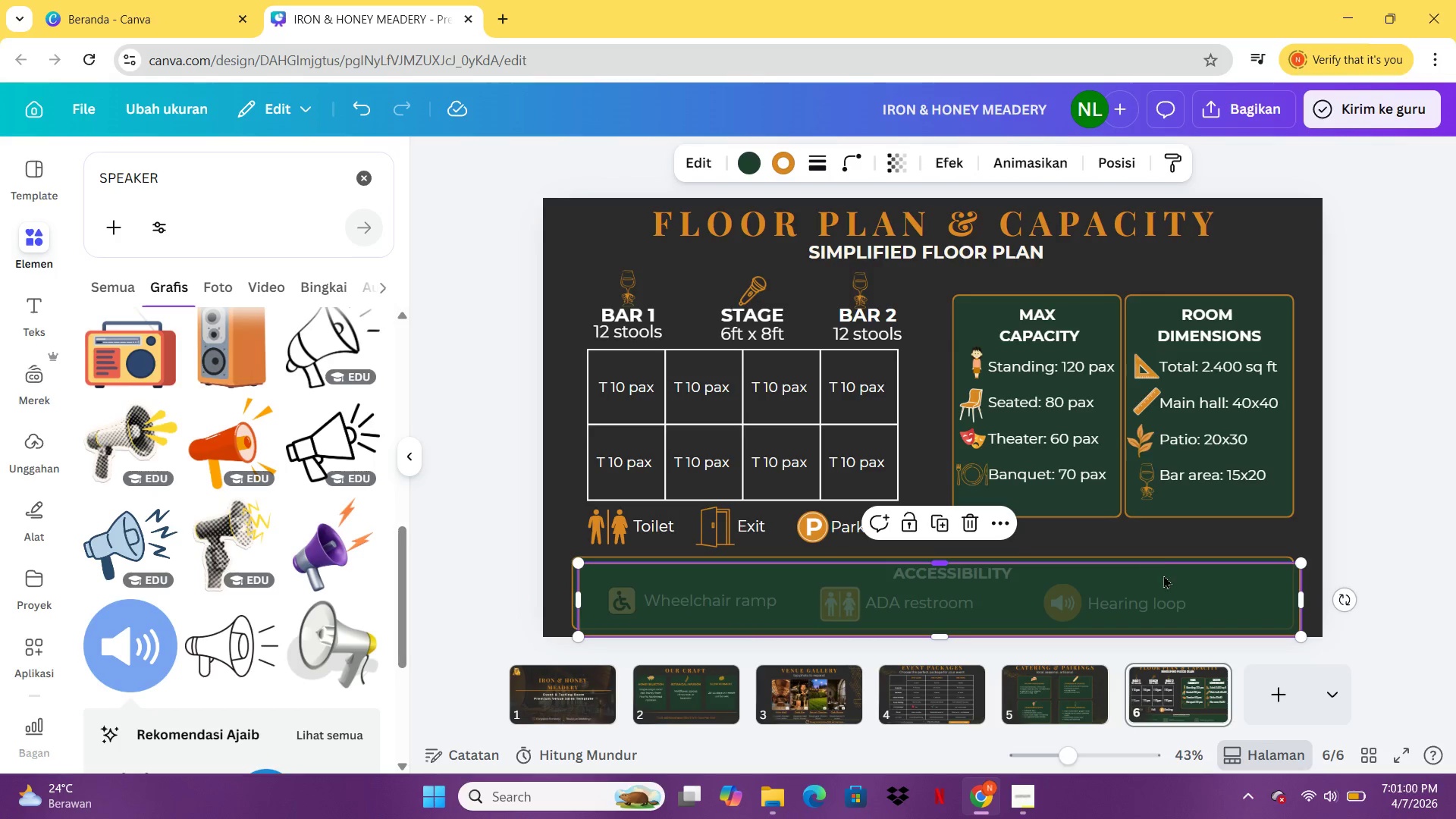 
left_click_drag(start_coordinate=[1182, 594], to_coordinate=[1106, 332])
 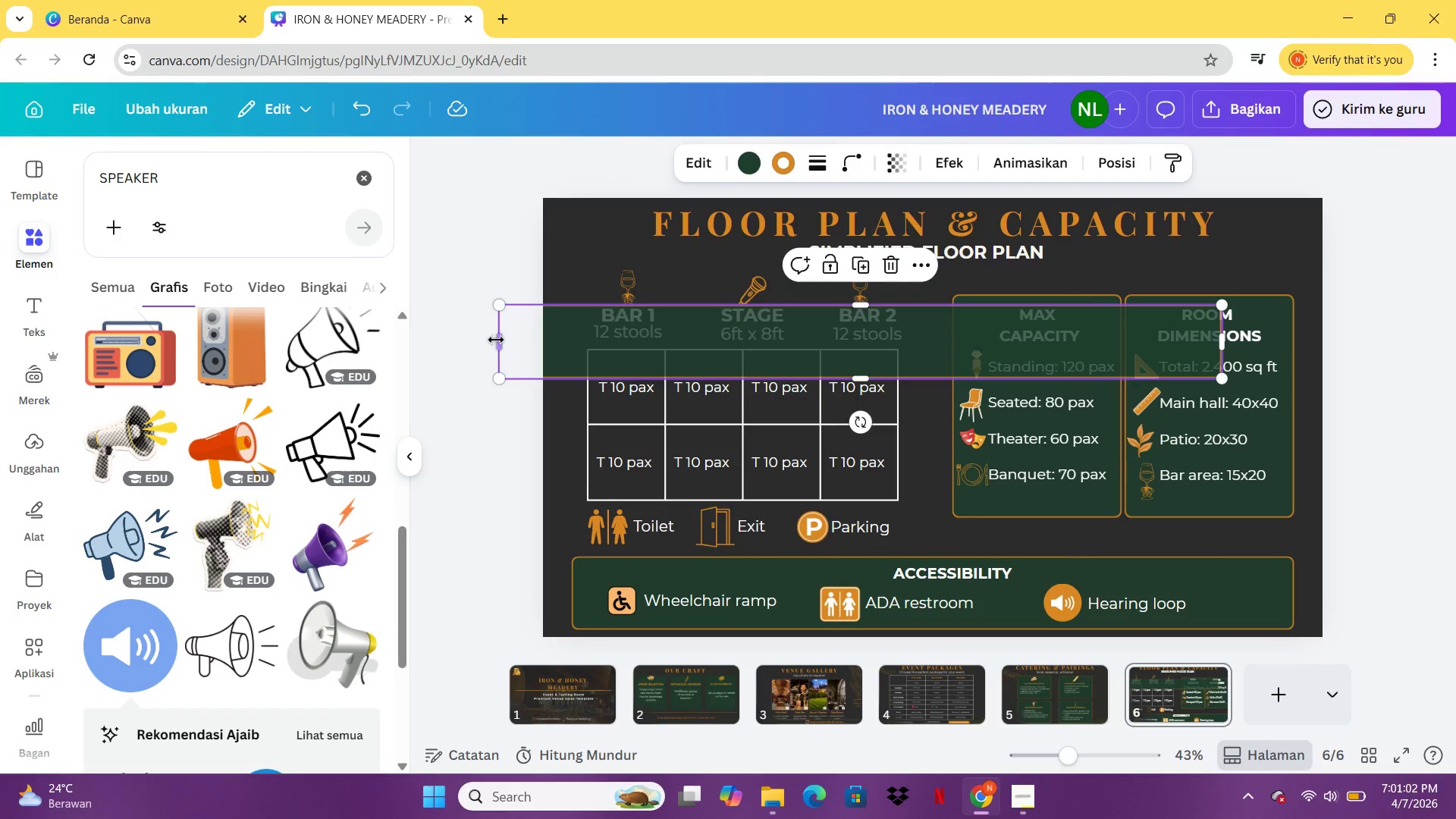 
left_click_drag(start_coordinate=[497, 340], to_coordinate=[578, 355])
 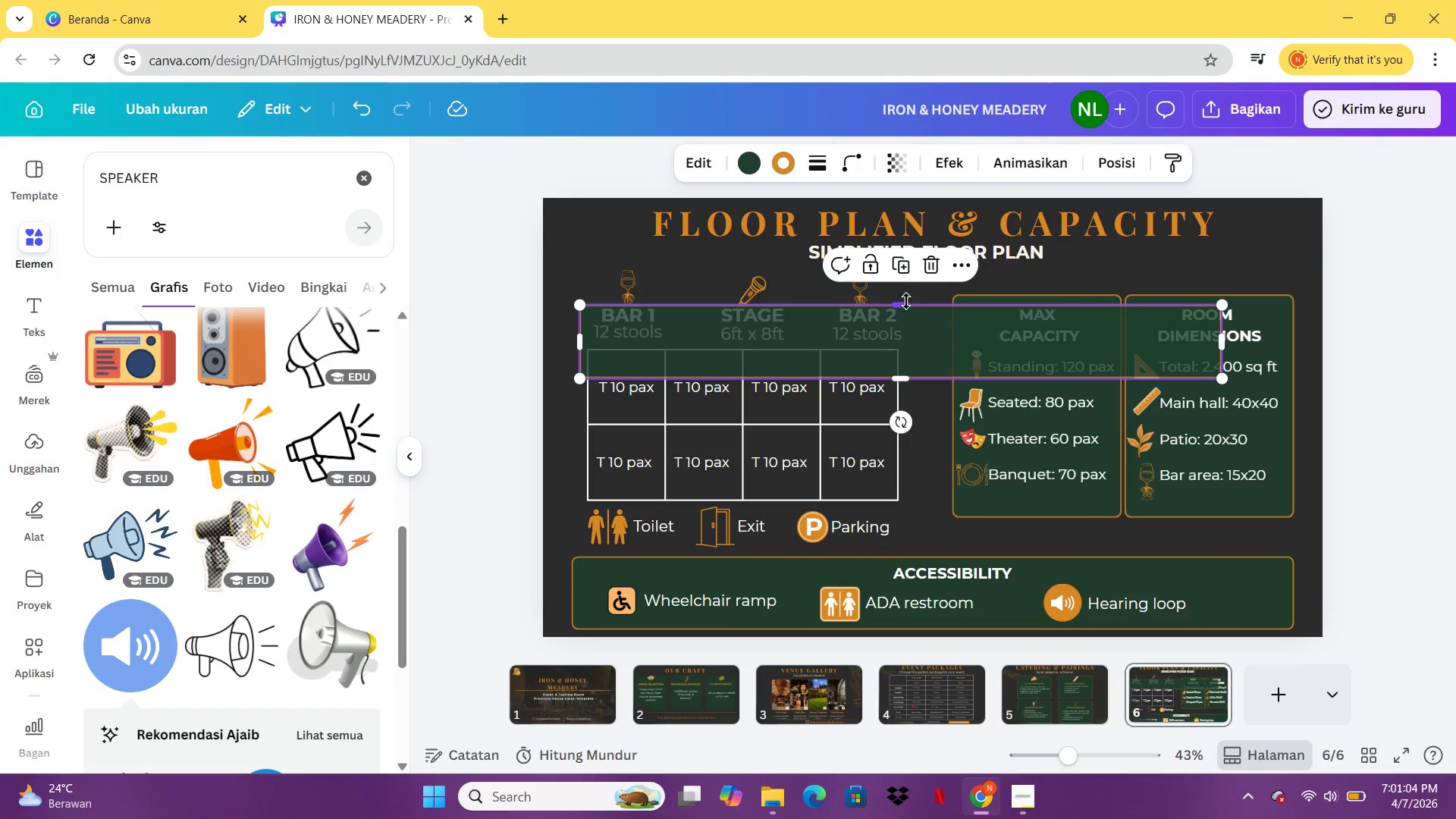 
left_click_drag(start_coordinate=[906, 301], to_coordinate=[906, 255])
 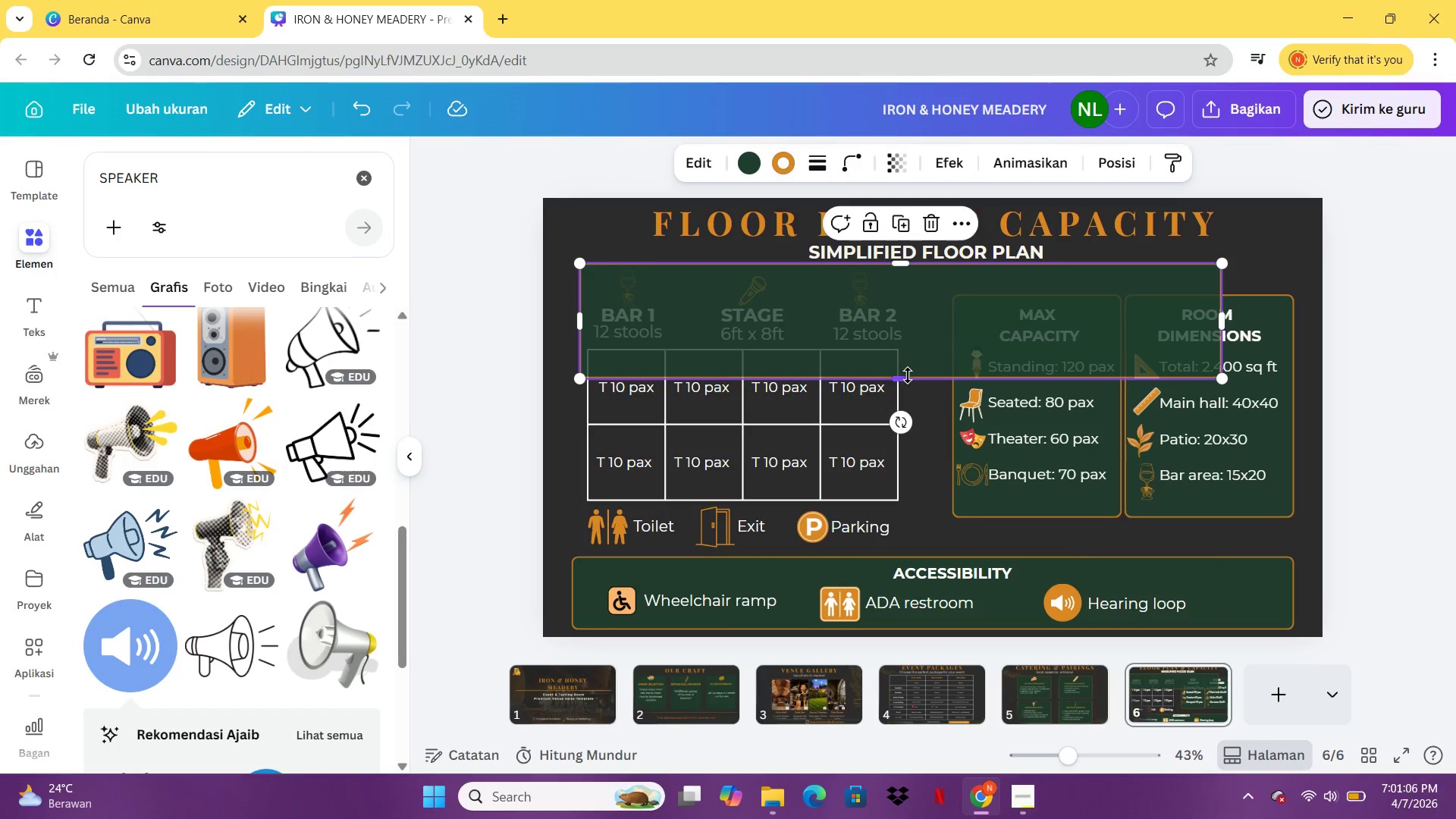 
left_click_drag(start_coordinate=[907, 376], to_coordinate=[855, 551])
 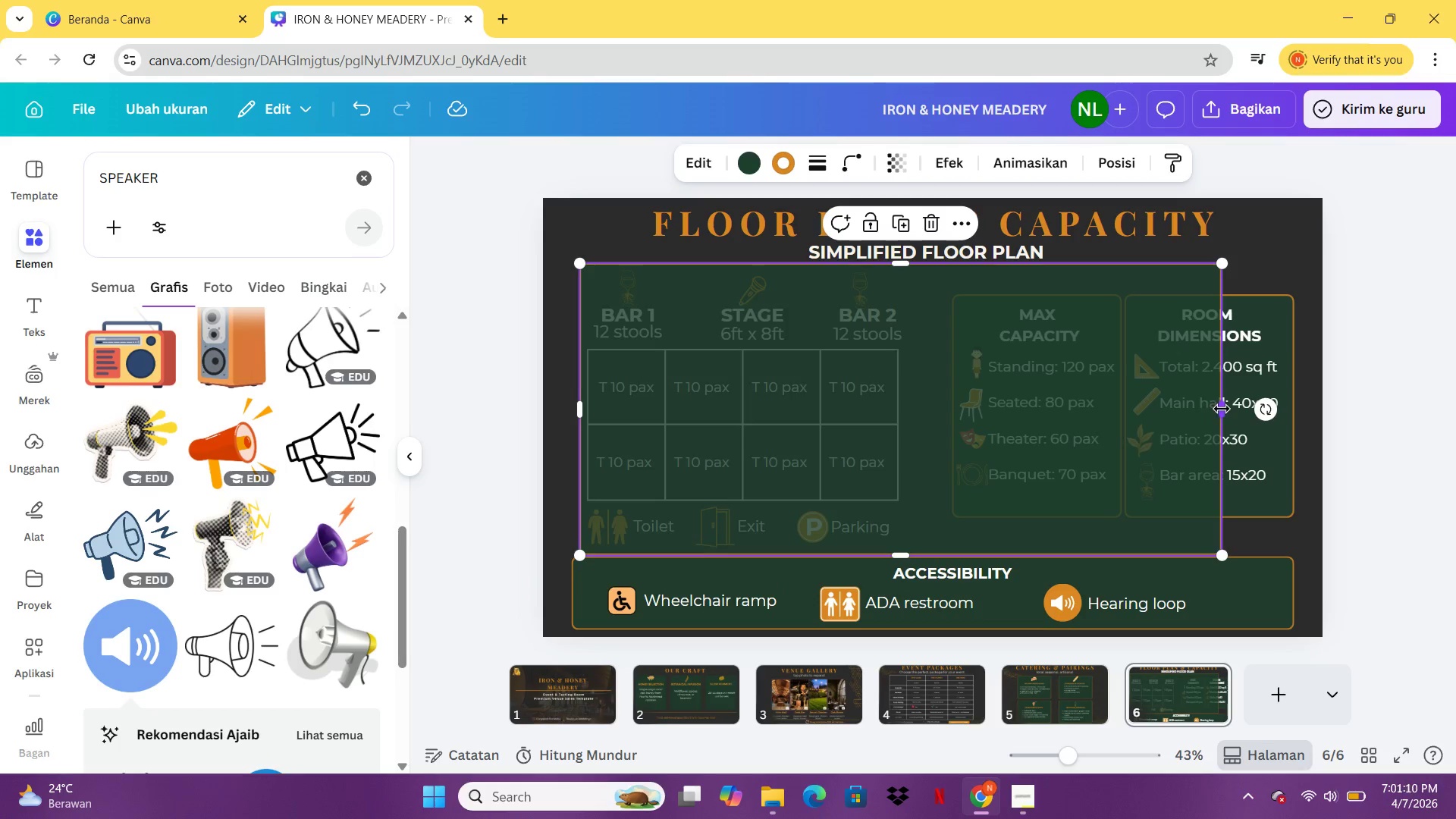 
left_click_drag(start_coordinate=[1222, 410], to_coordinate=[932, 431])
 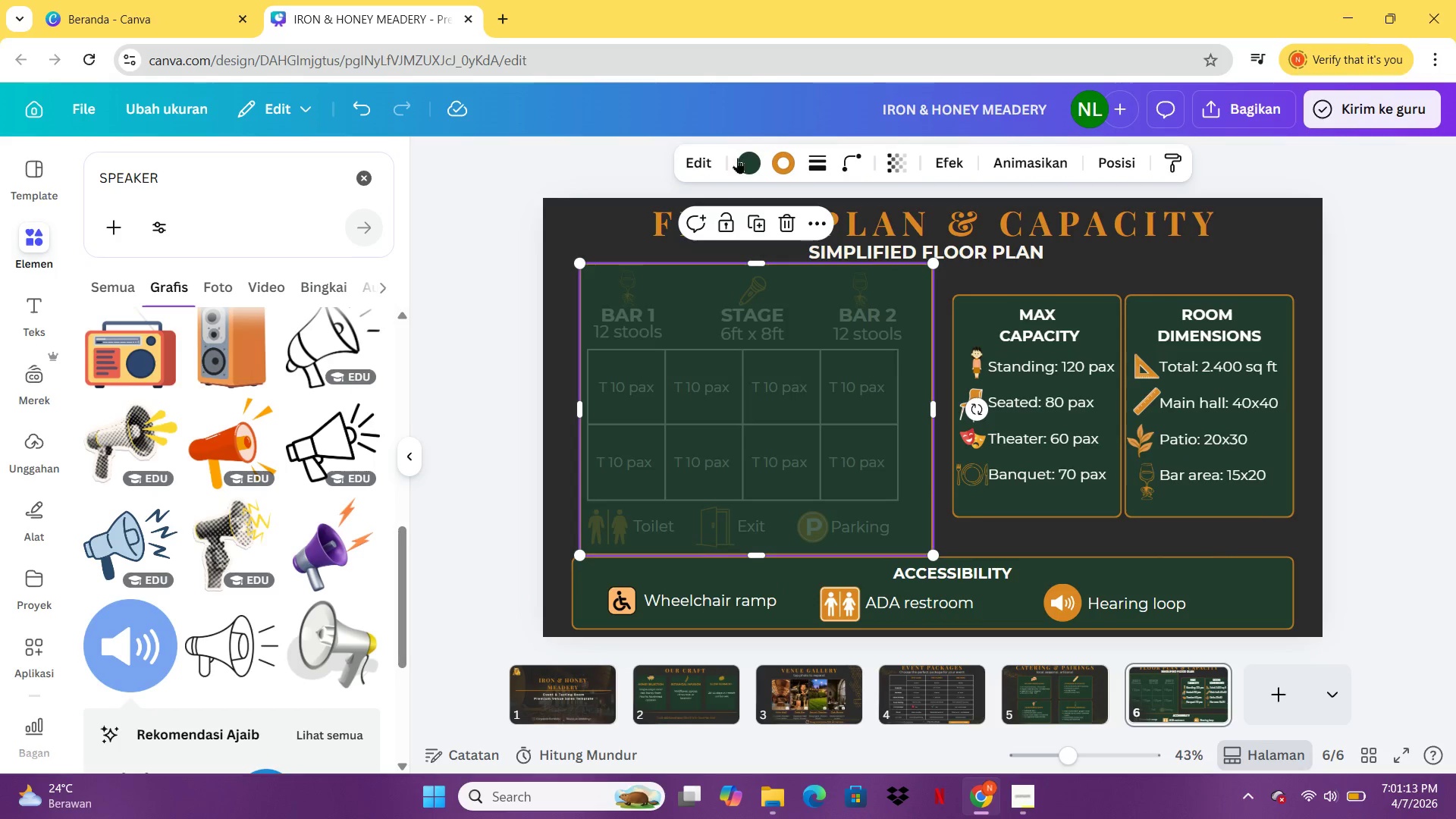 
left_click([755, 159])
 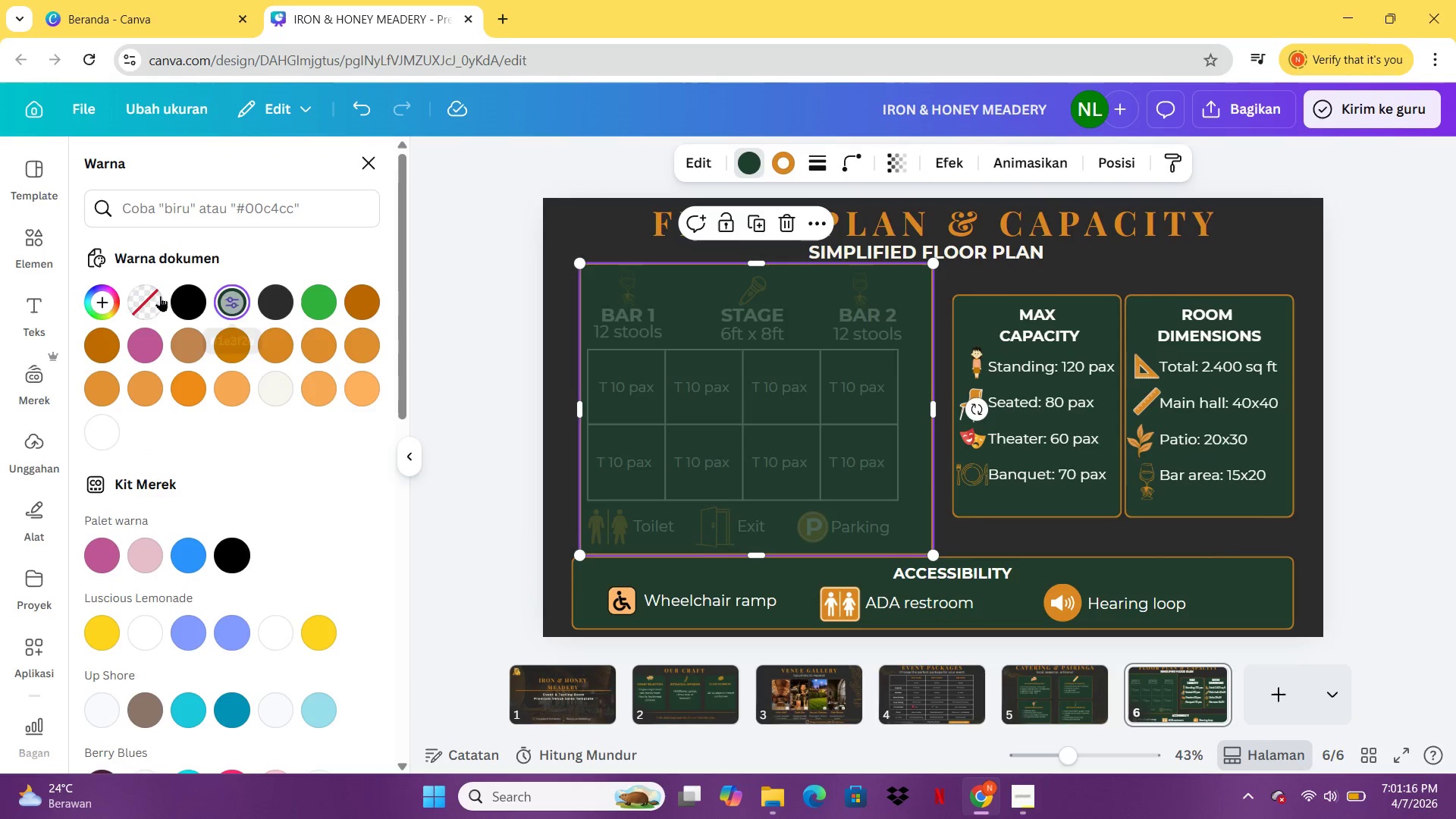 
left_click([161, 295])
 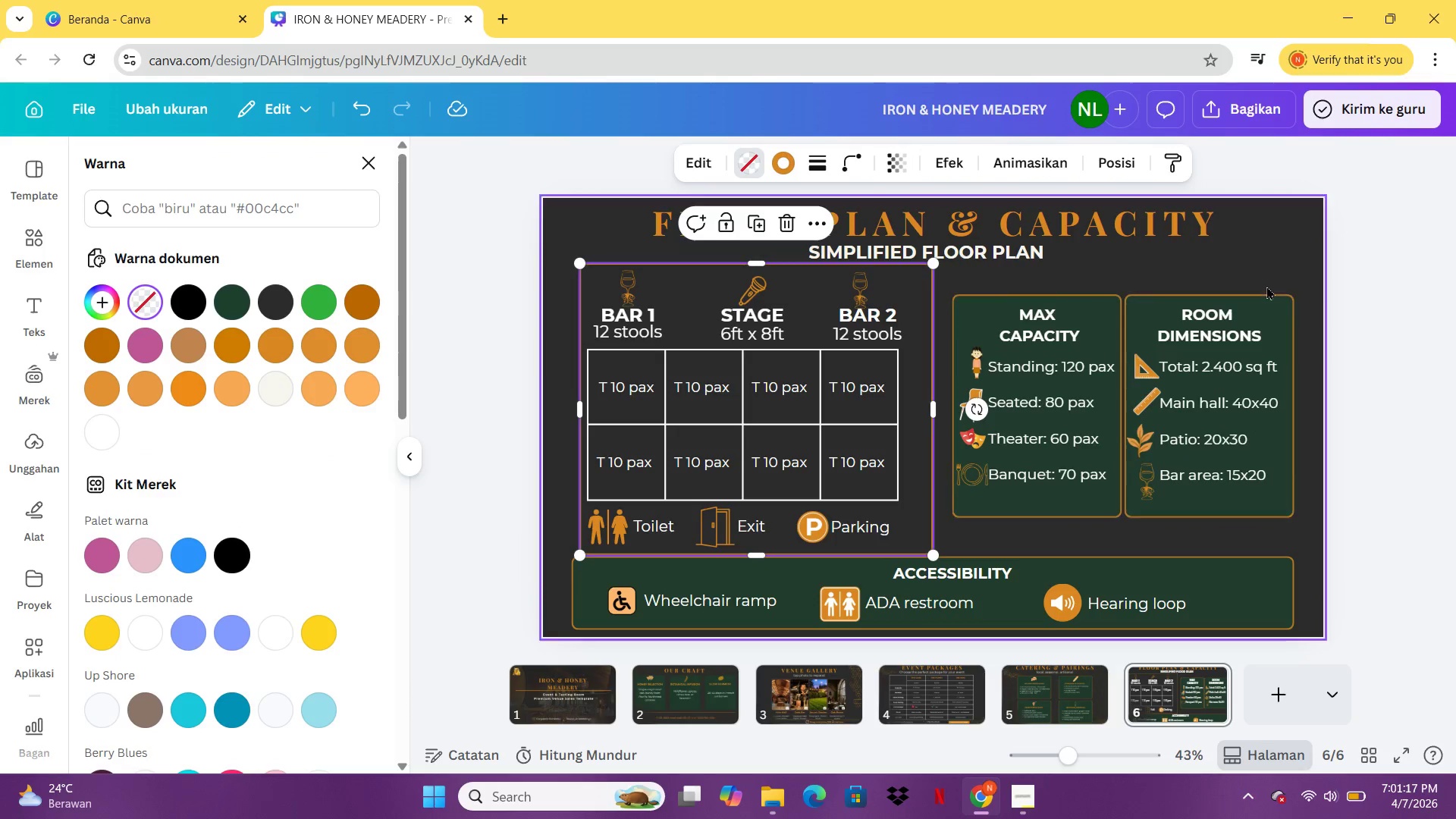 
left_click([1392, 285])
 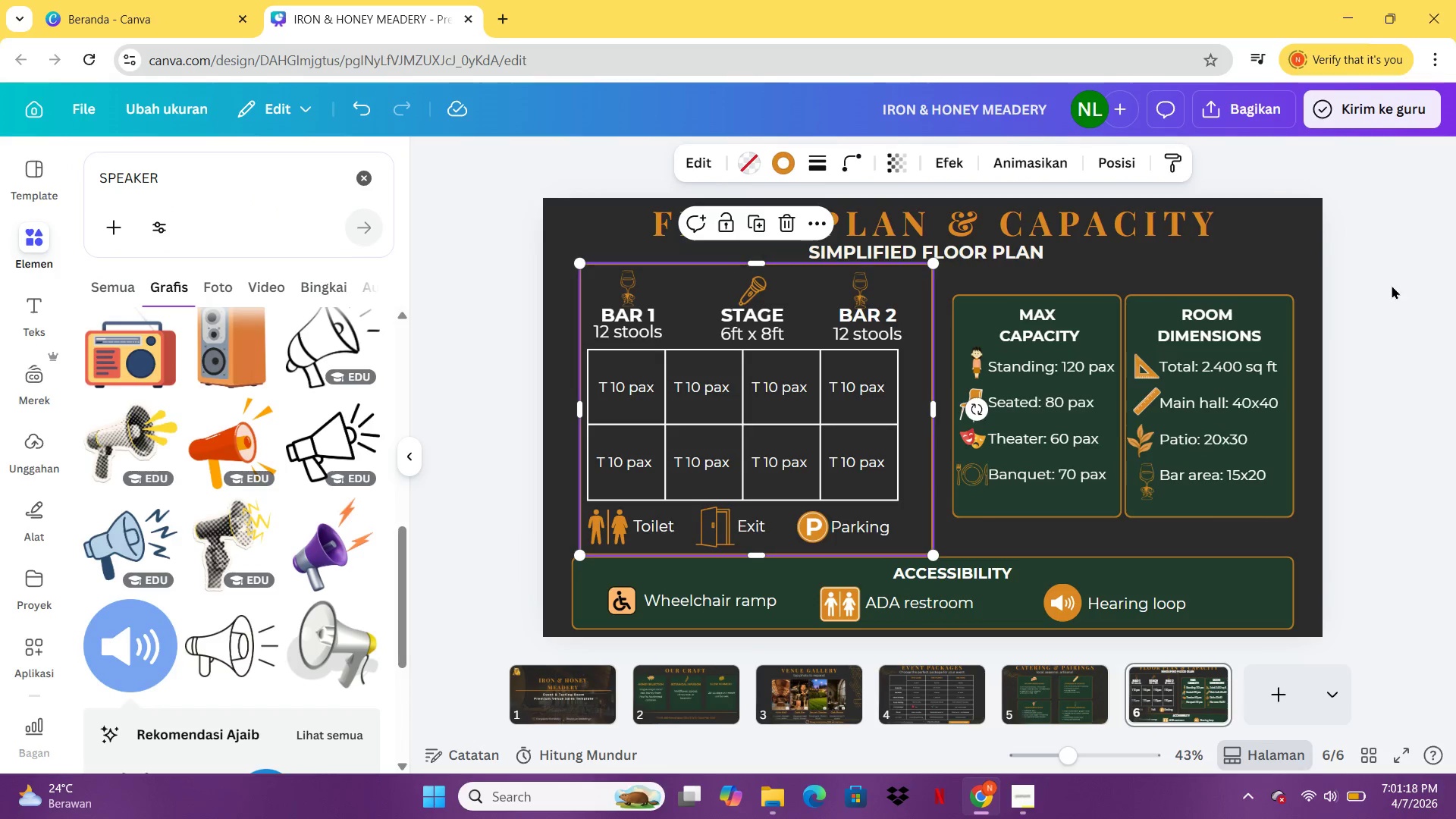 
left_click([1392, 285])
 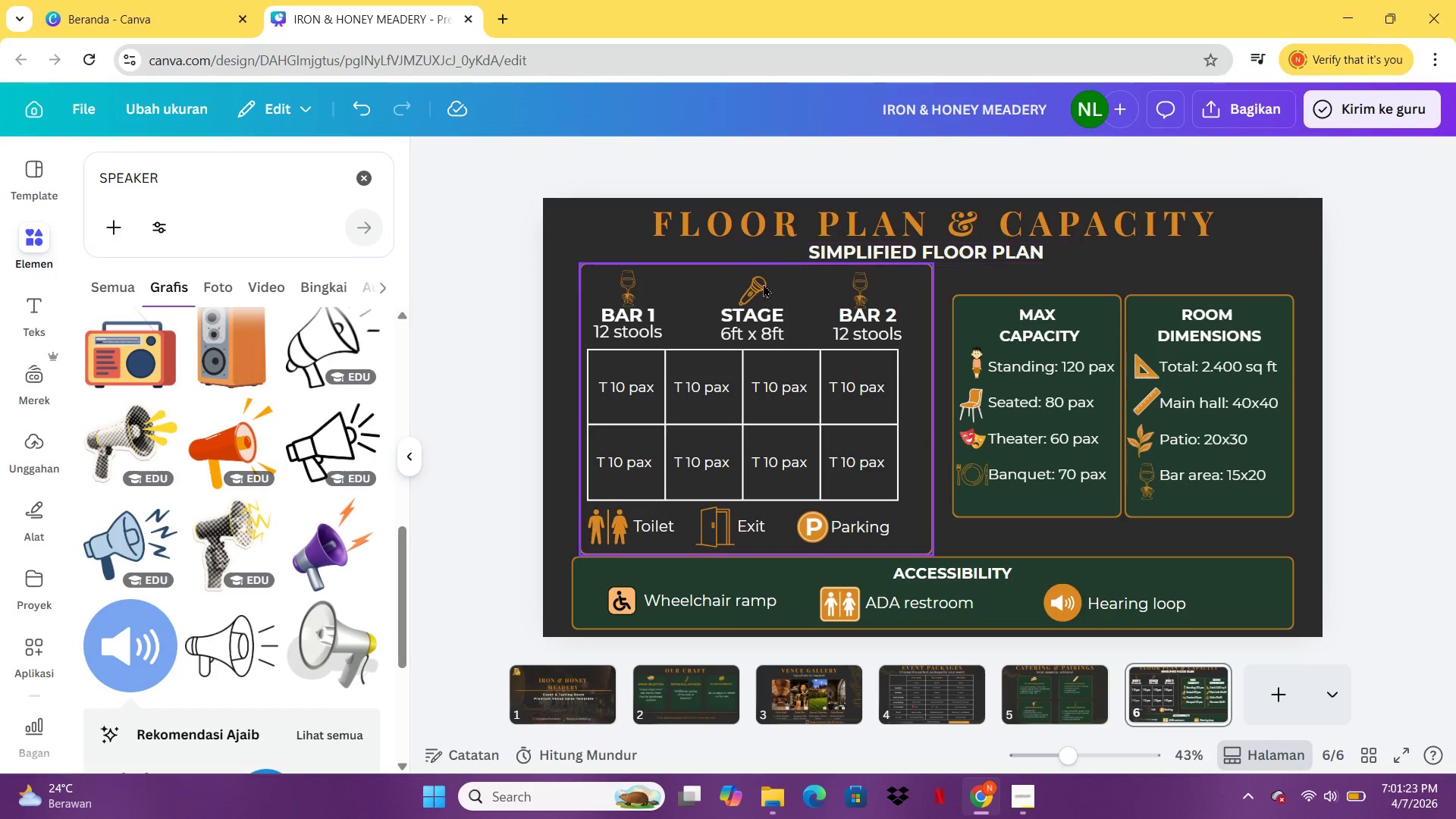 
wait(5.64)
 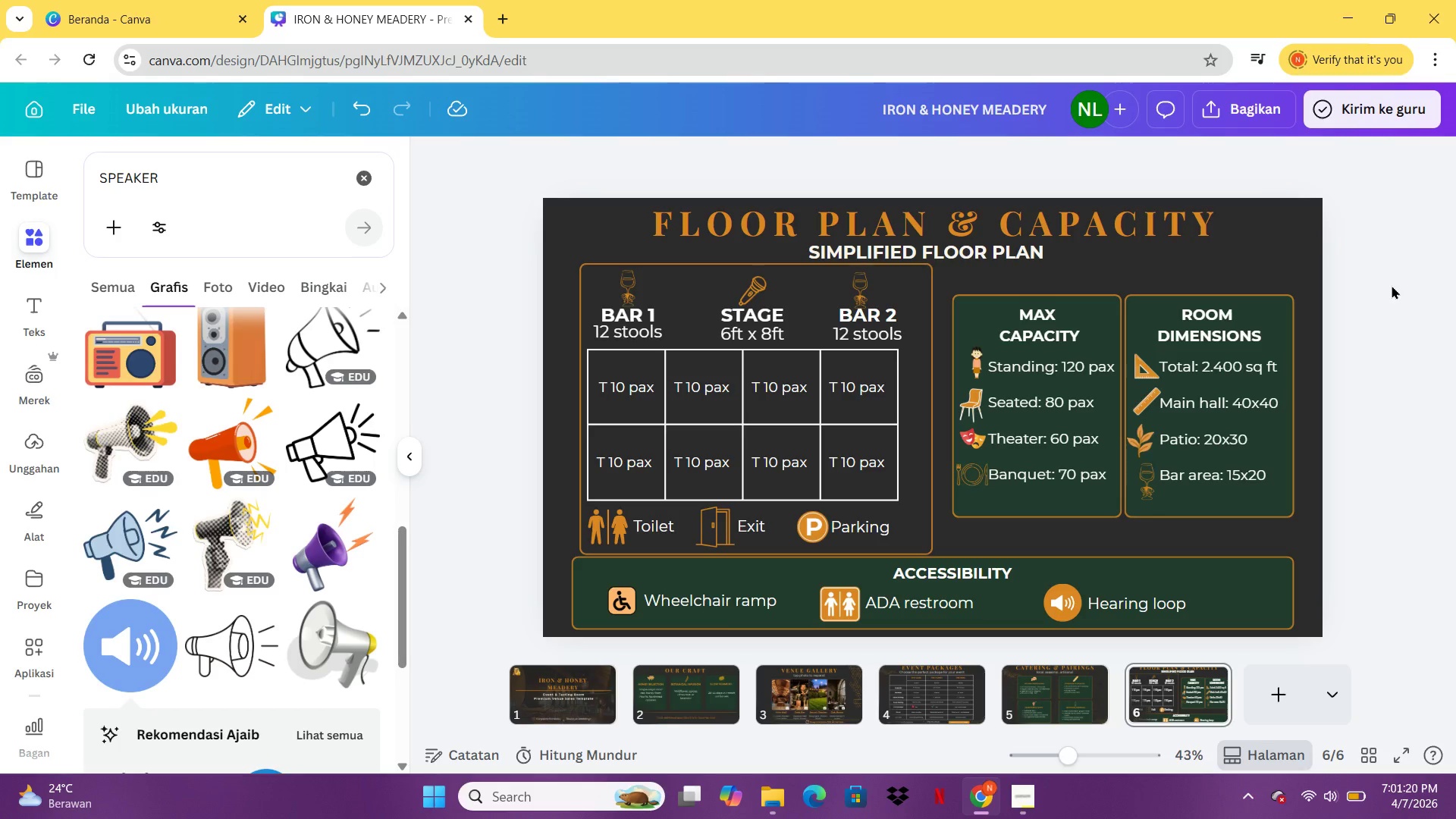 
left_click([604, 290])
 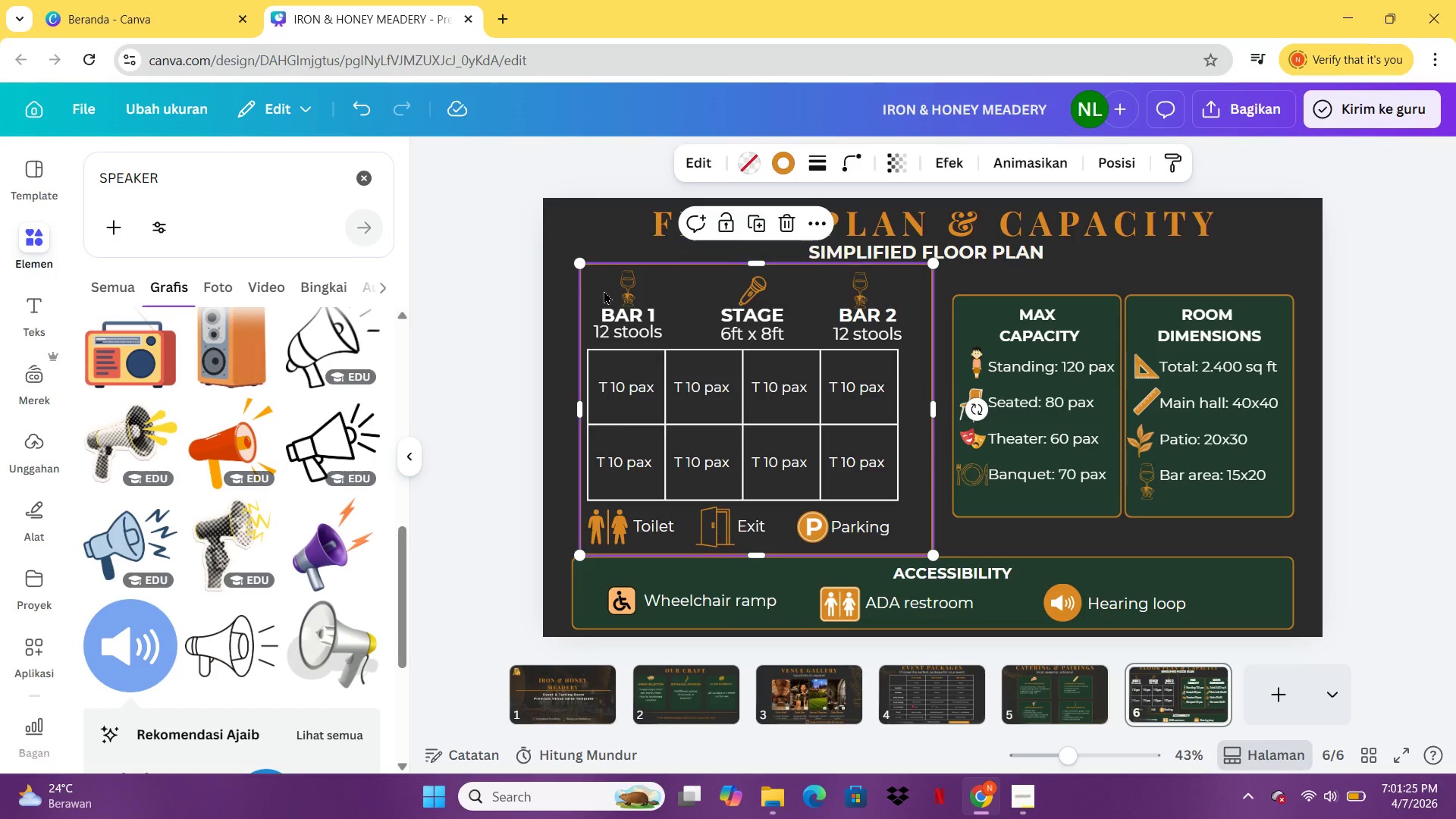 
key(ArrowLeft)
 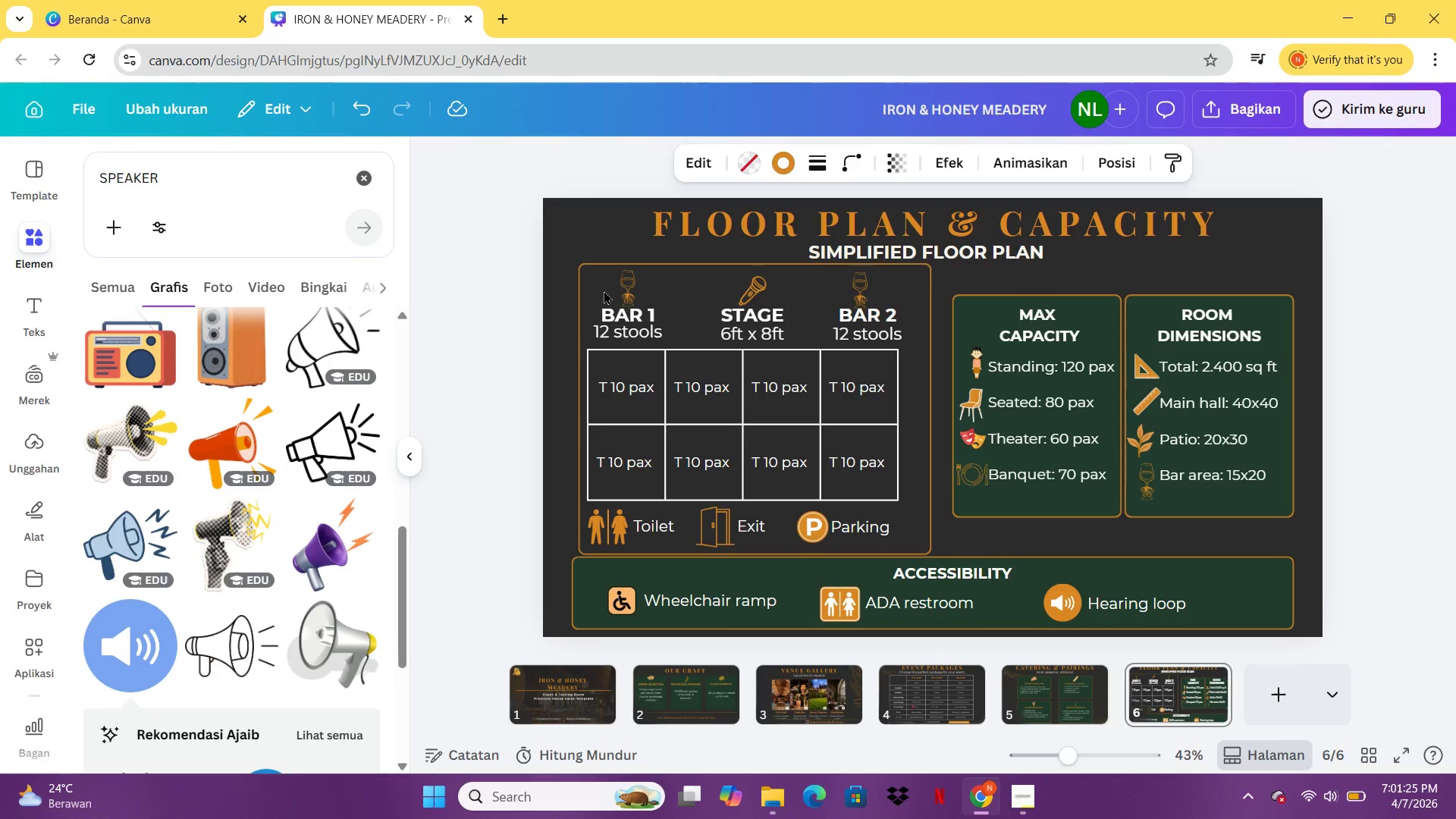 
key(ArrowLeft)
 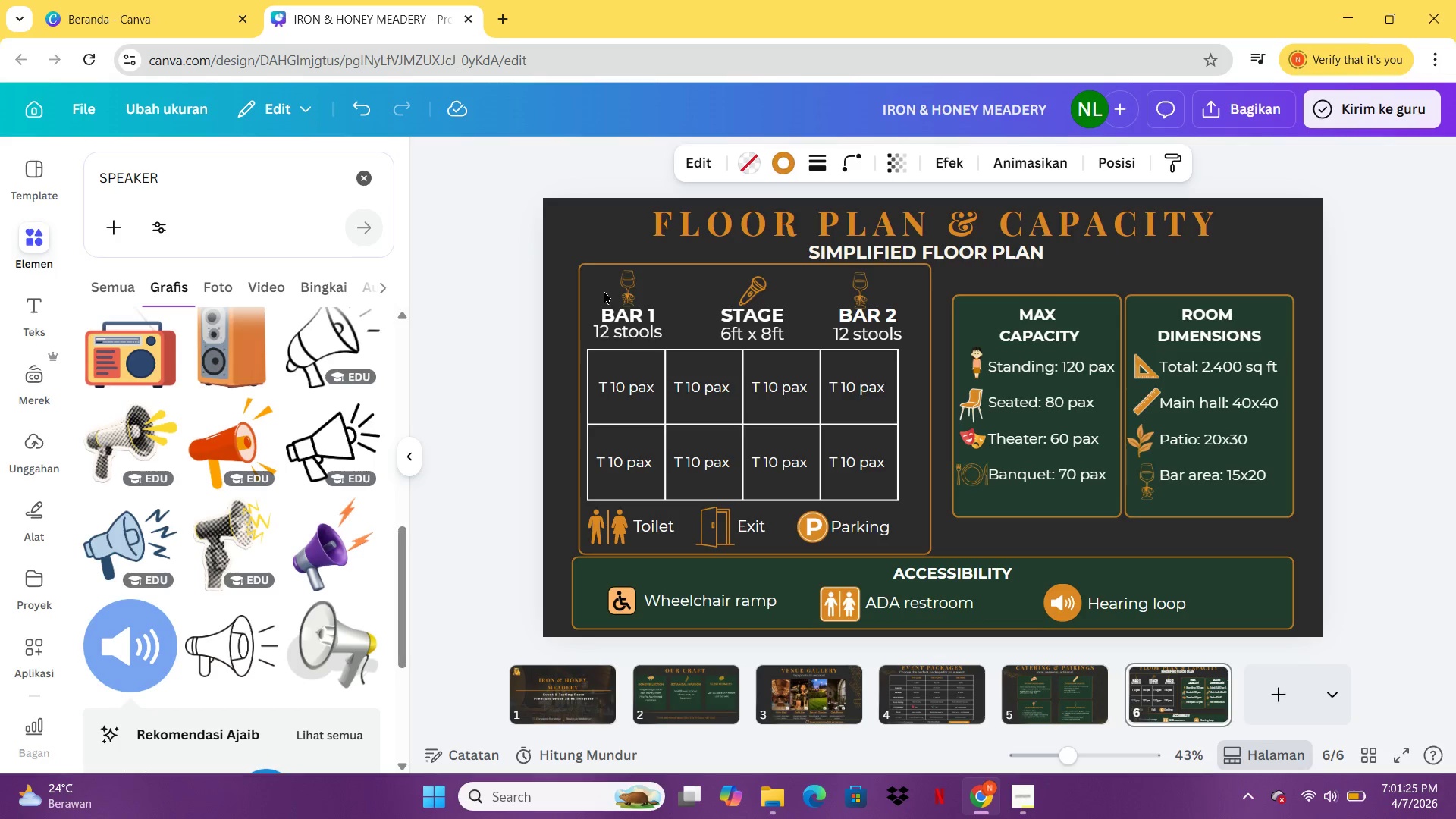 
key(ArrowLeft)
 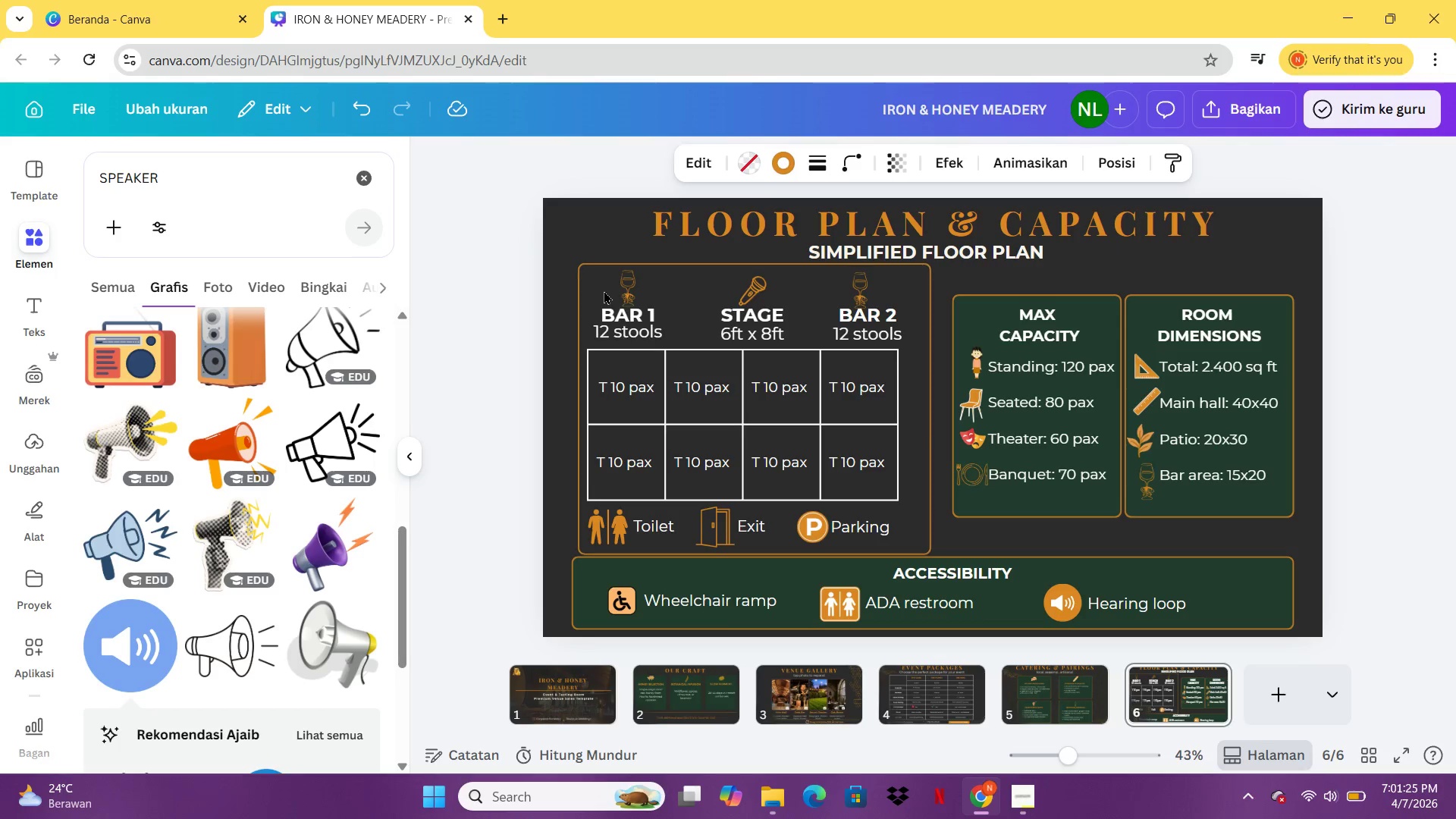 
key(ArrowLeft)
 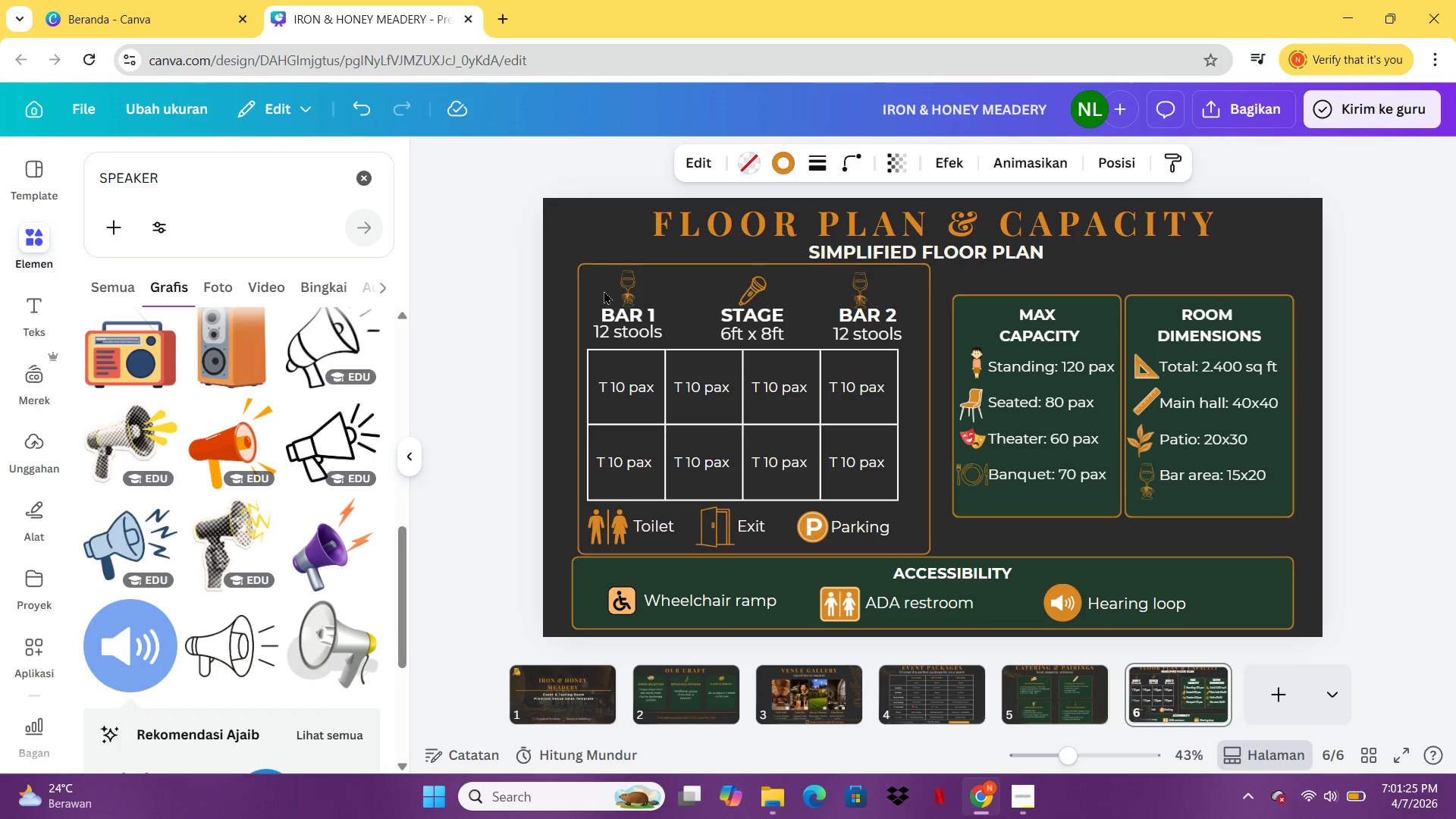 
key(ArrowLeft)
 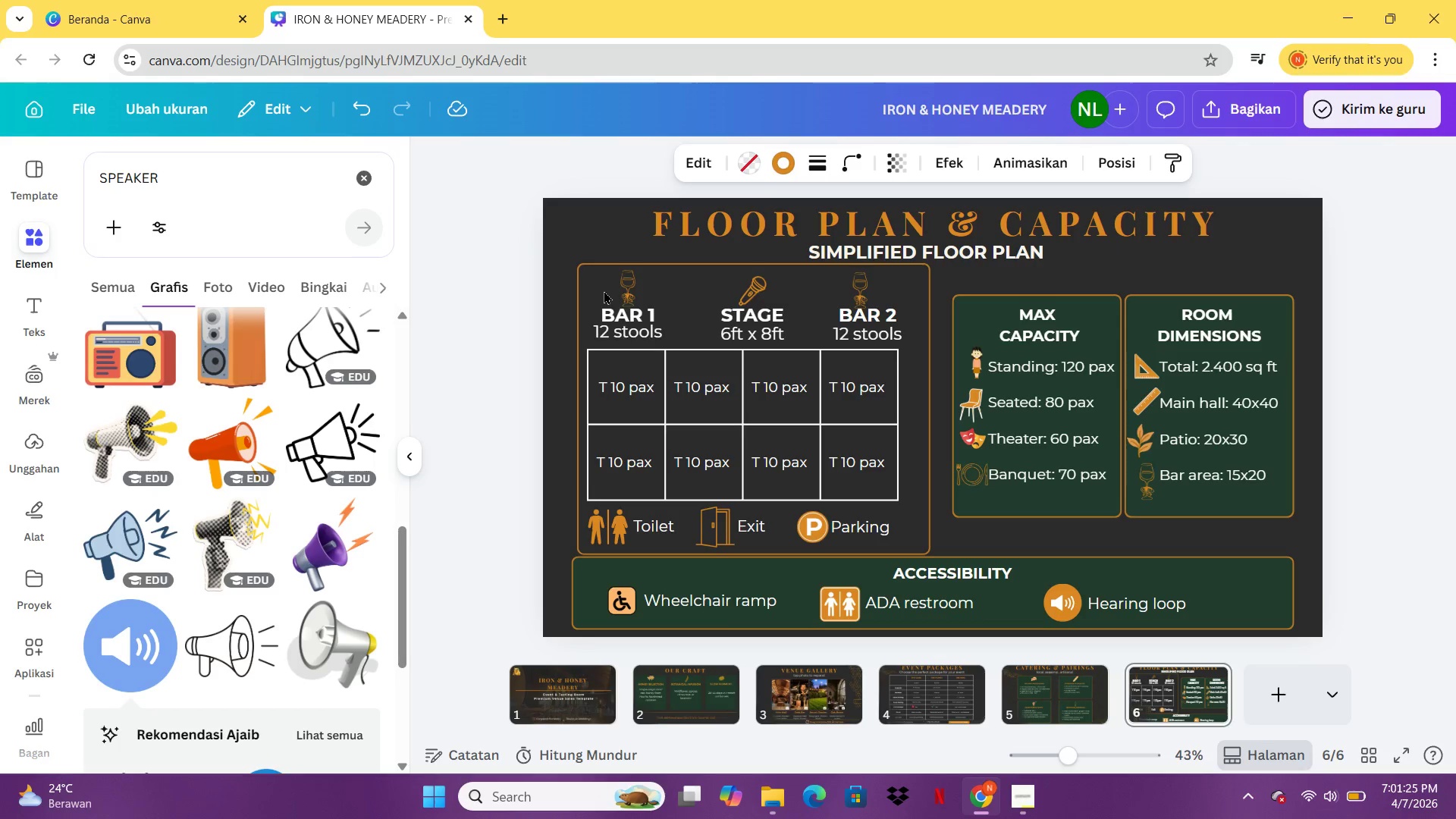 
key(ArrowLeft)
 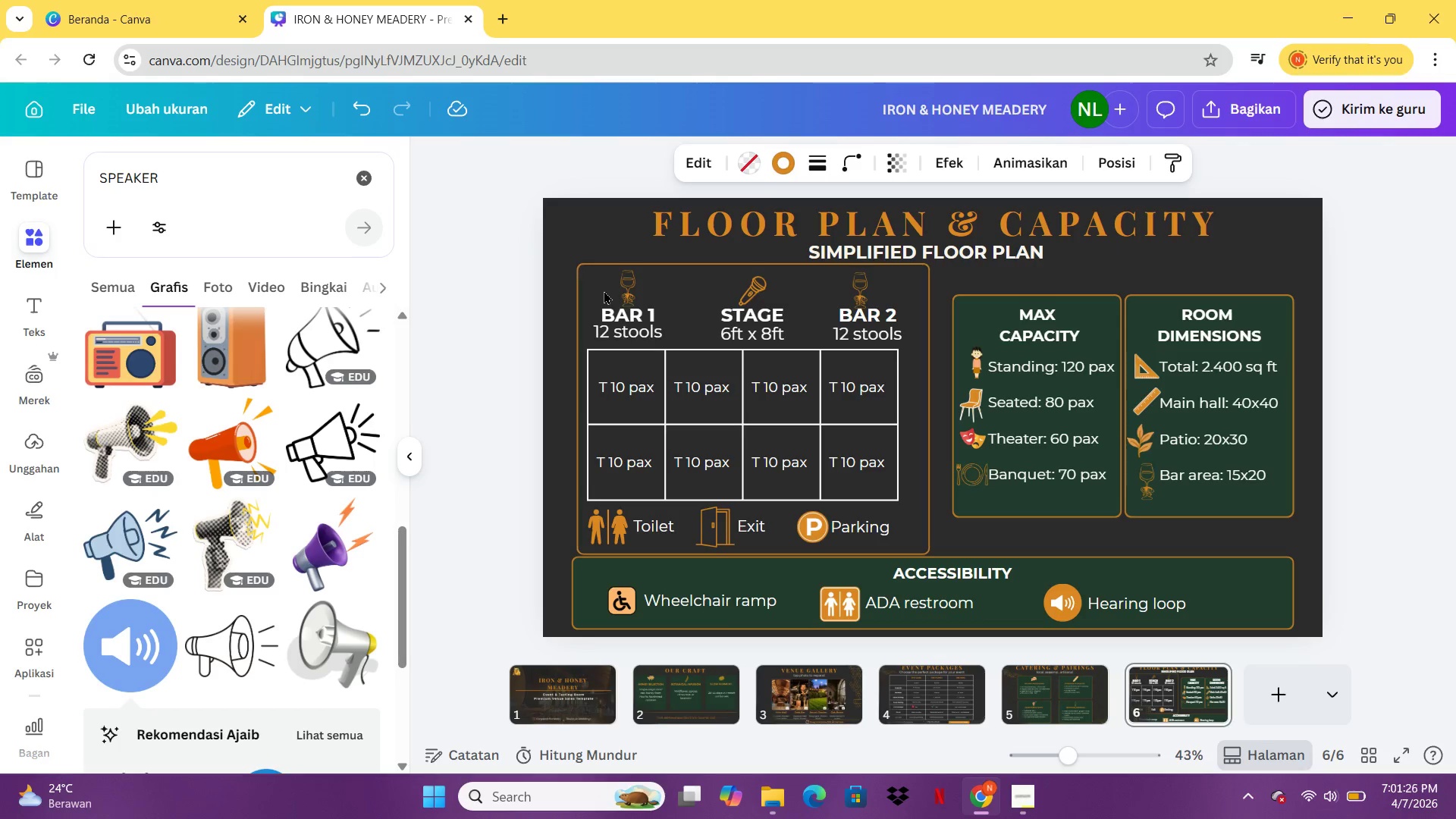 
key(ArrowLeft)
 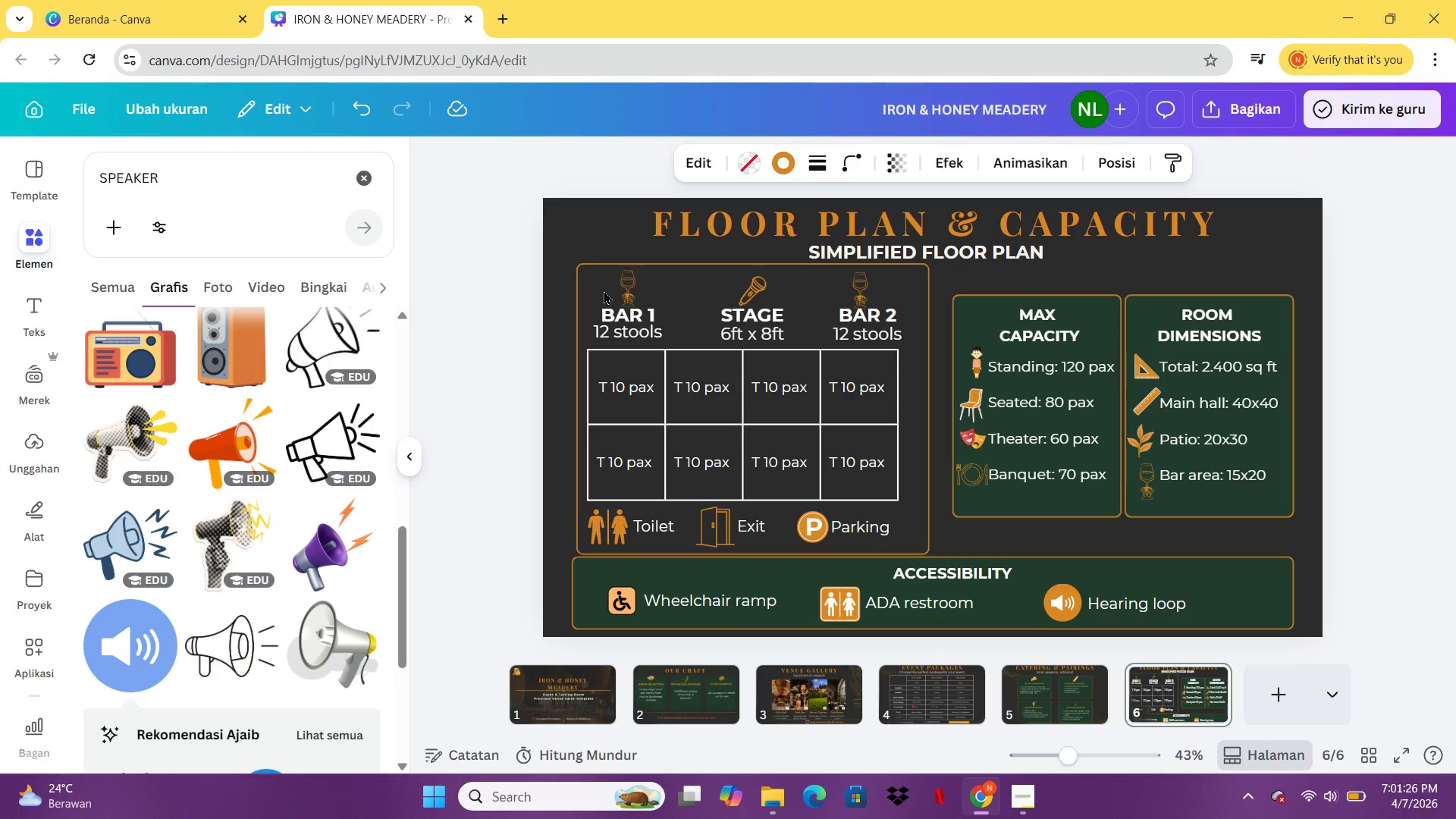 
hold_key(key=ArrowLeft, duration=0.41)
 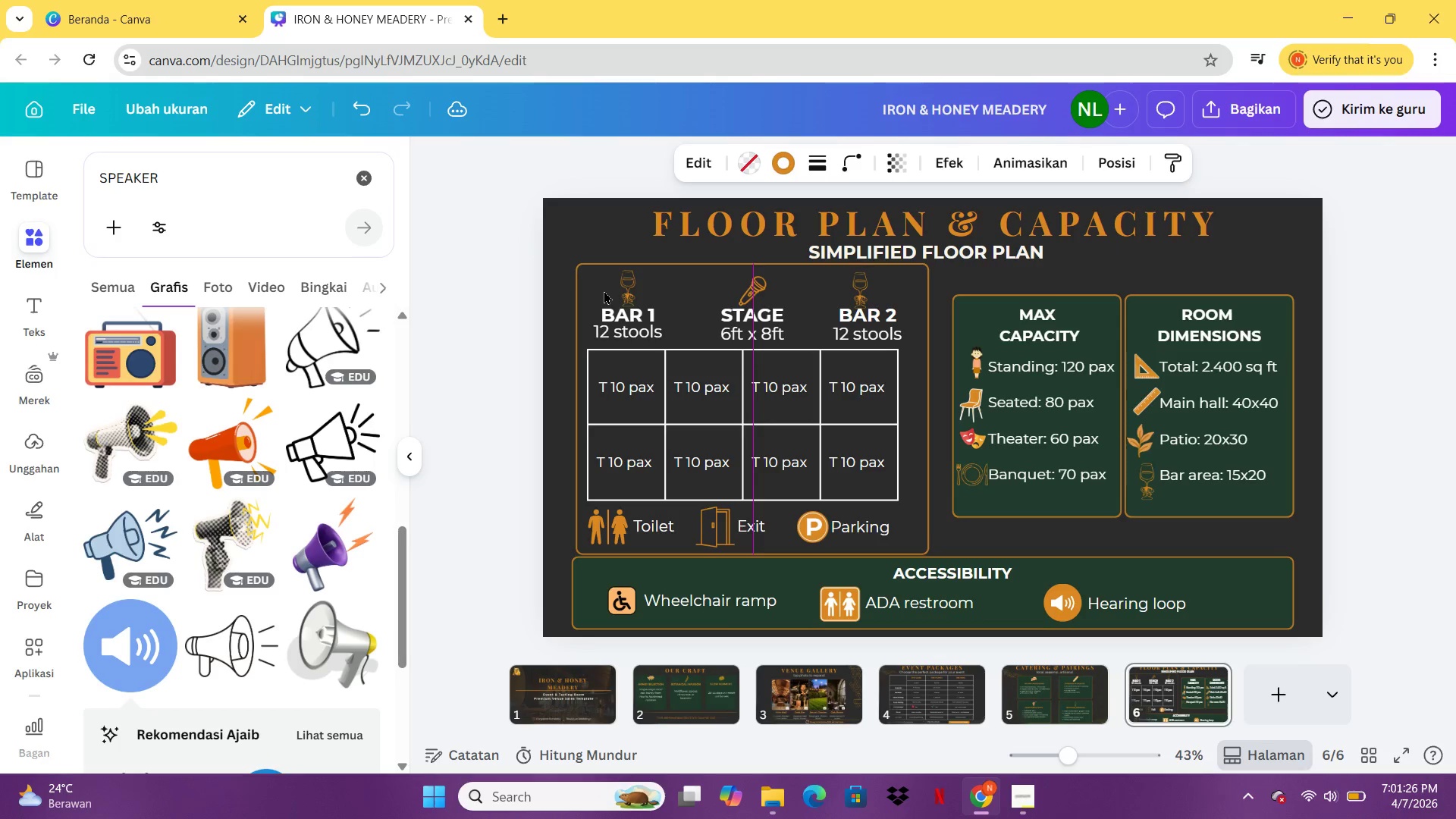 
key(ArrowLeft)
 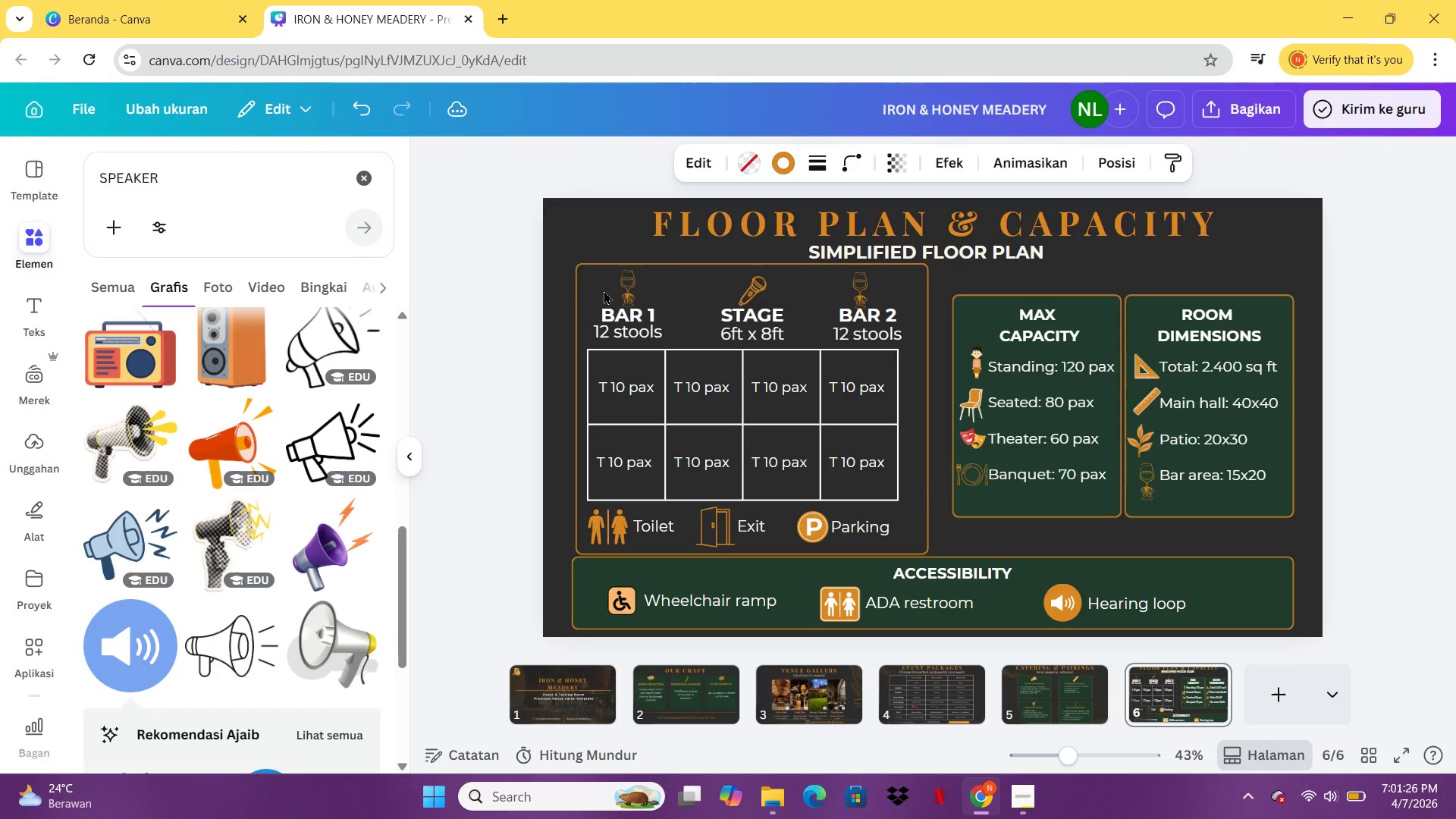 
key(ArrowLeft)
 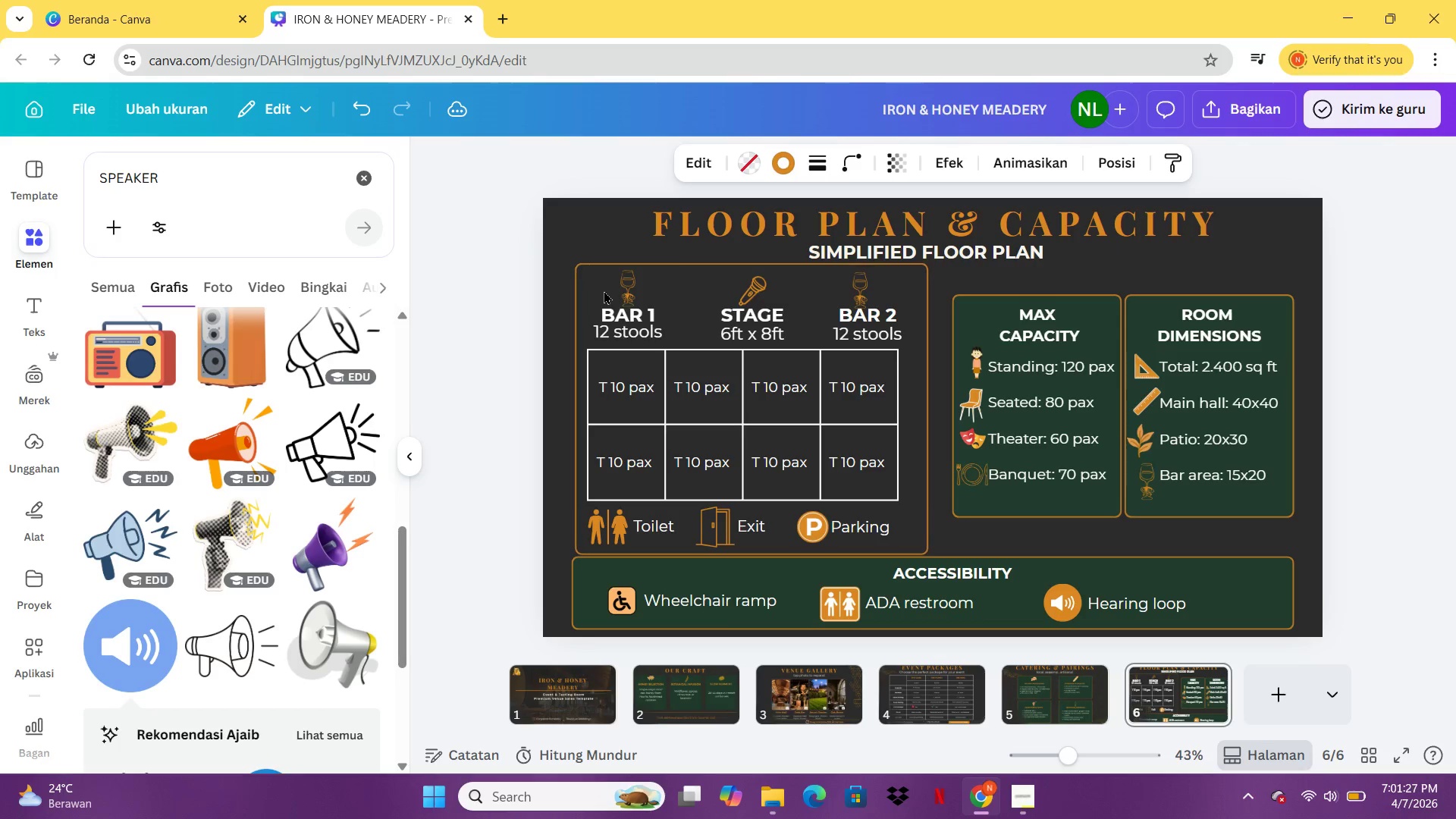 
hold_key(key=ArrowLeft, duration=0.88)
 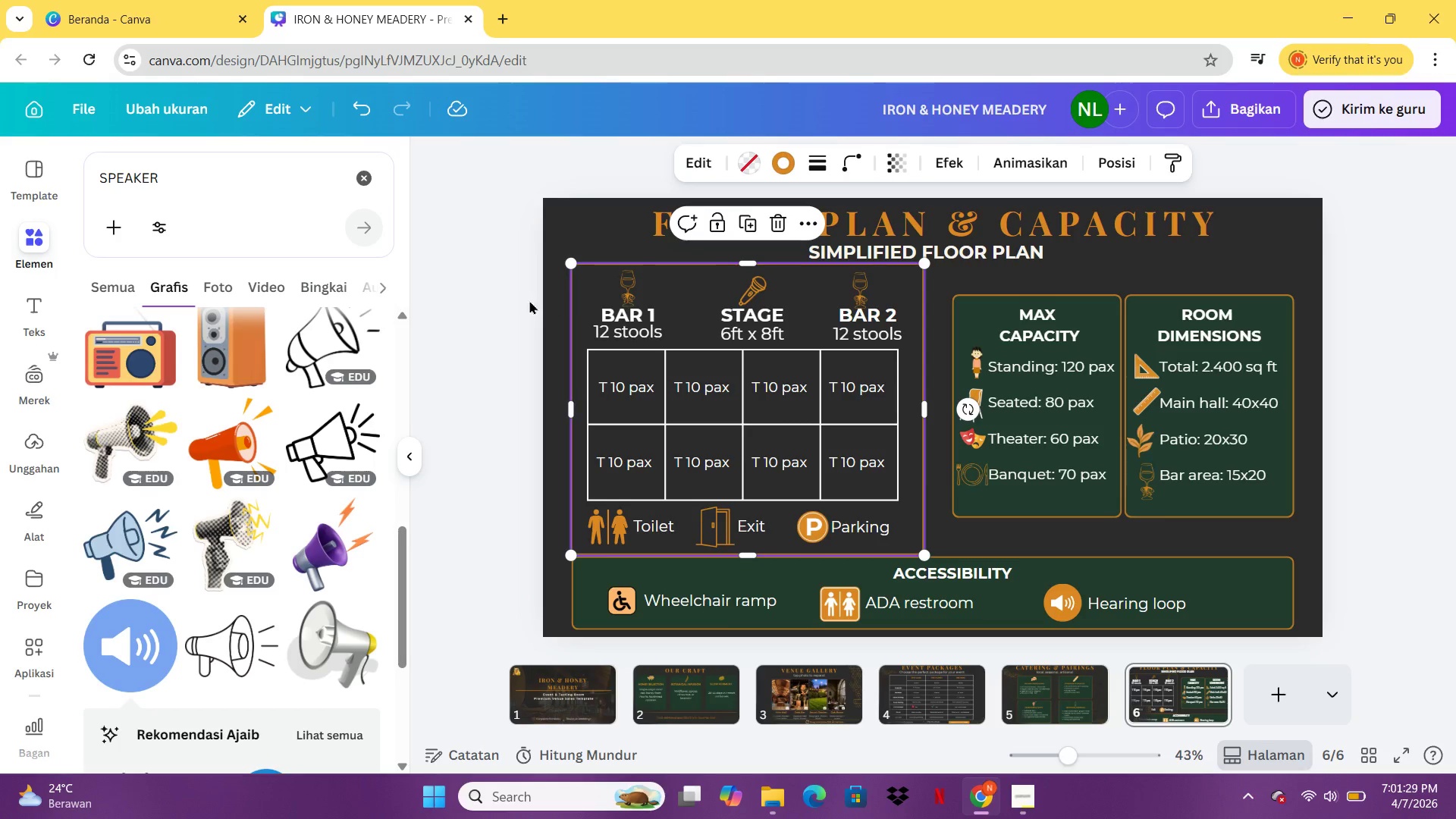 
left_click([469, 314])
 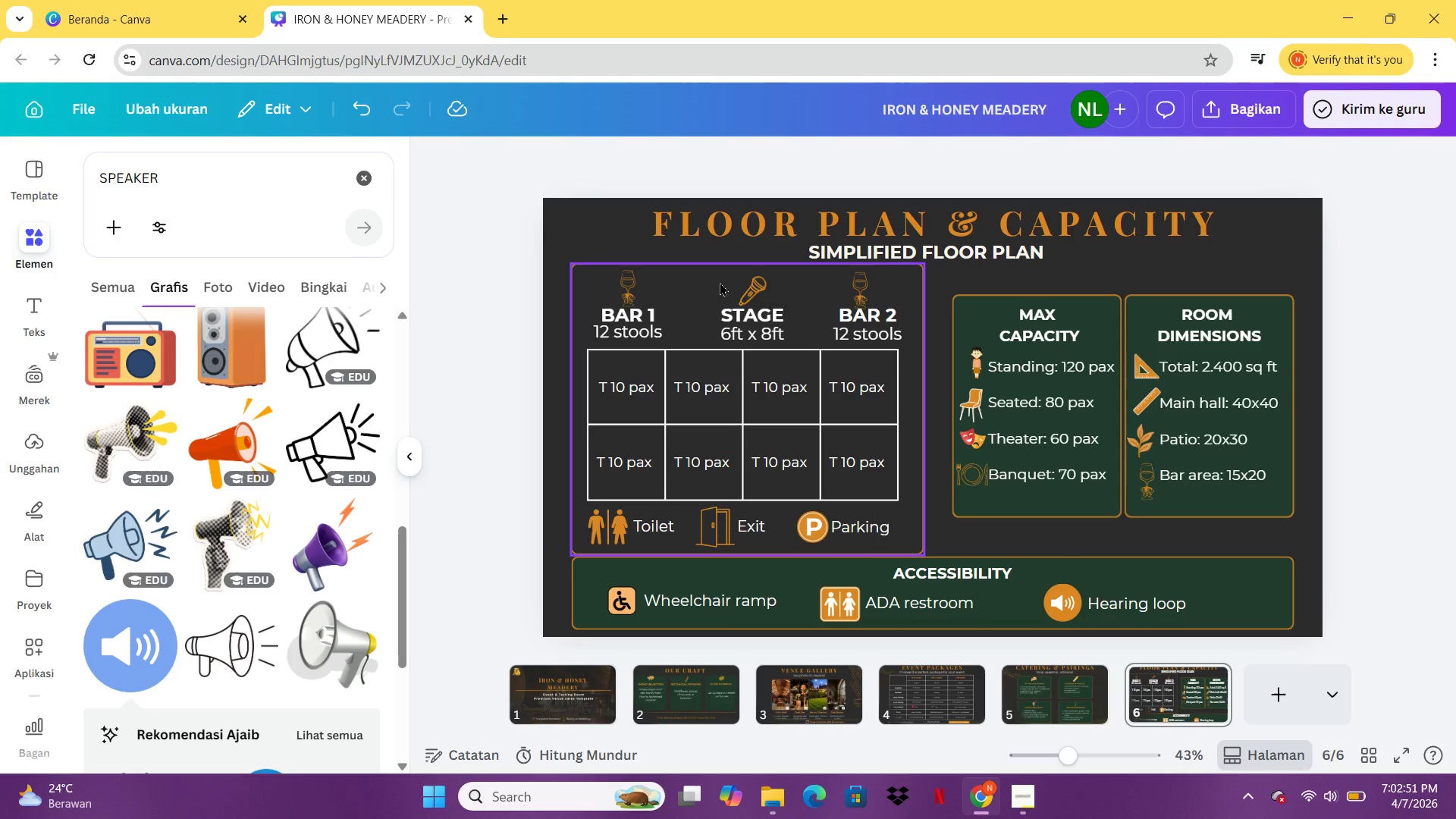 
wait(86.58)
 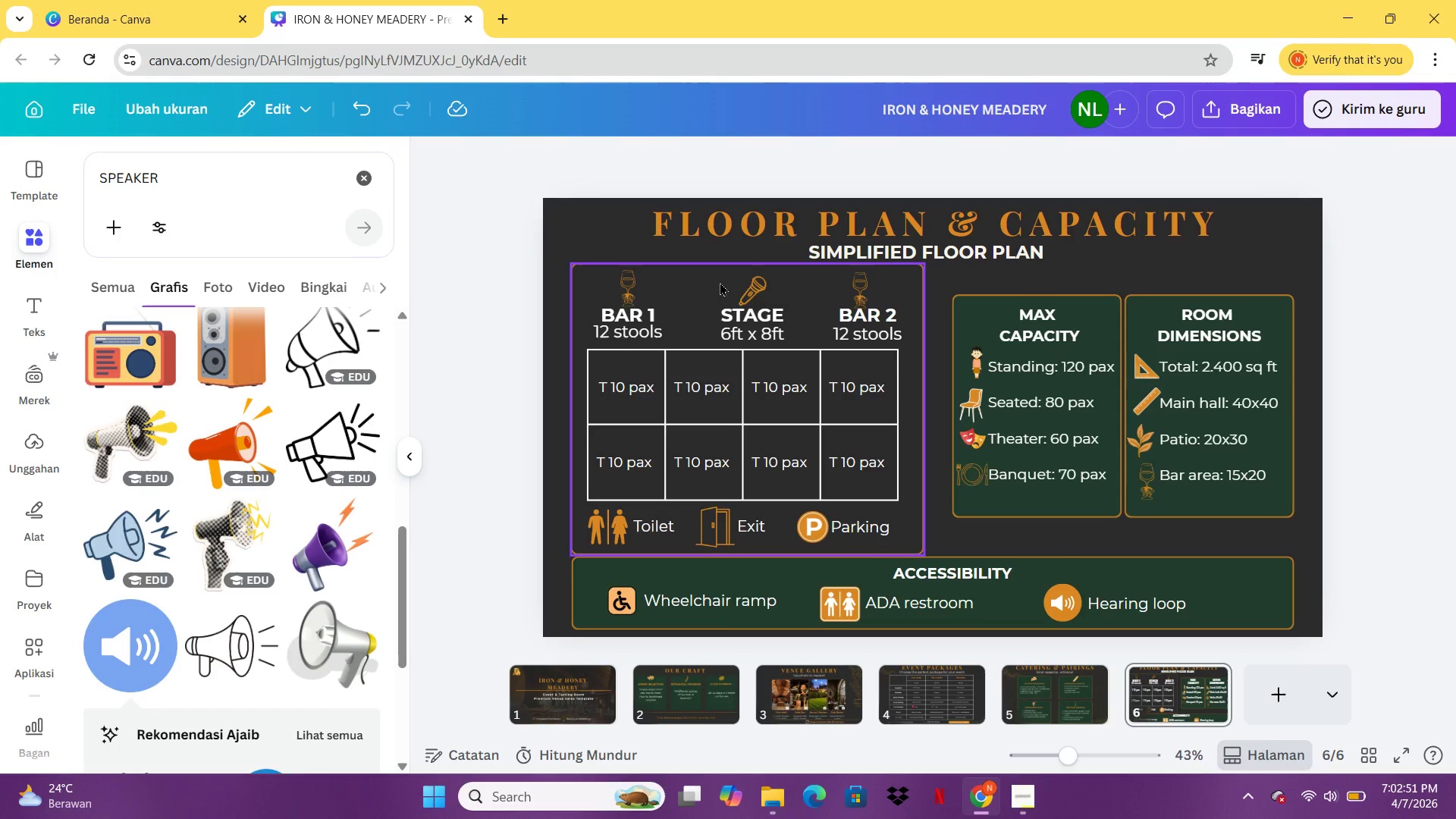 
double_click([1254, 697])
 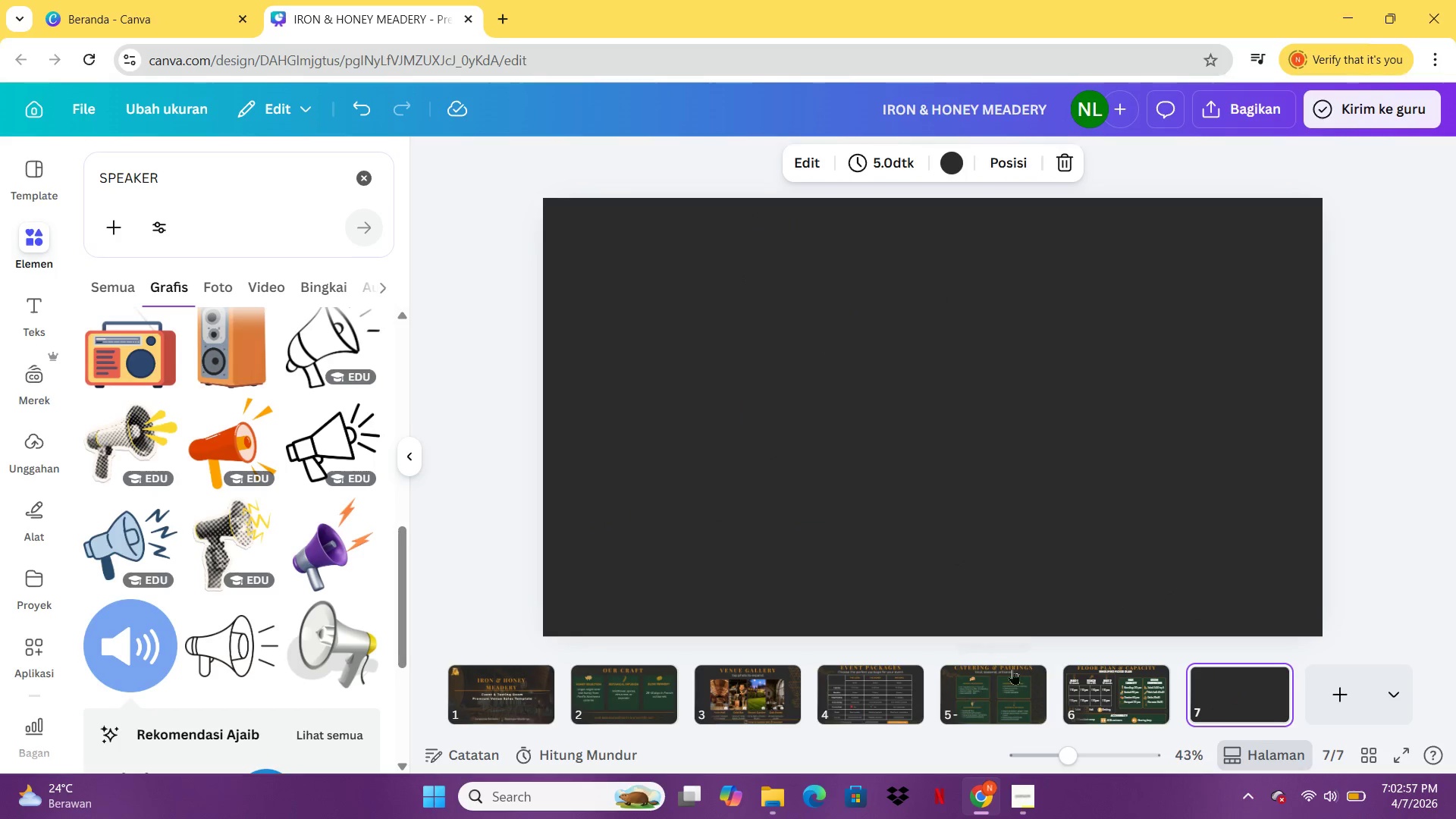 
left_click([1254, 697])
 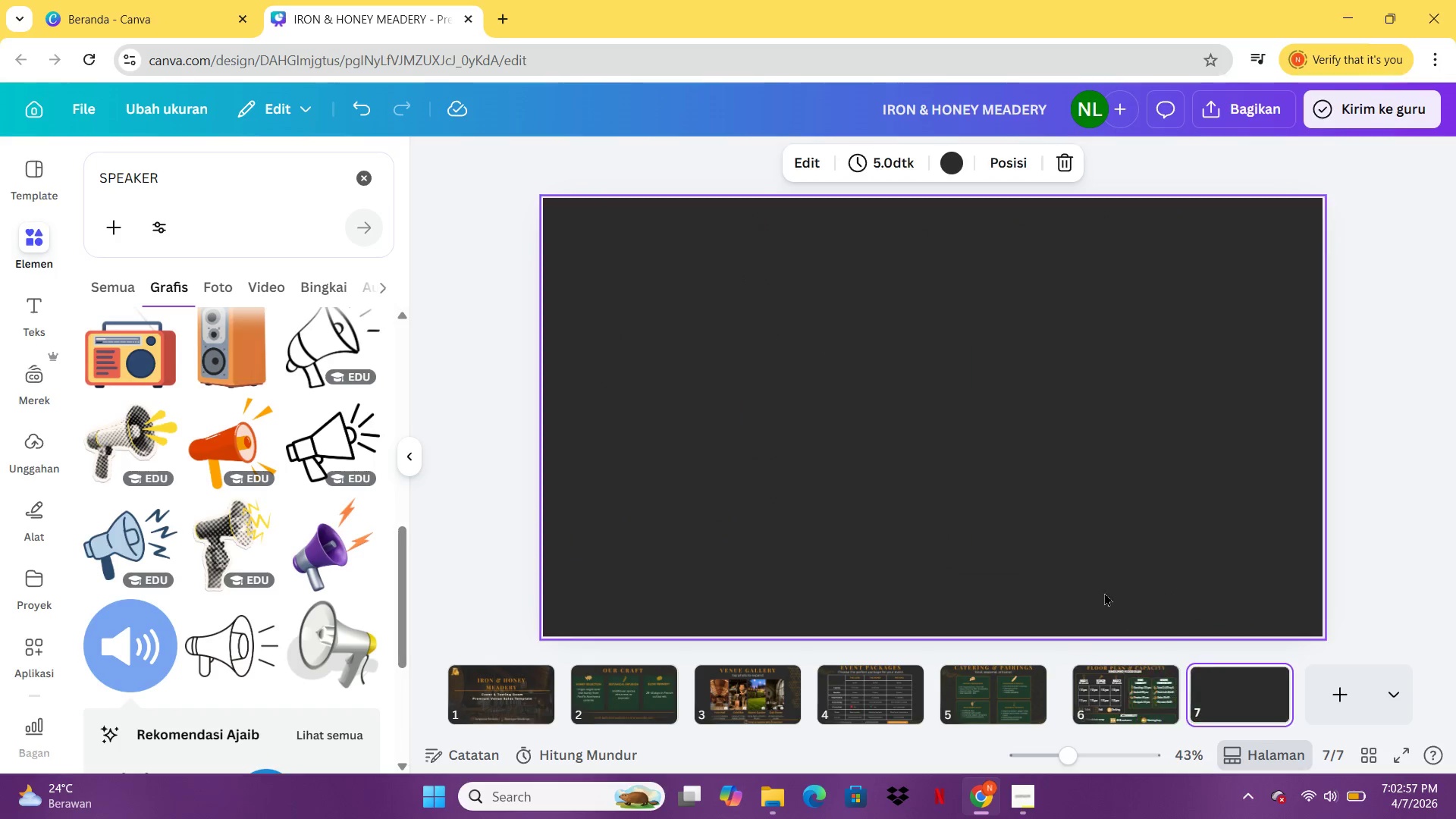 
double_click([1085, 696])
 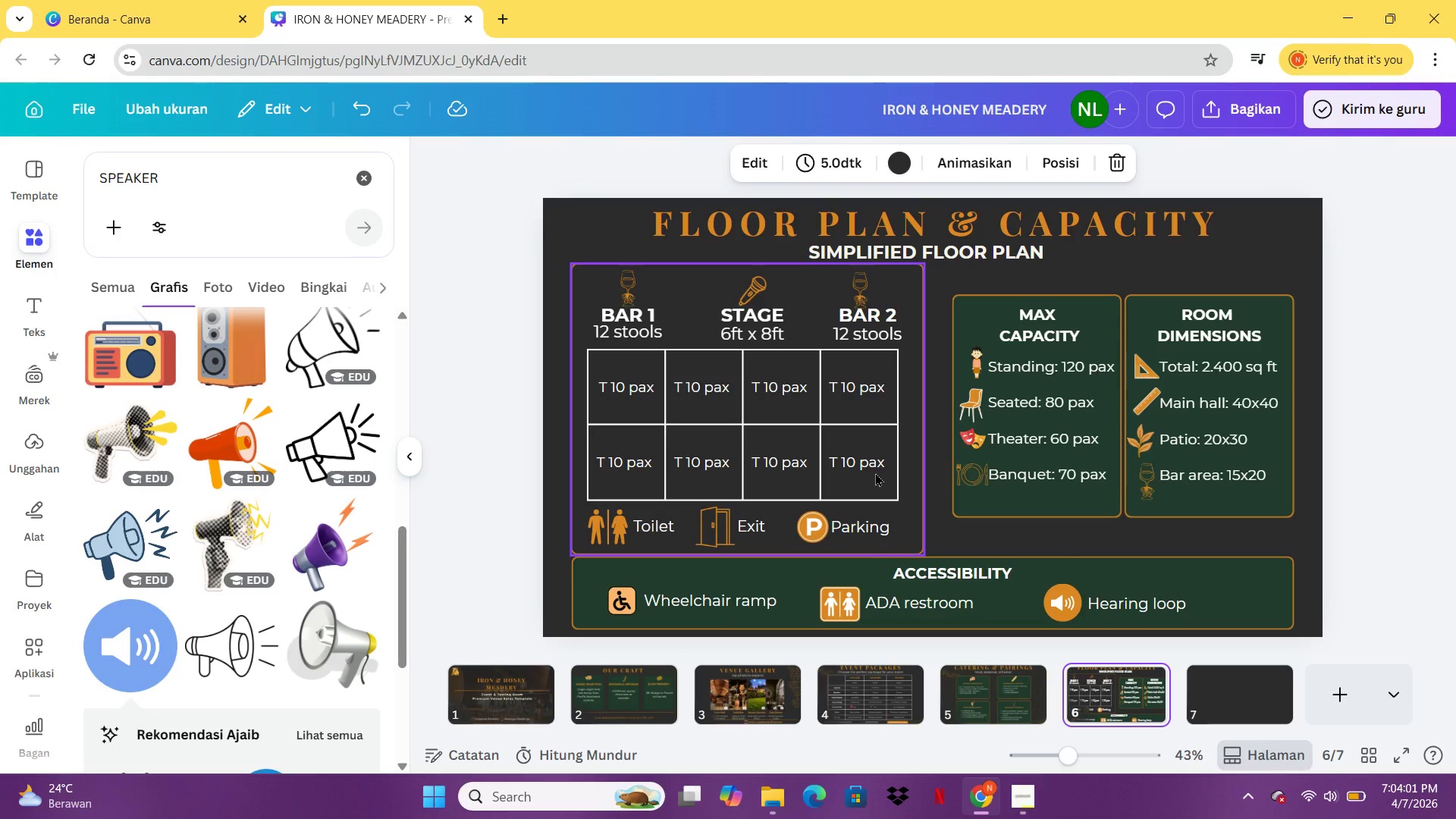 
wait(68.33)
 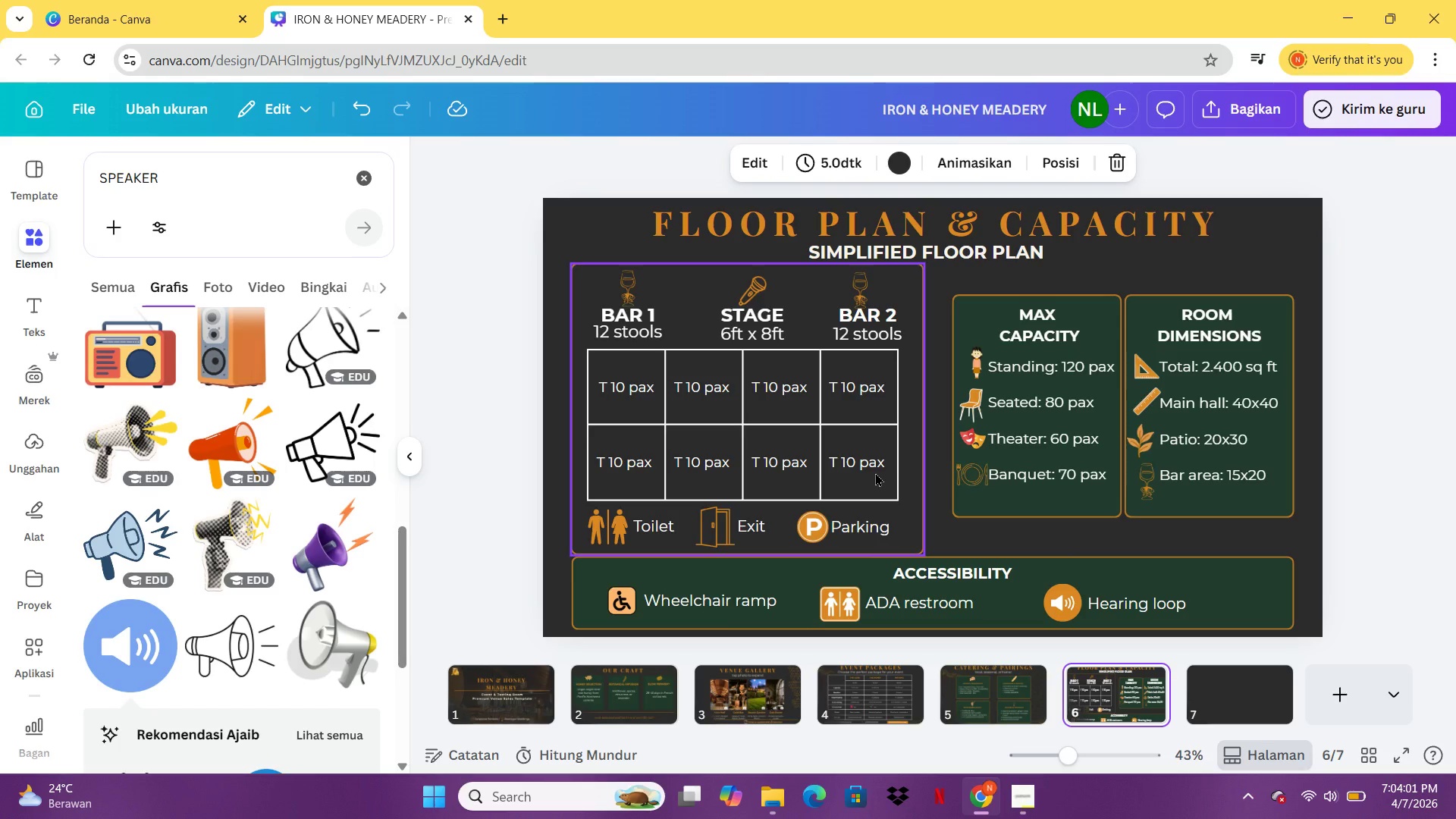 
left_click([1269, 685])
 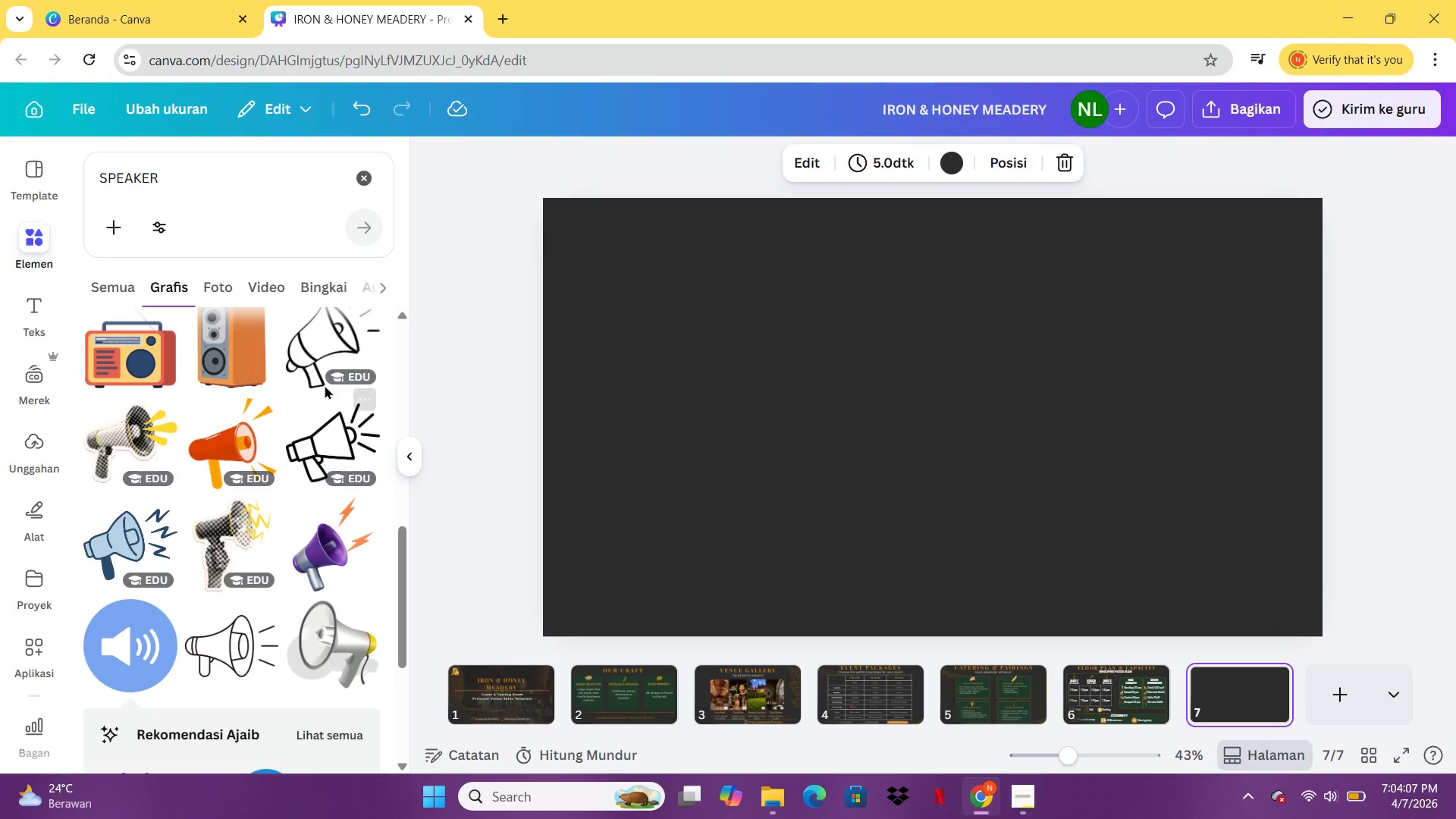 
mouse_move([299, 422])
 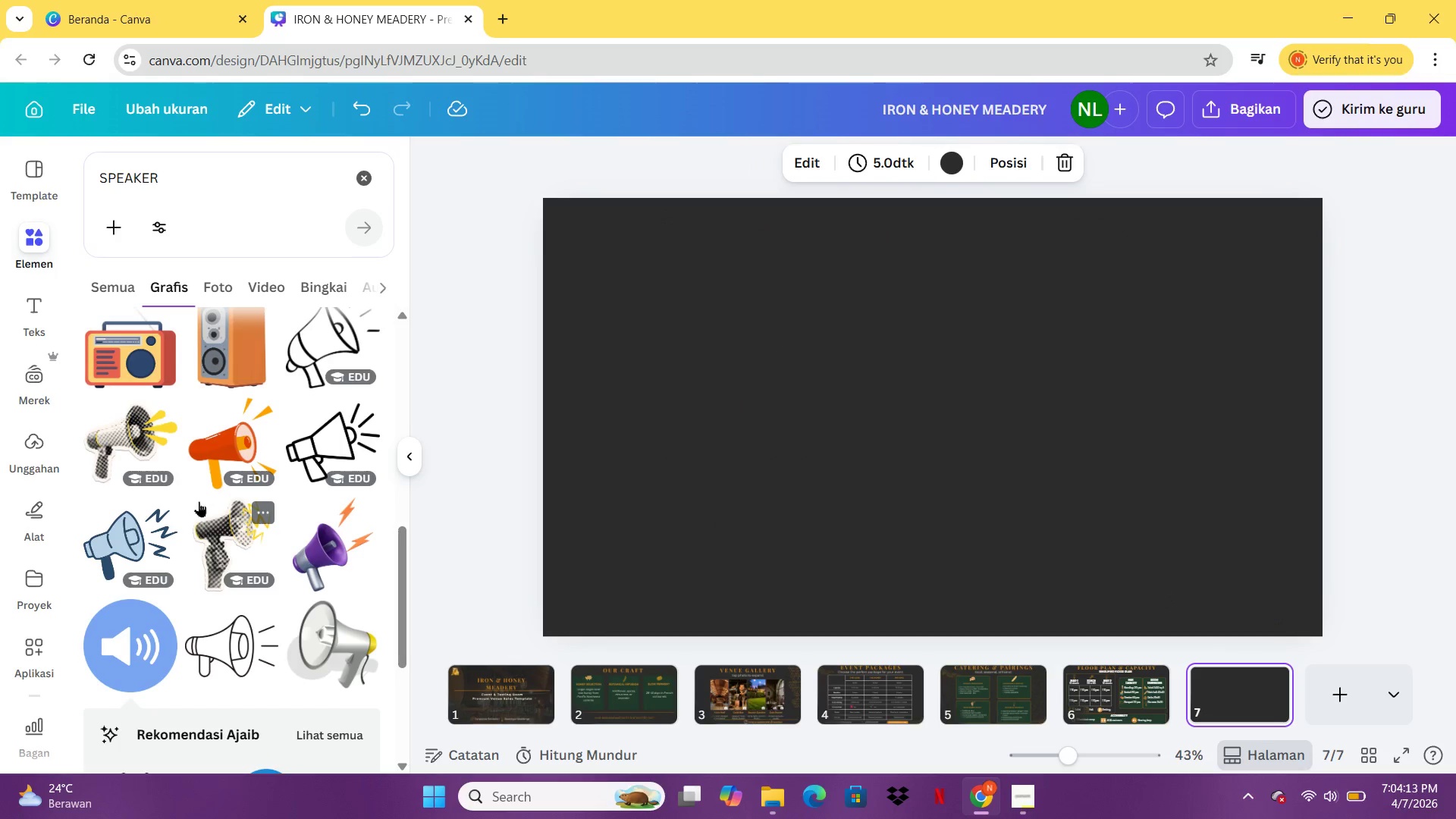 
wait(6.94)
 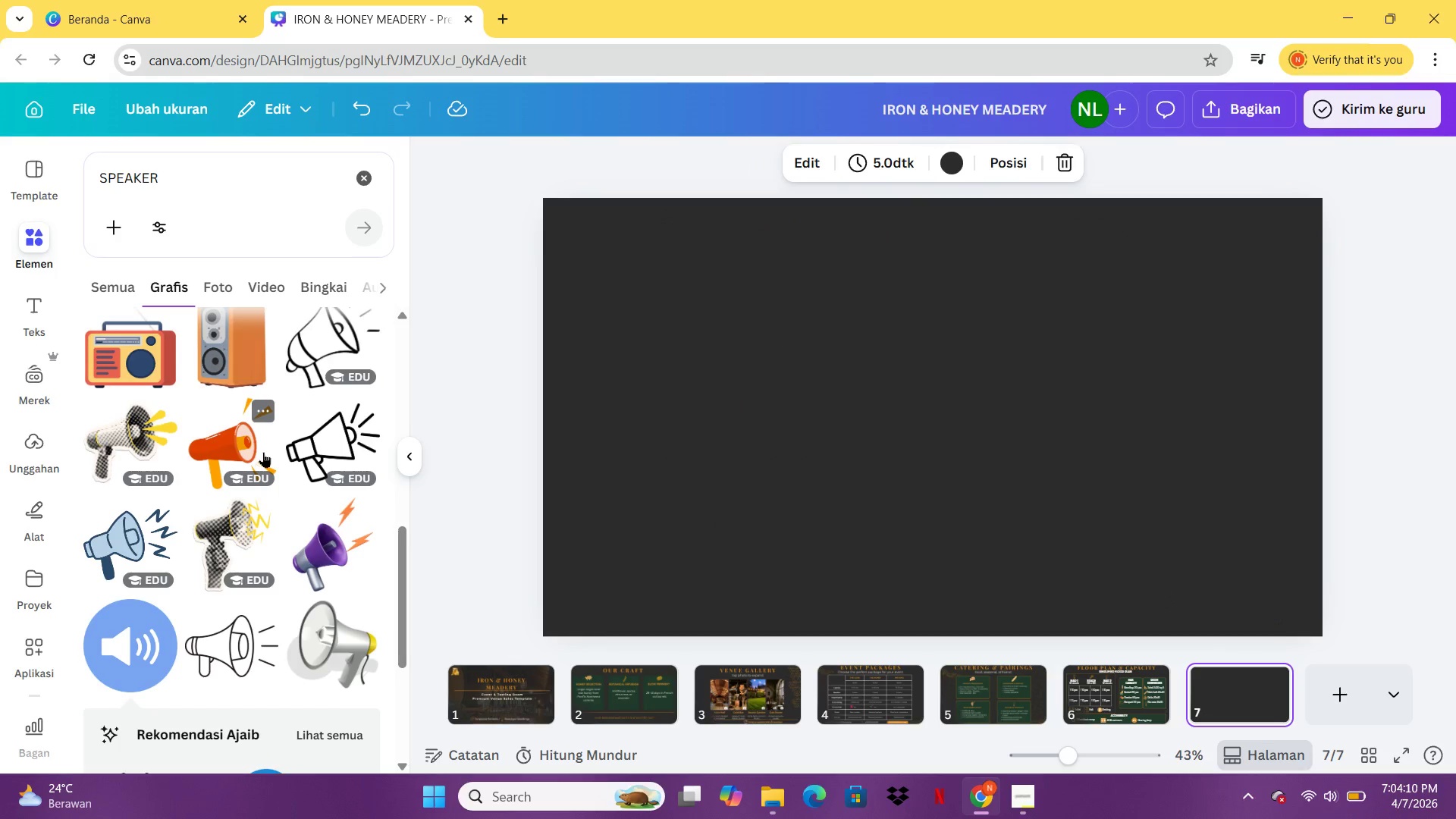 
double_click([1108, 699])
 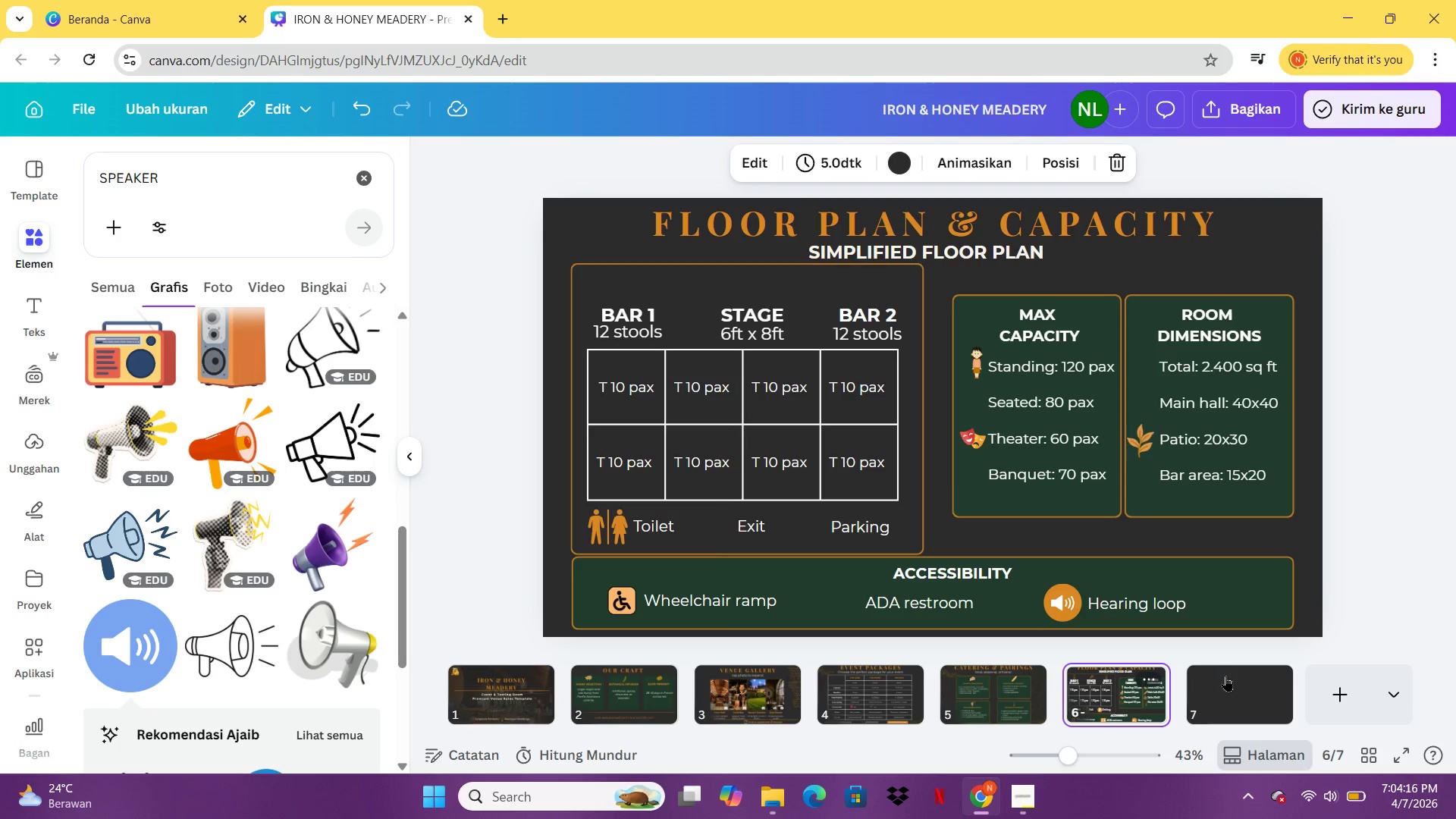 
left_click([1225, 676])
 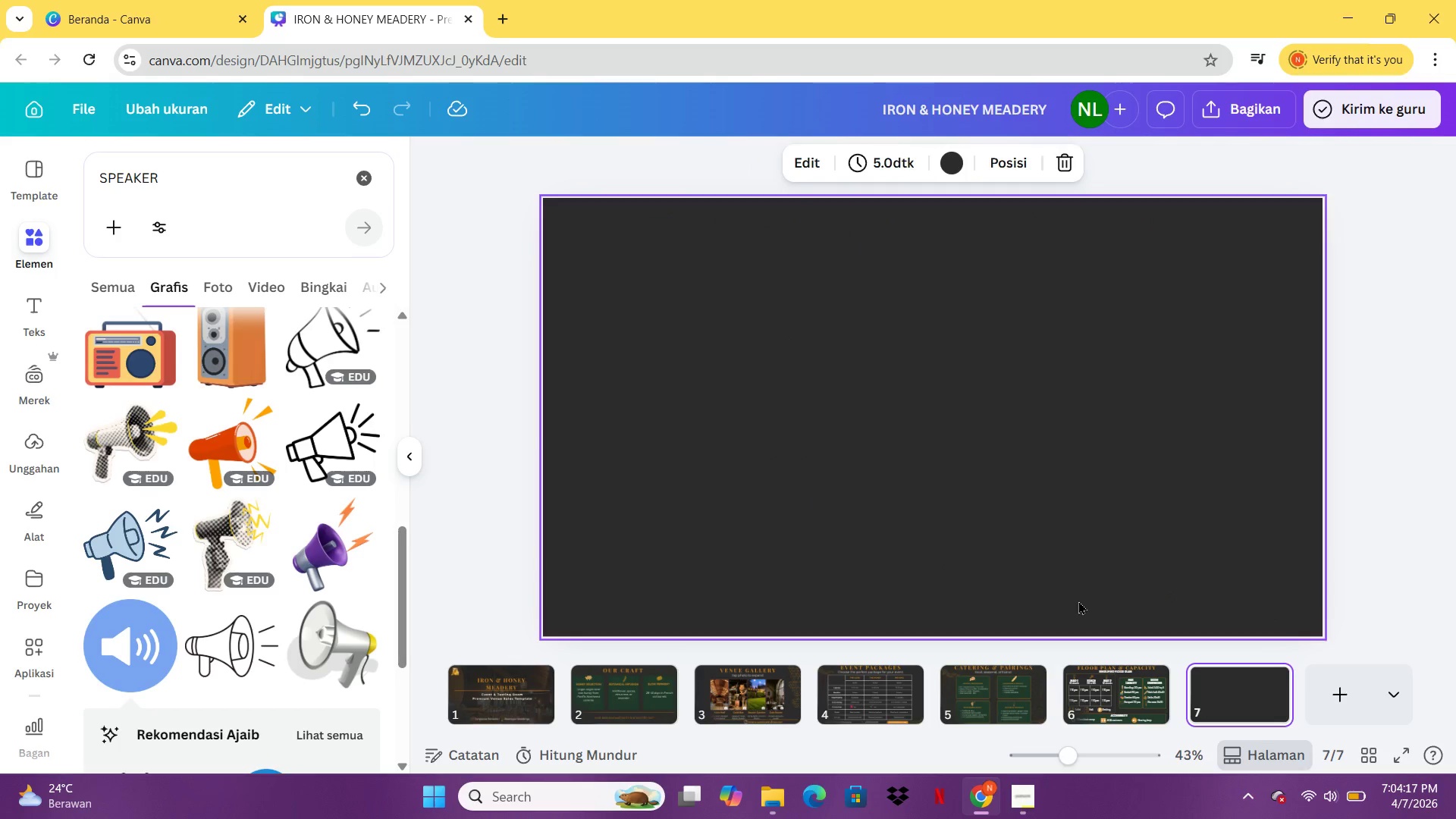 
double_click([1225, 676])
 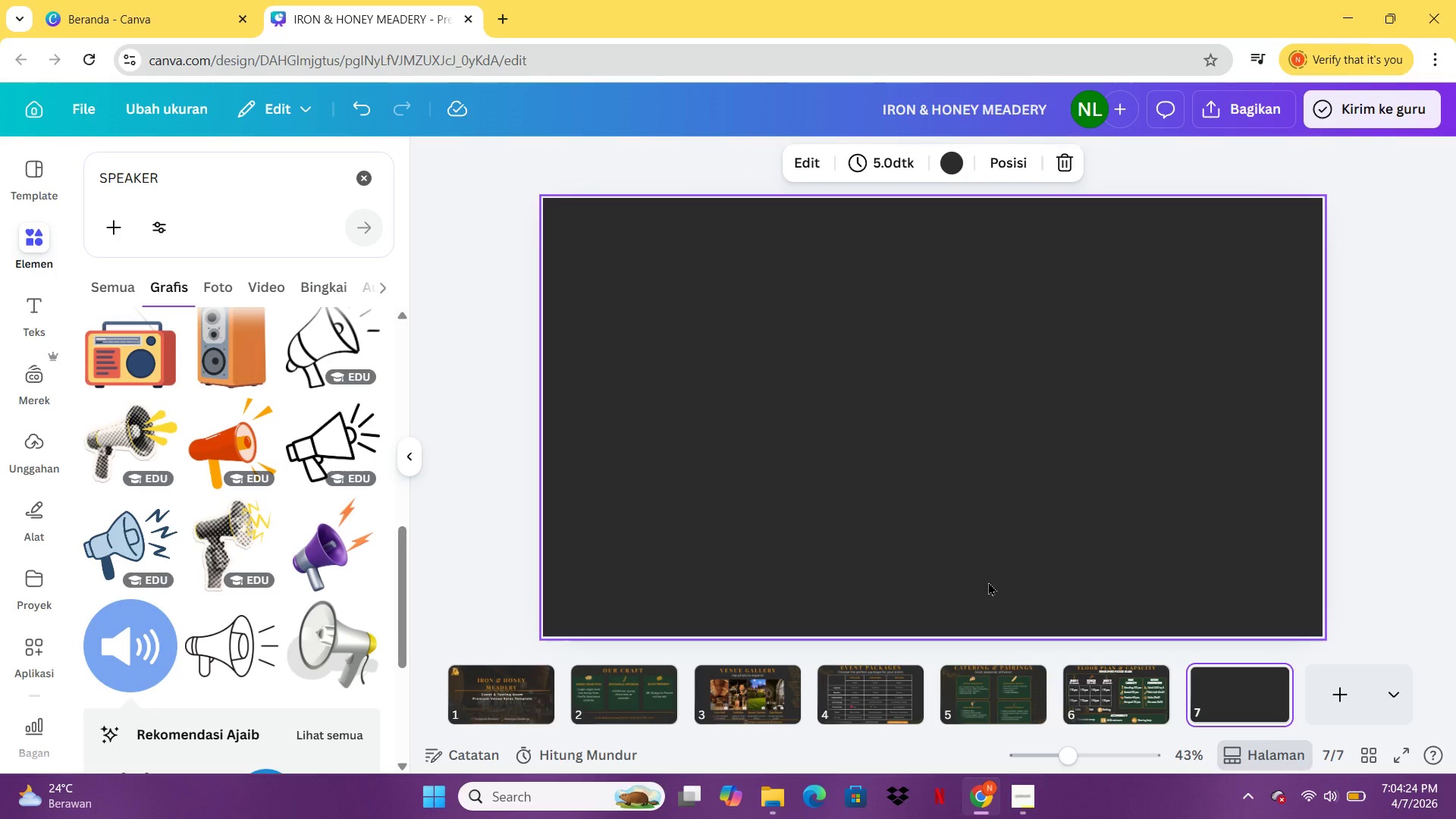 
wait(12.55)
 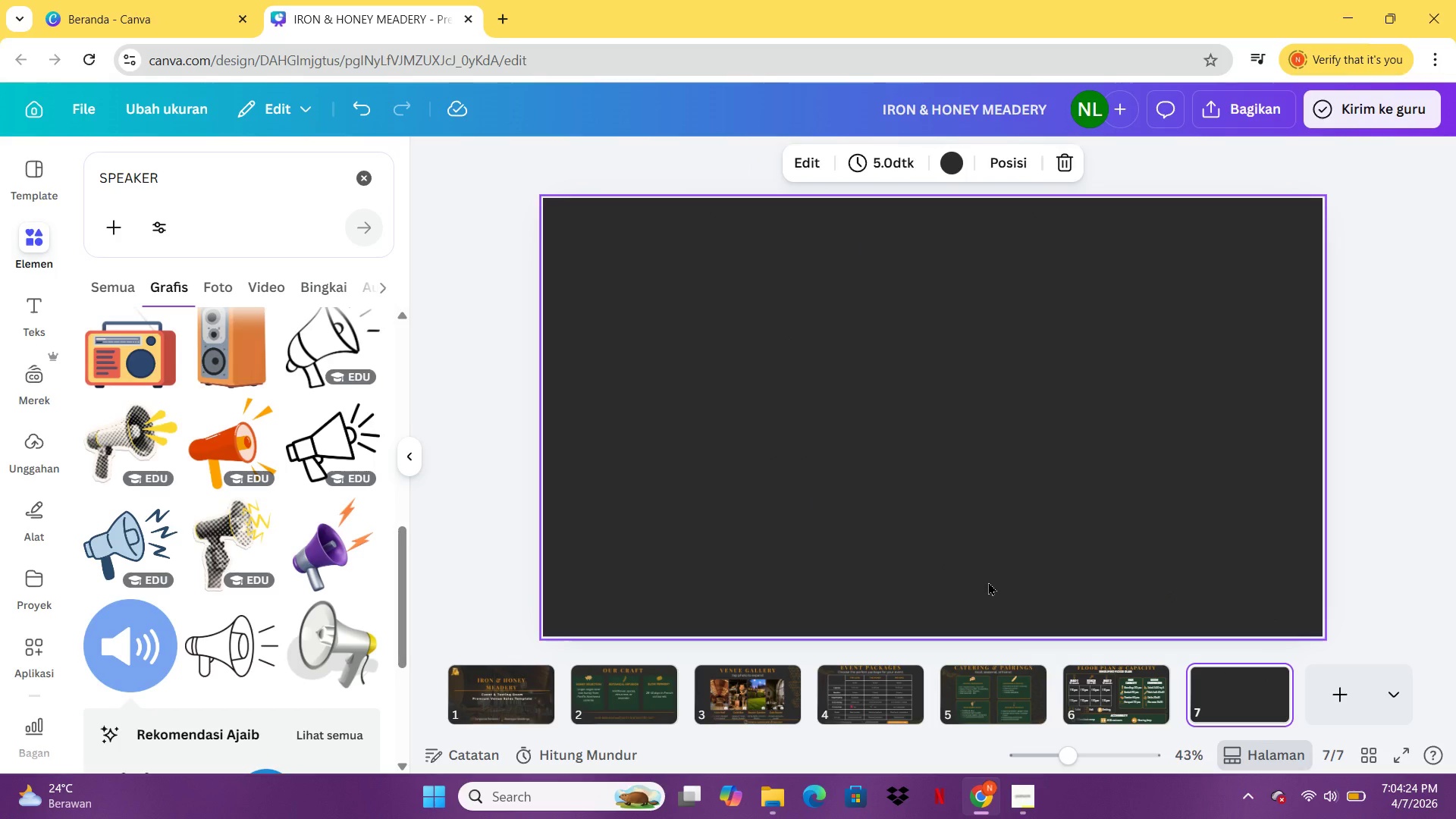 
left_click([1096, 674])
 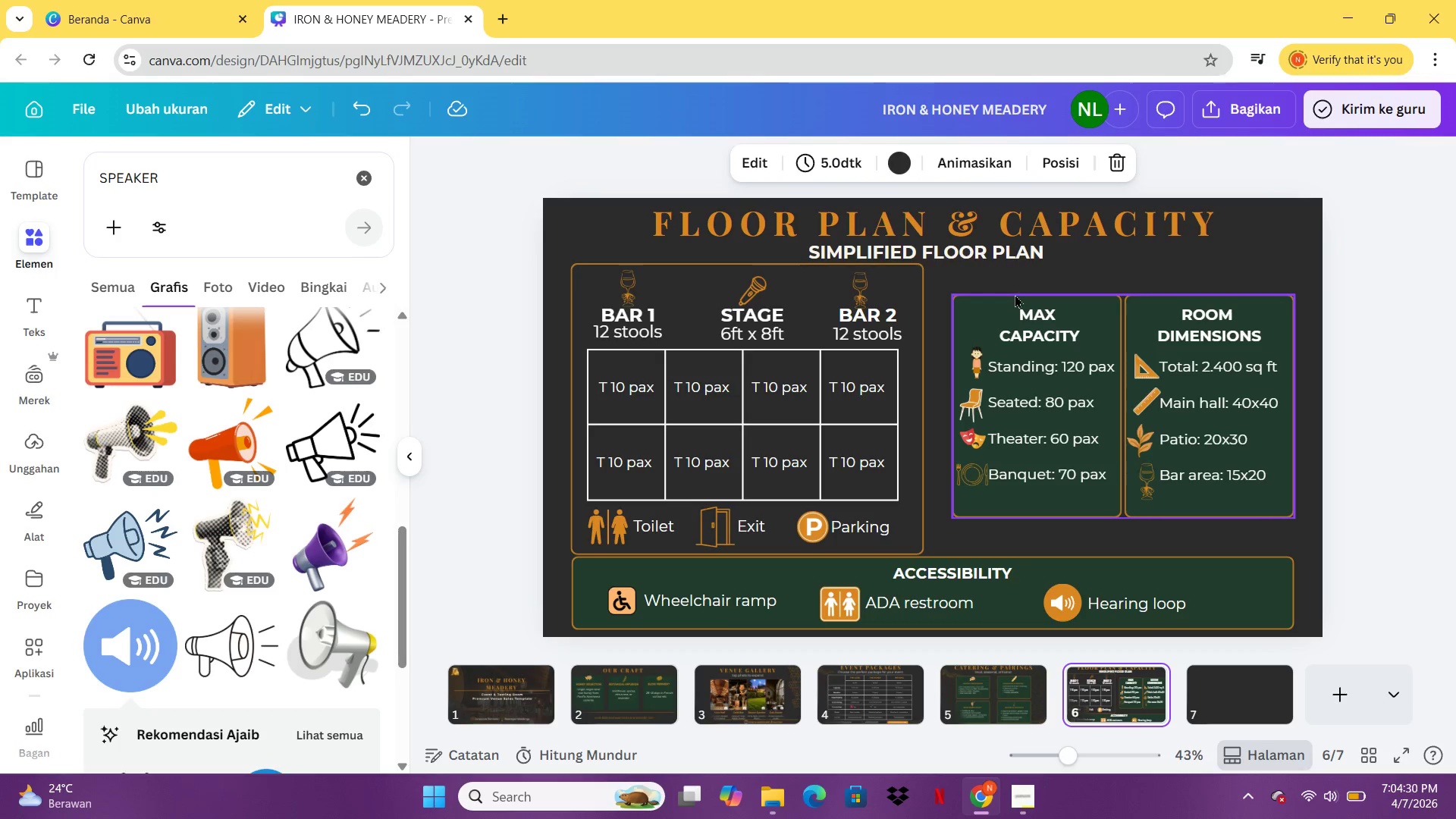 
left_click([1015, 298])
 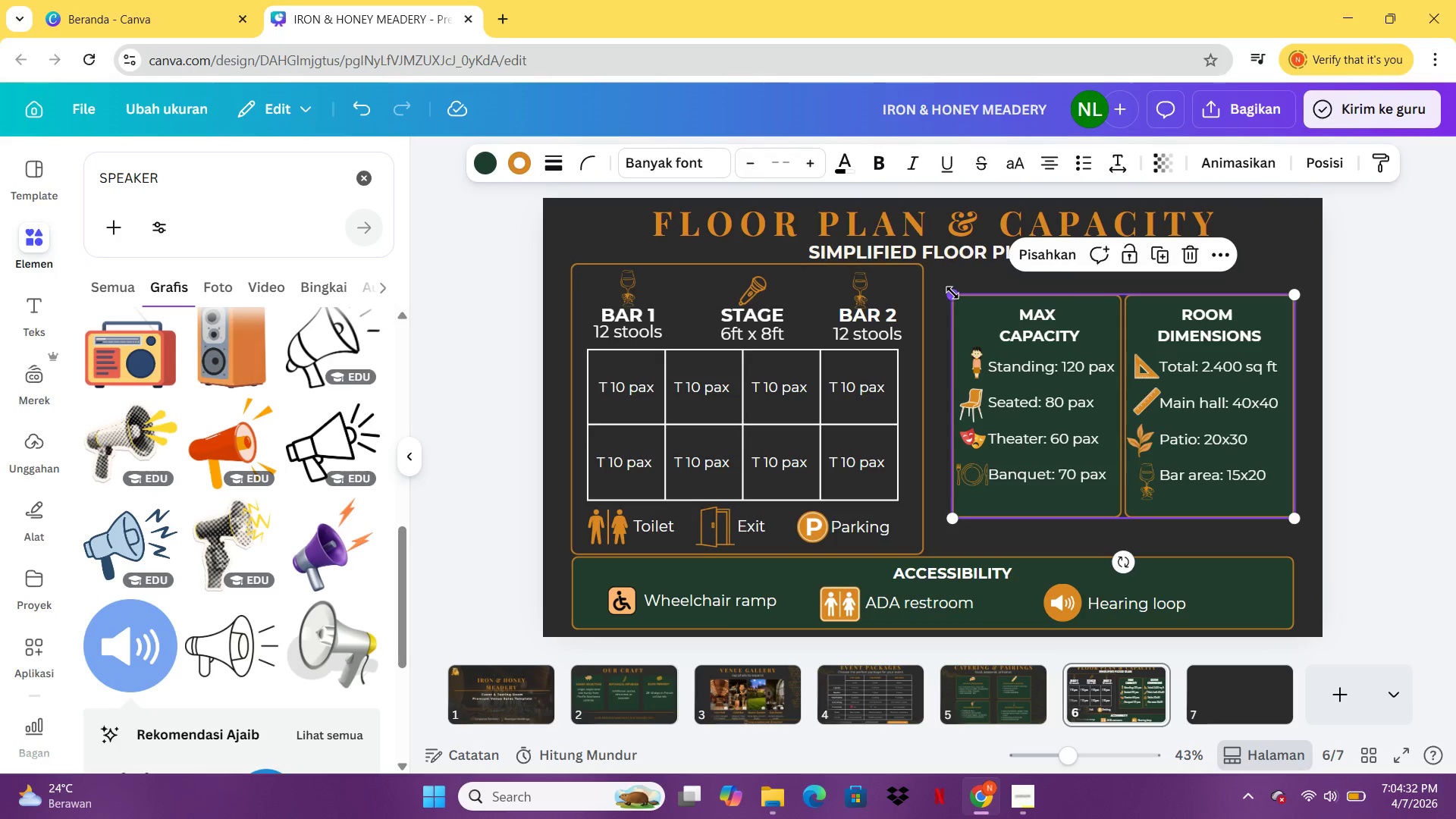 
left_click_drag(start_coordinate=[952, 293], to_coordinate=[946, 259])
 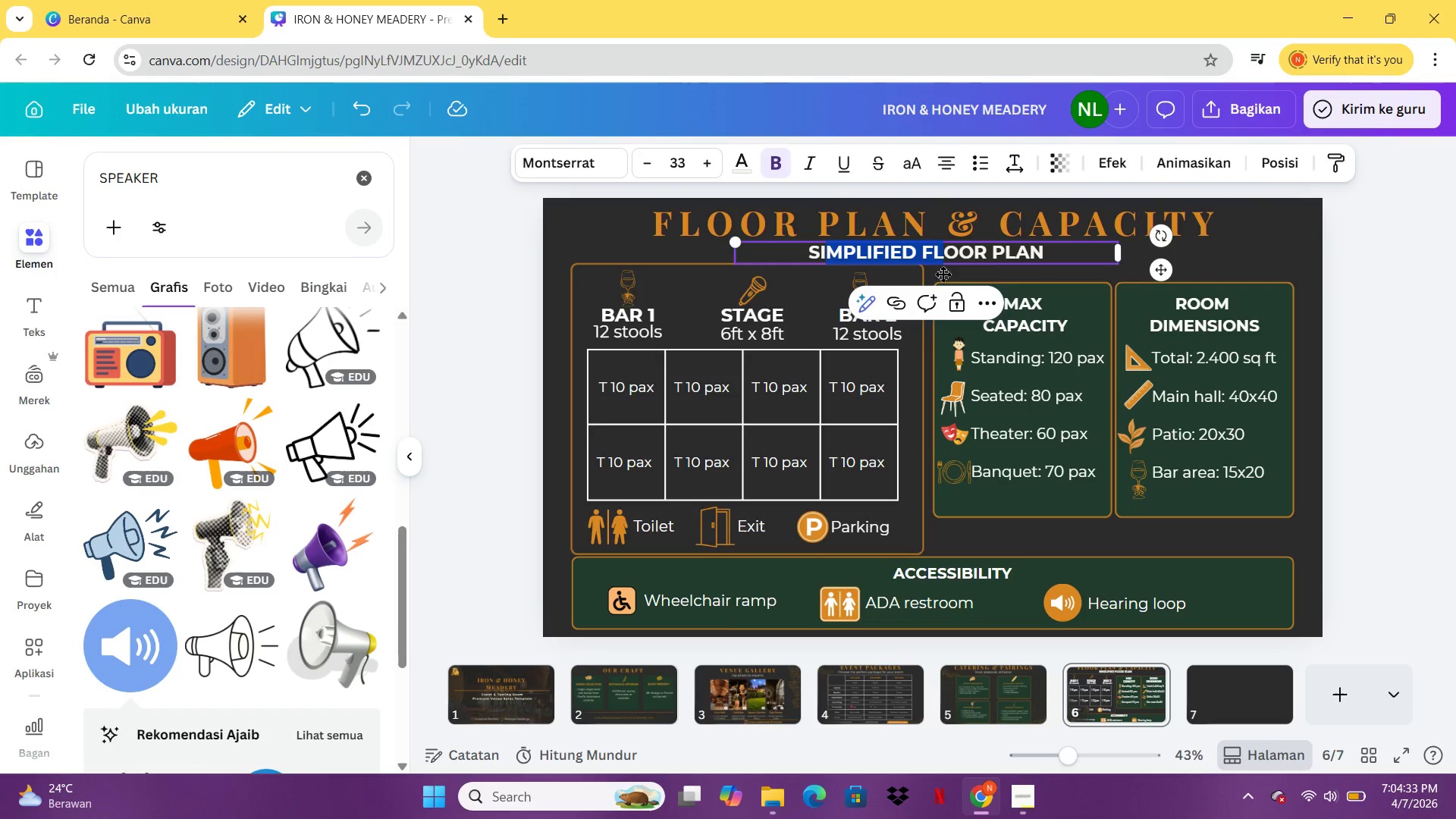 
left_click_drag(start_coordinate=[946, 259], to_coordinate=[946, 251])
 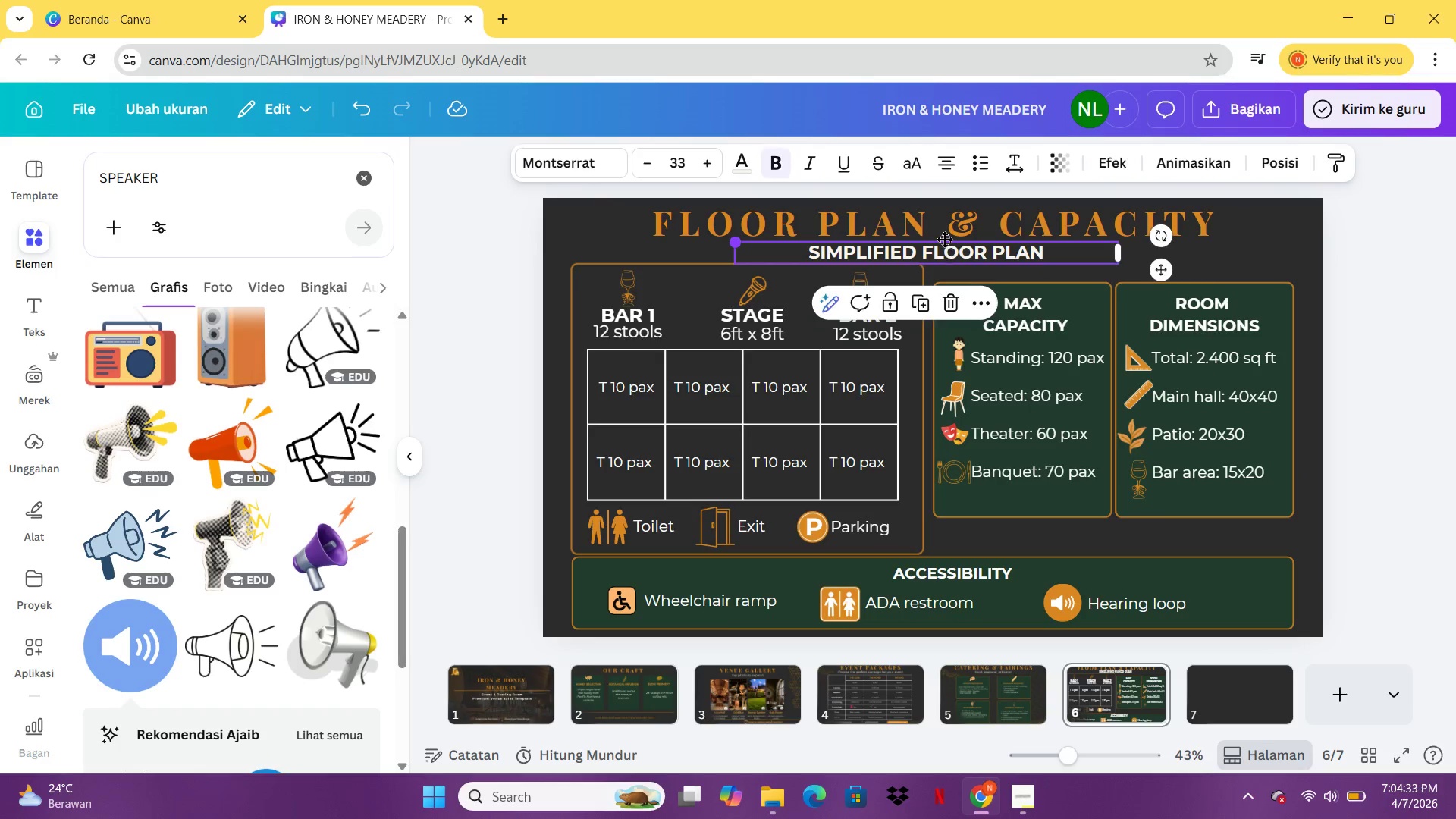 
middle_click([946, 251])
 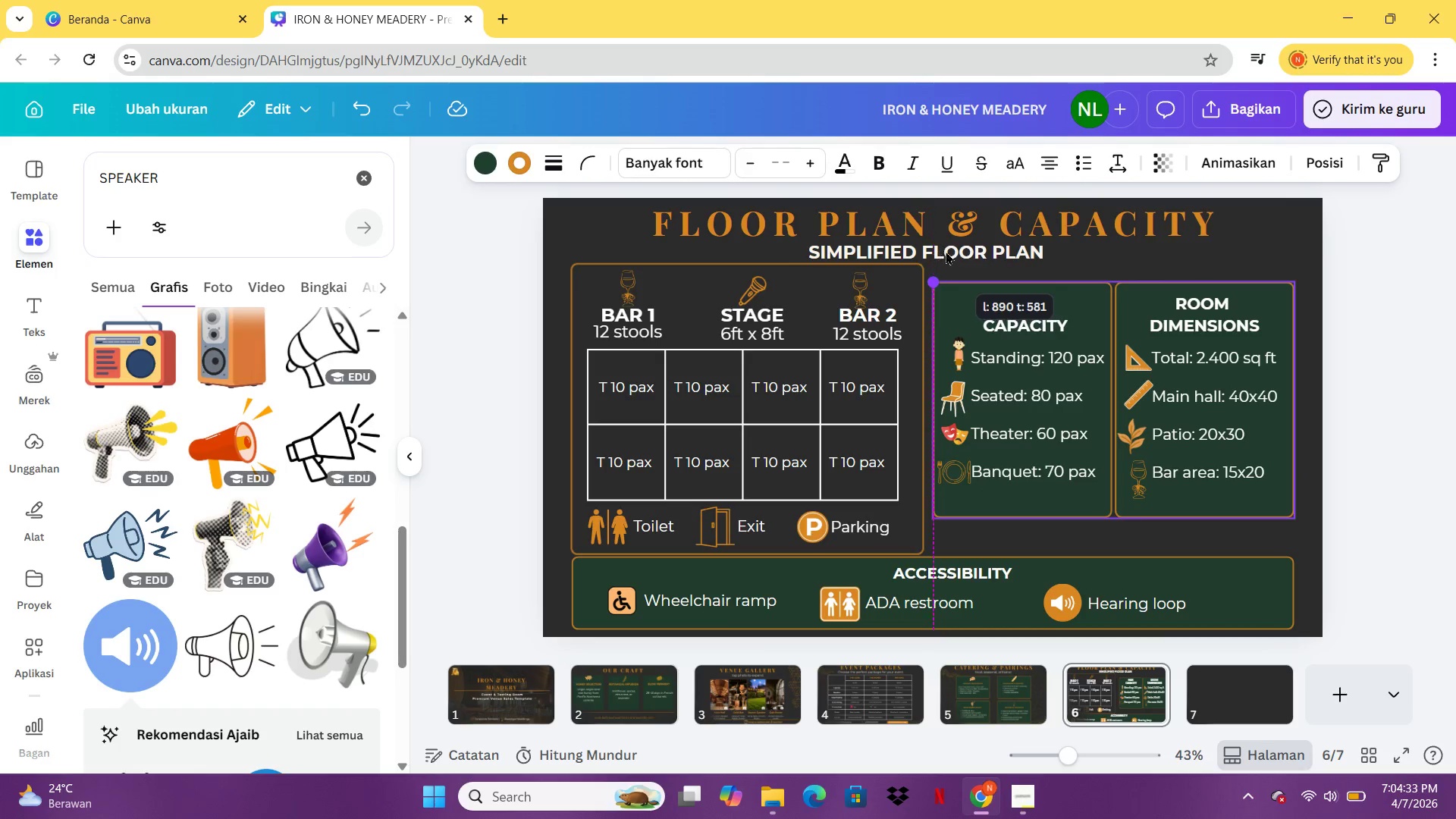 
left_click_drag(start_coordinate=[946, 247], to_coordinate=[943, 237])
 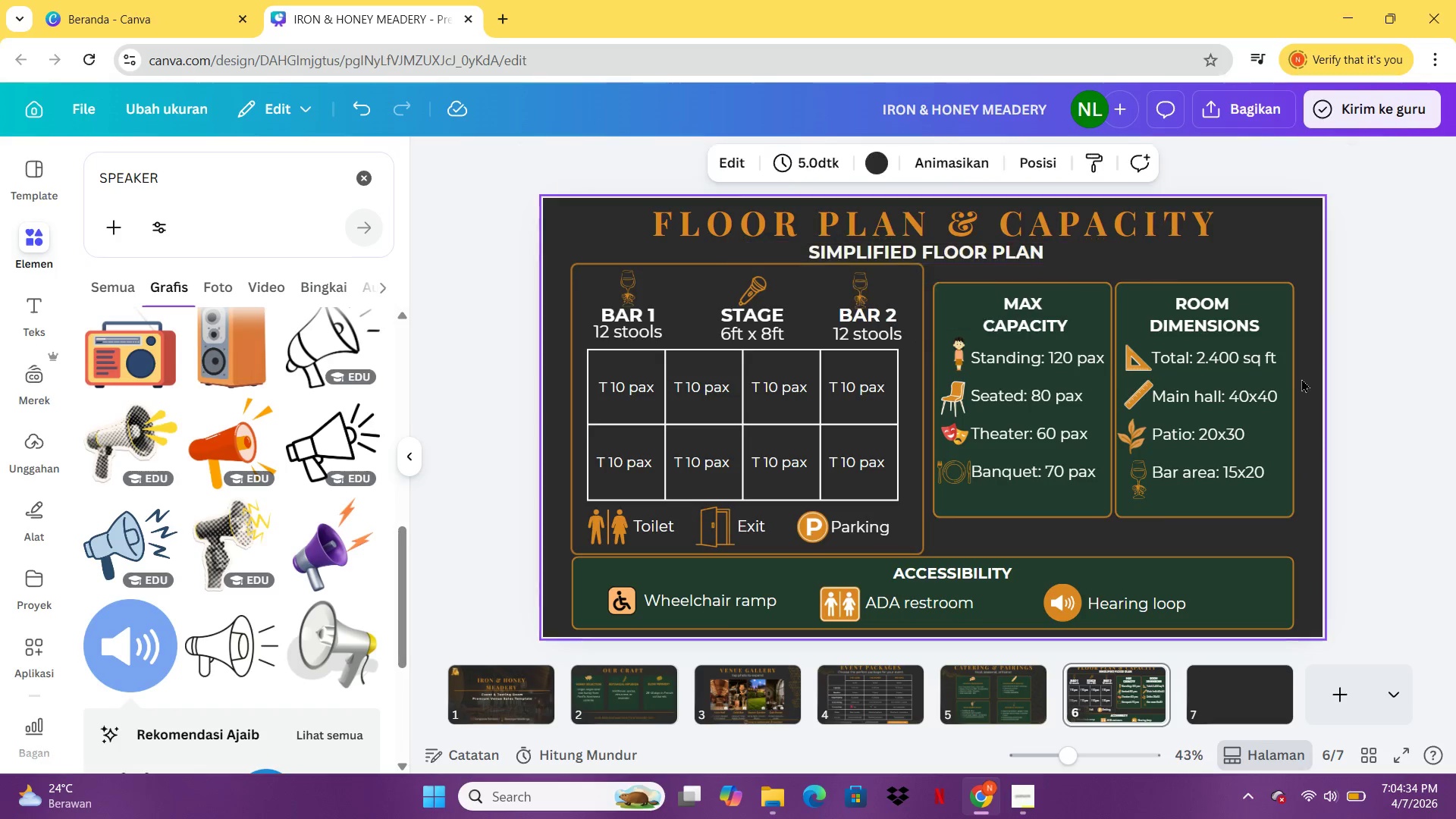 
double_click([1249, 369])
 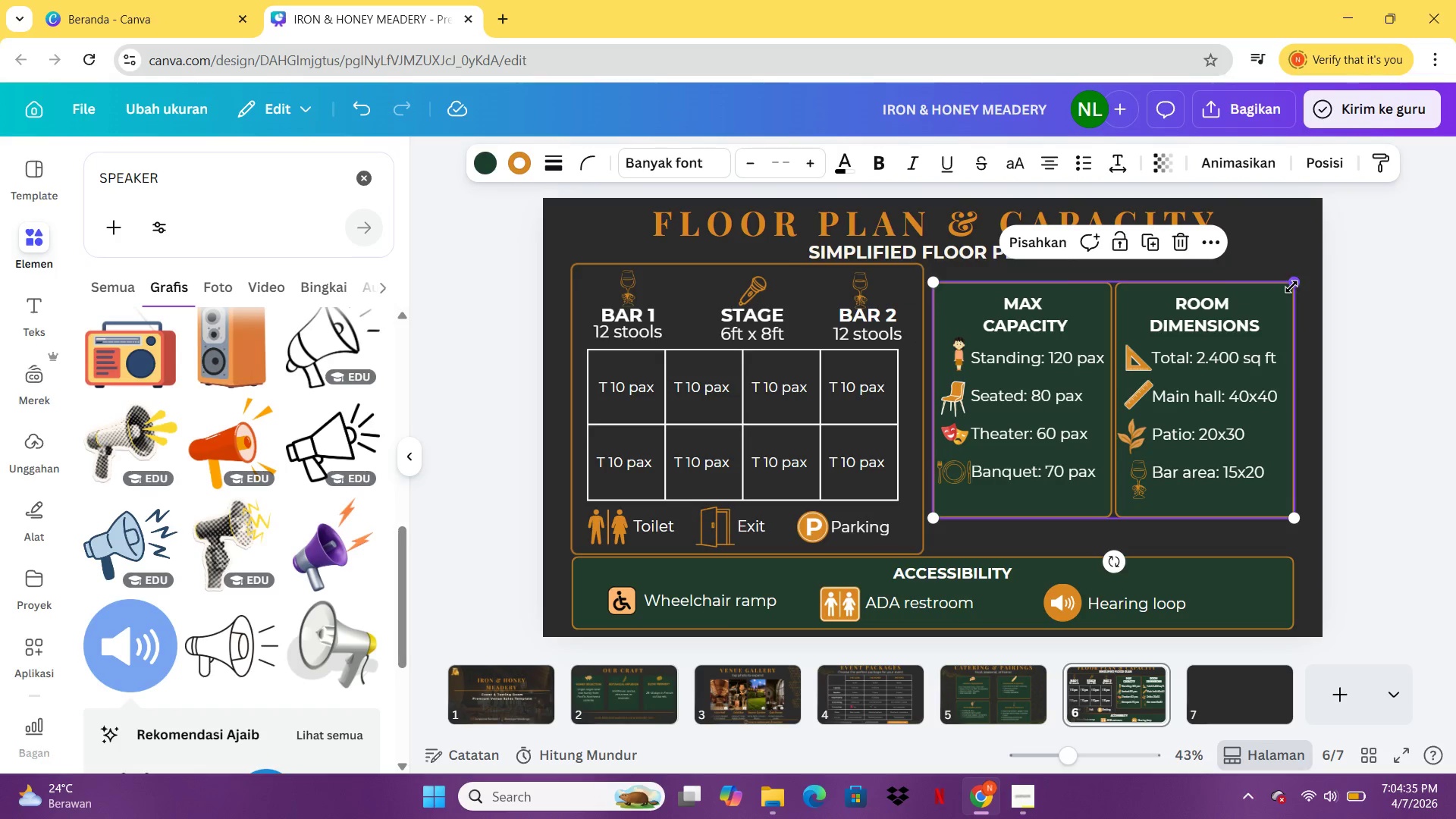 
left_click_drag(start_coordinate=[1291, 285], to_coordinate=[1304, 257])
 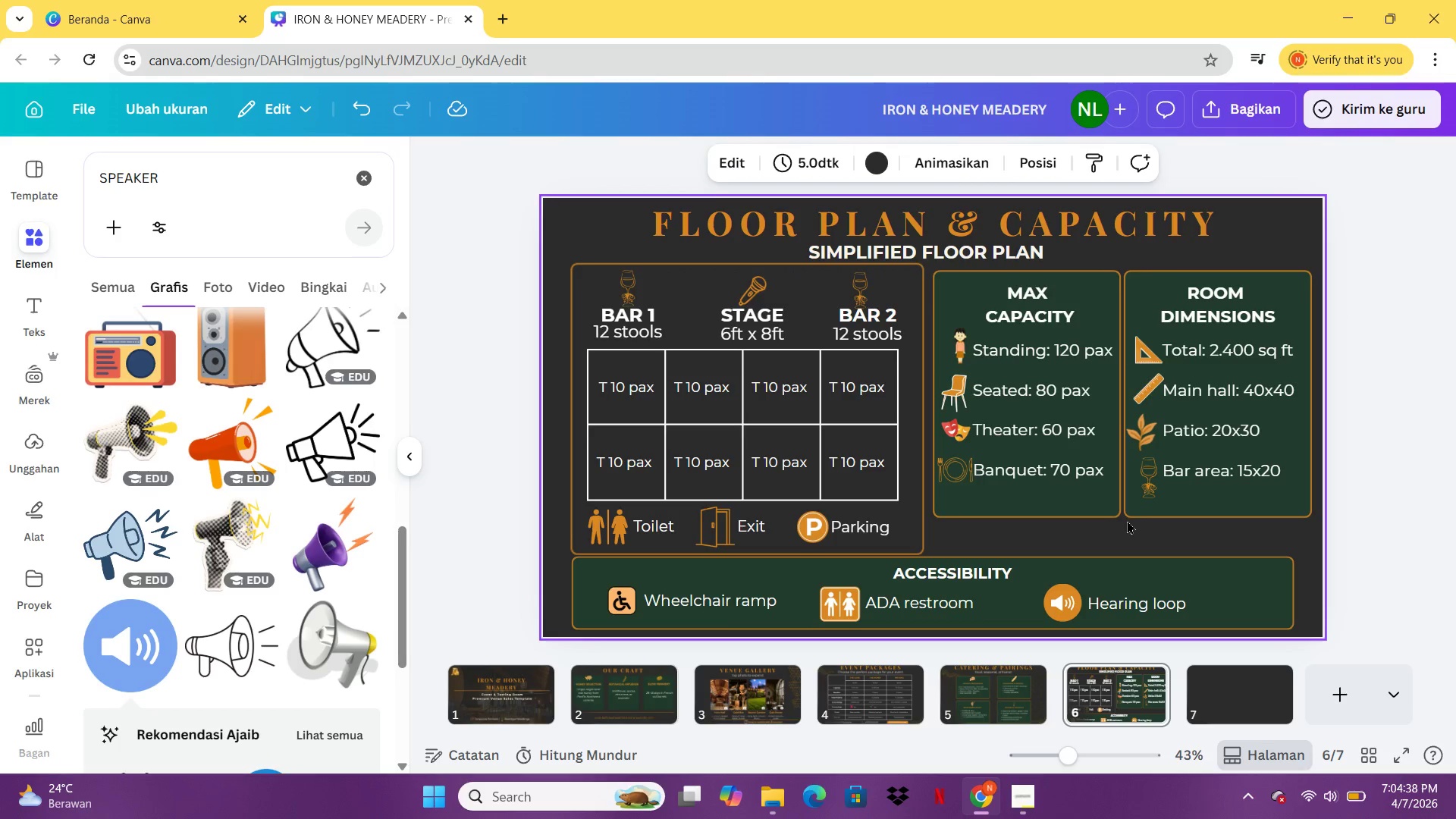 
left_click([1304, 257])
 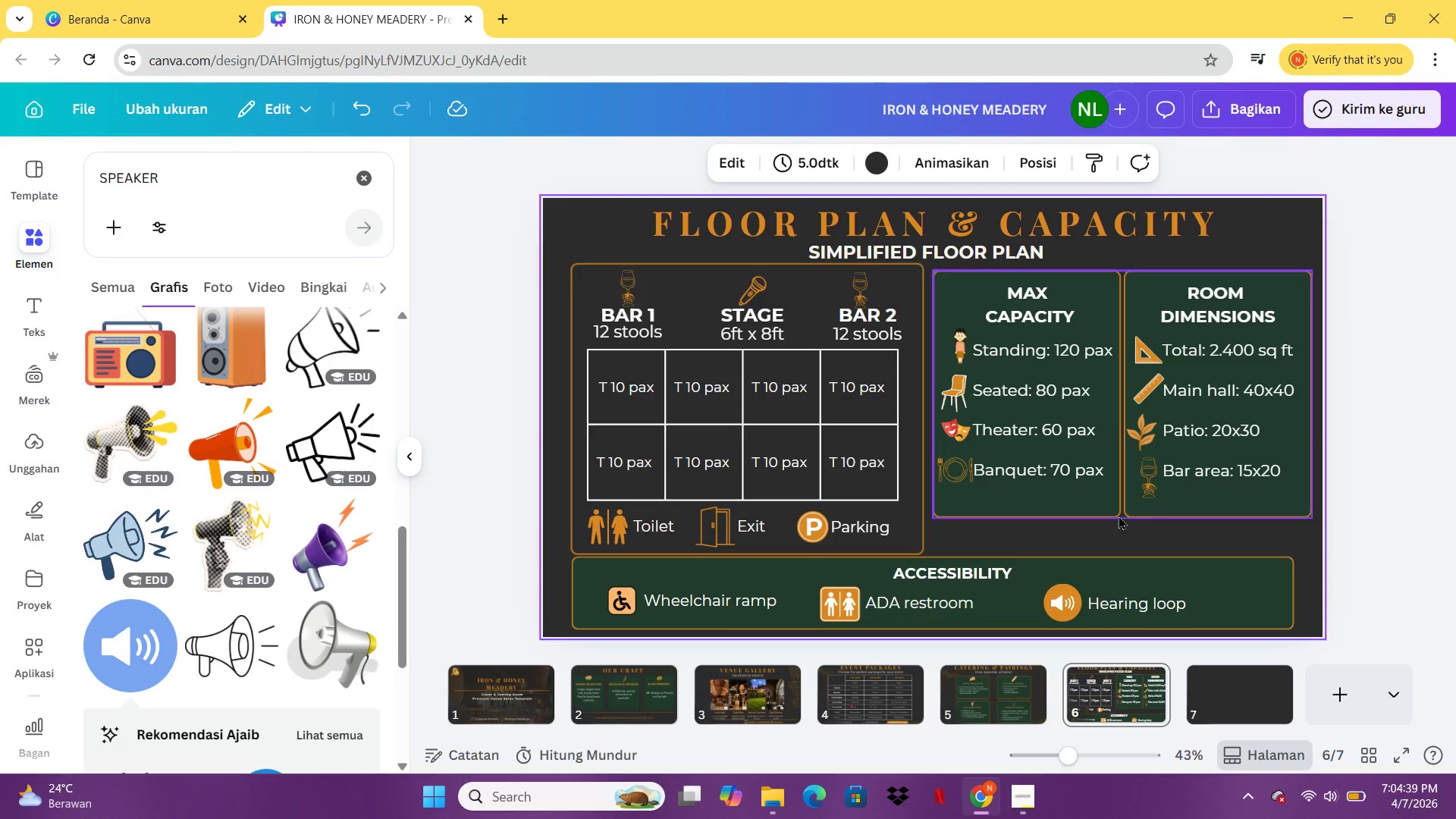 
left_click([1117, 503])
 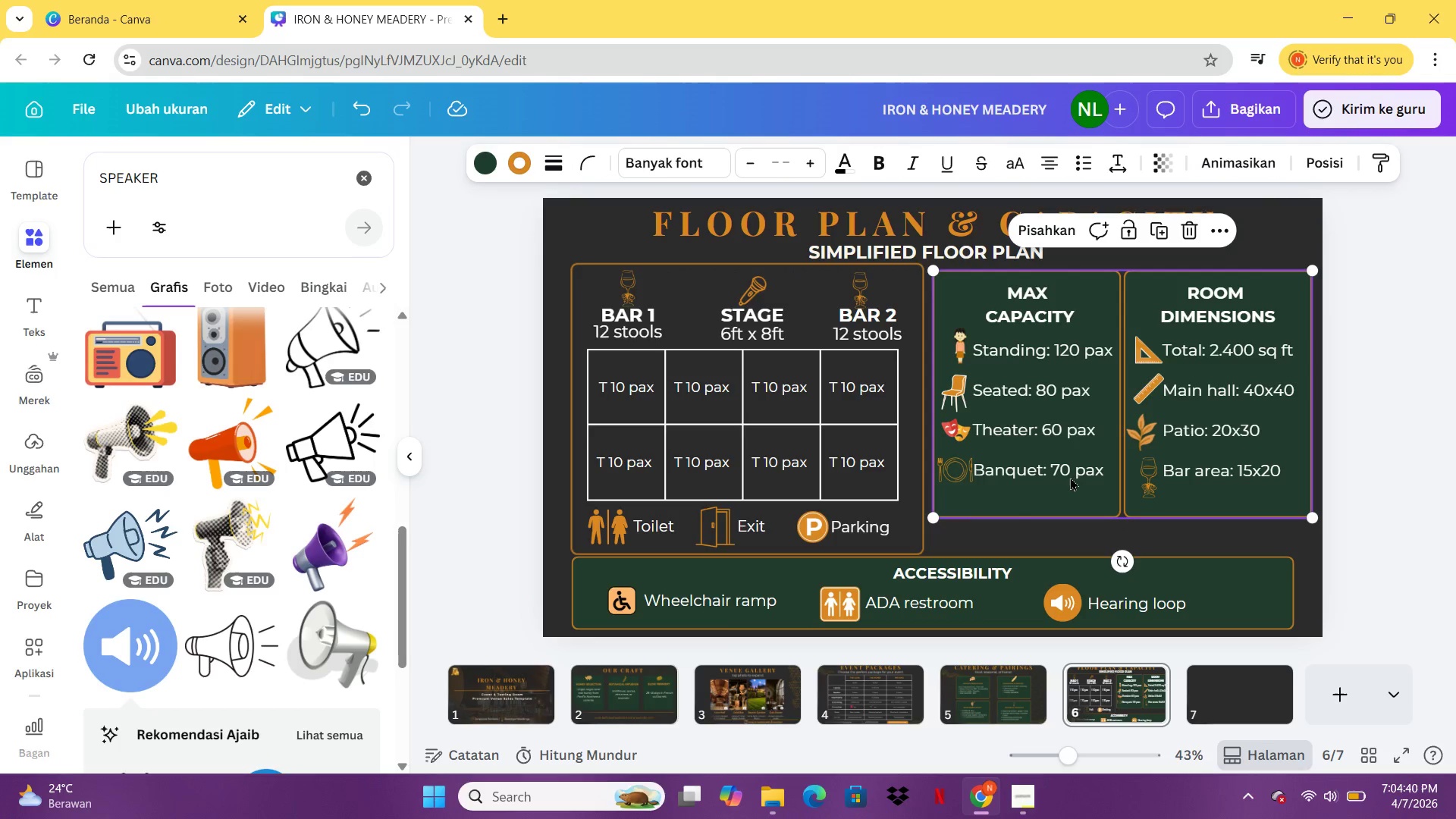 
left_click_drag(start_coordinate=[1096, 472], to_coordinate=[1092, 467])
 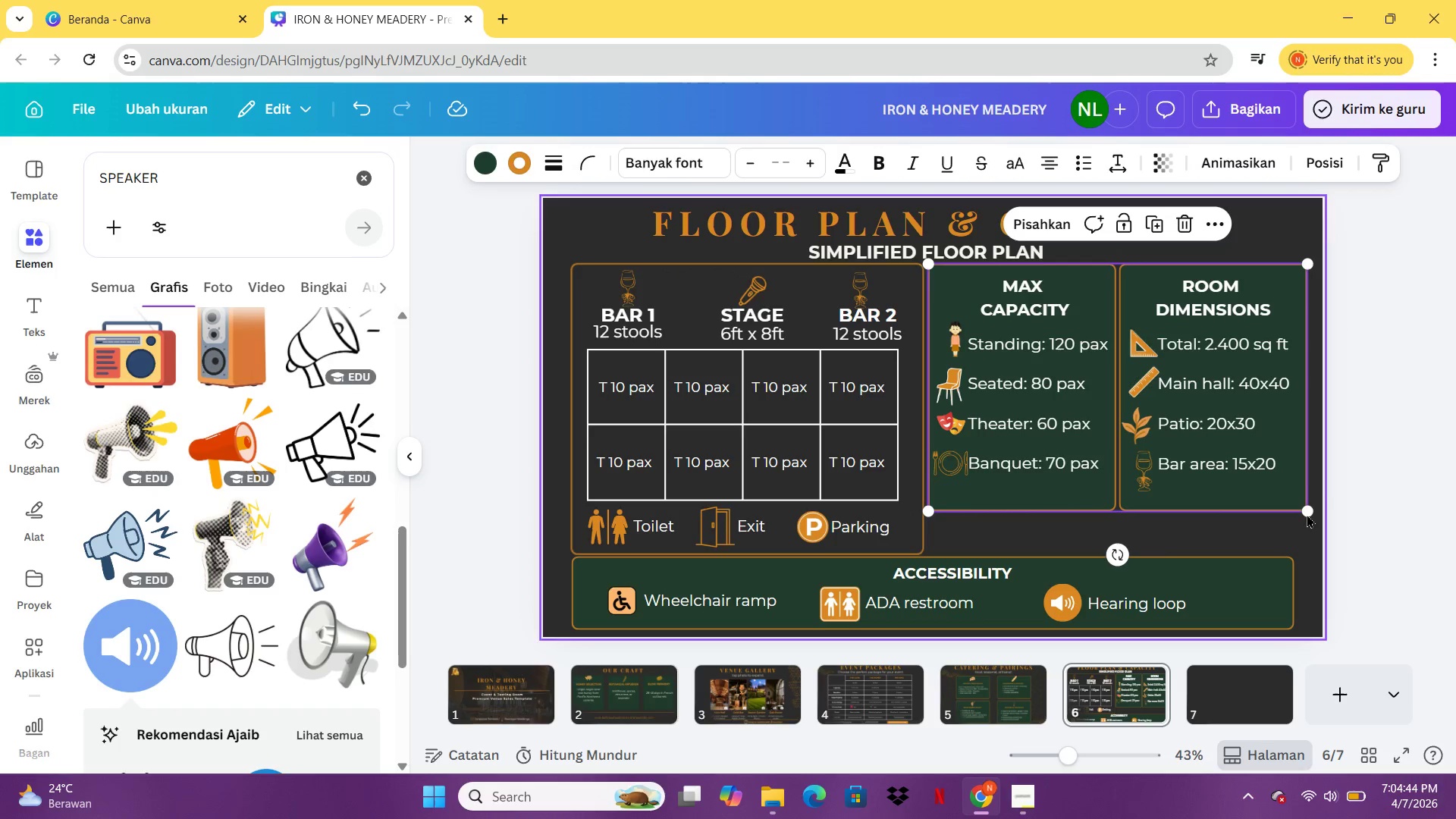 
left_click([1367, 485])
 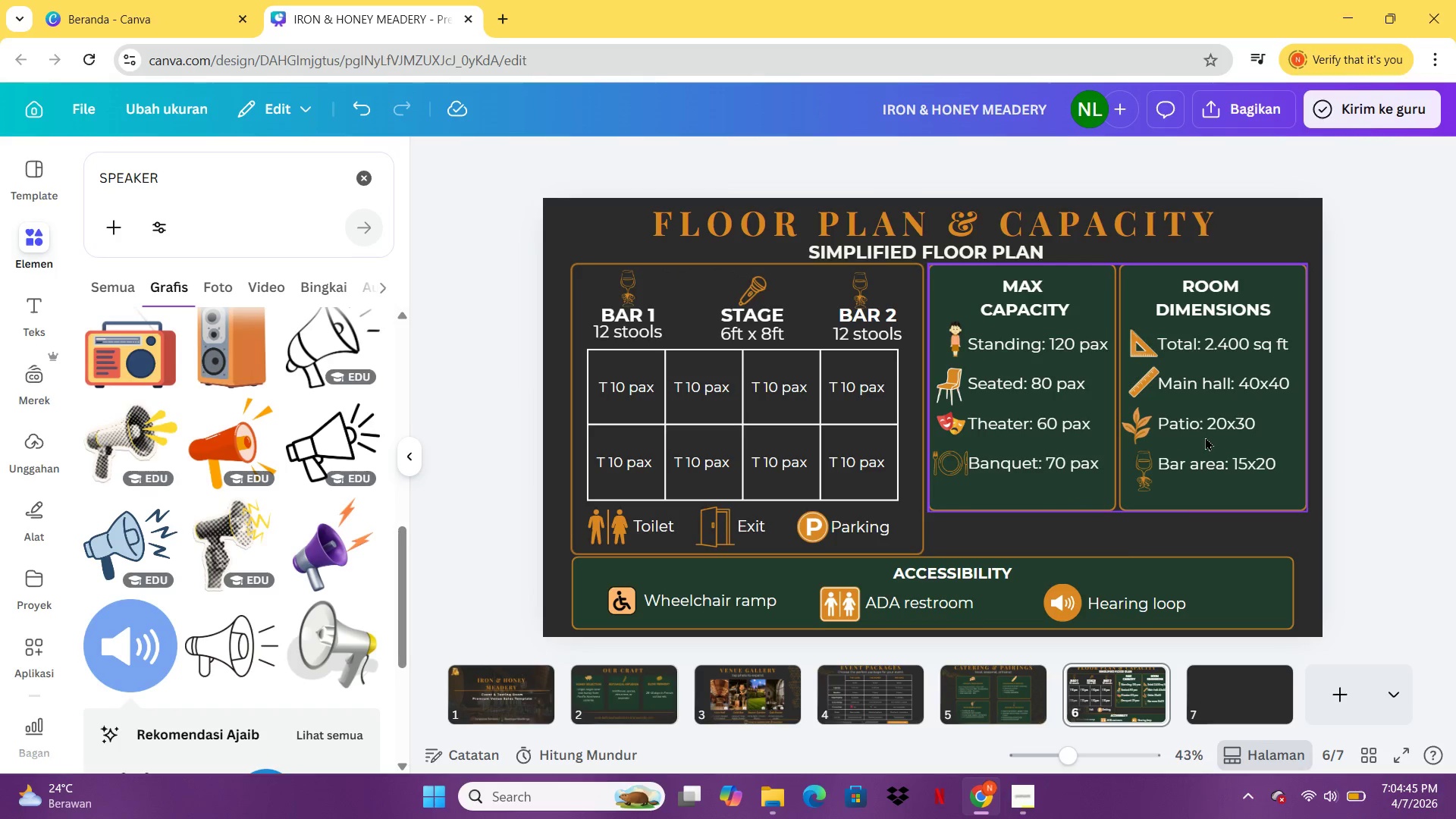 
left_click_drag(start_coordinate=[1205, 437], to_coordinate=[1213, 438])
 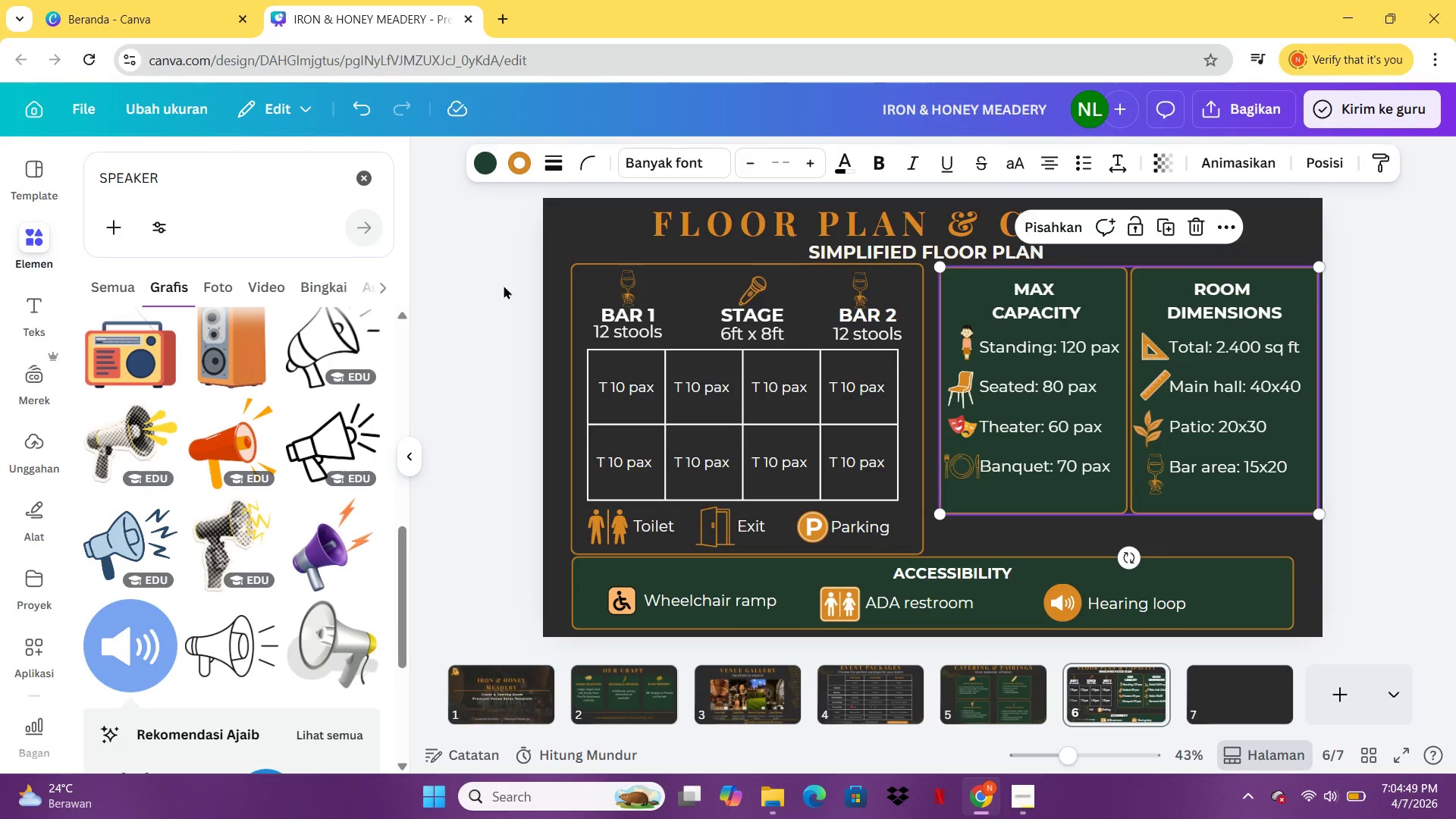 
double_click([496, 284])
 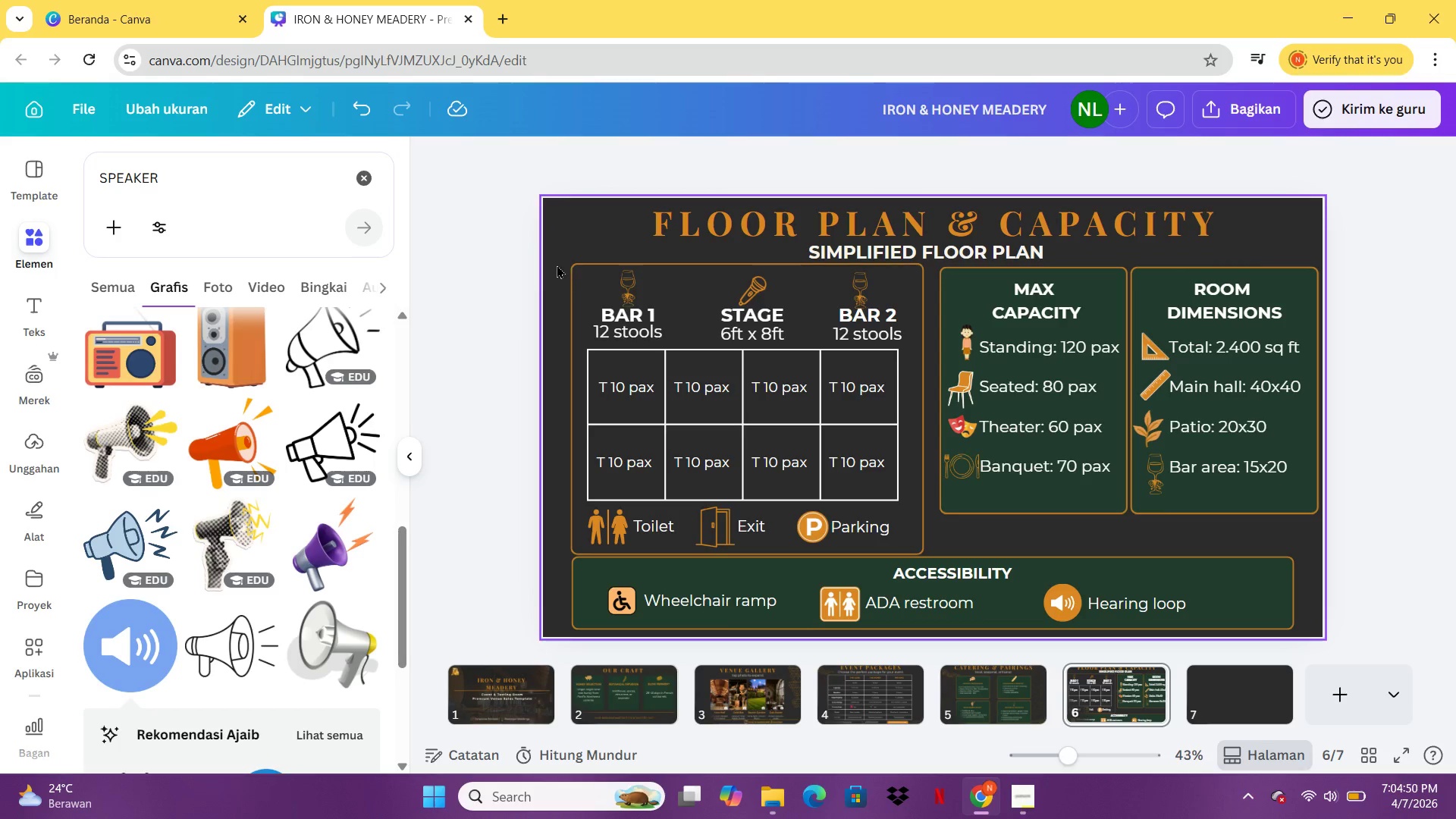 
left_click_drag(start_coordinate=[557, 265], to_coordinate=[870, 540])
 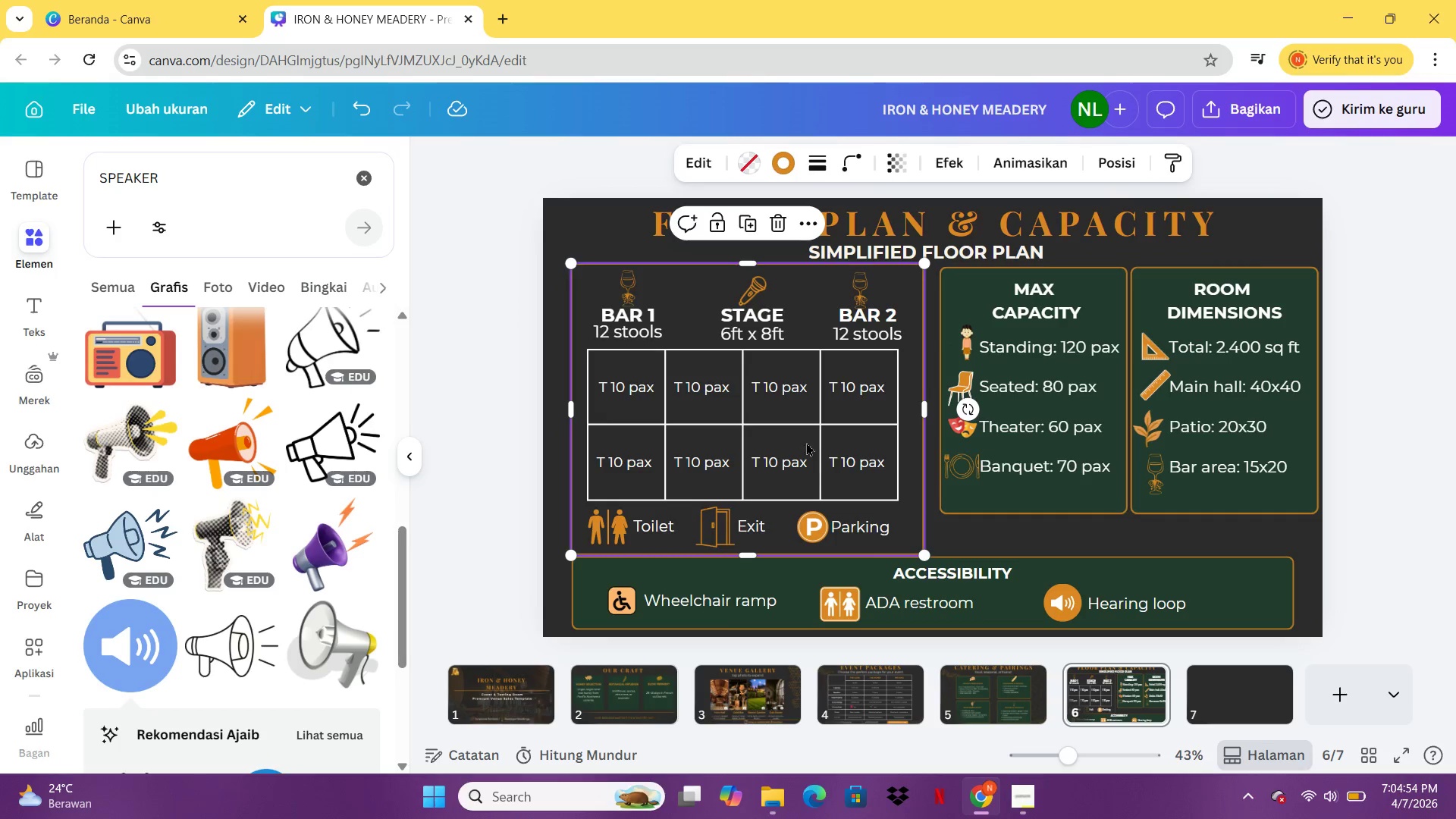 
left_click([870, 540])
 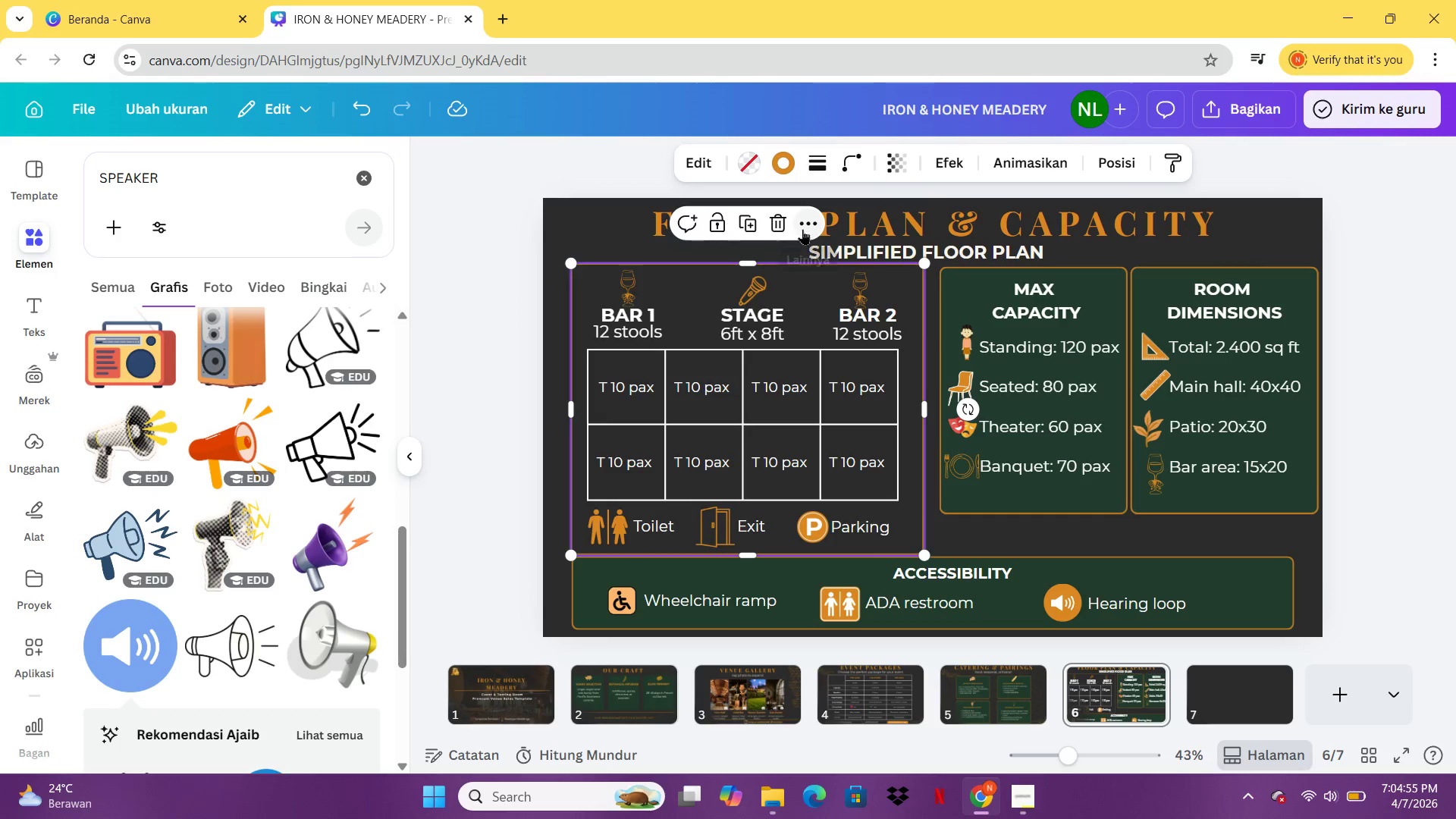 
double_click([802, 228])
 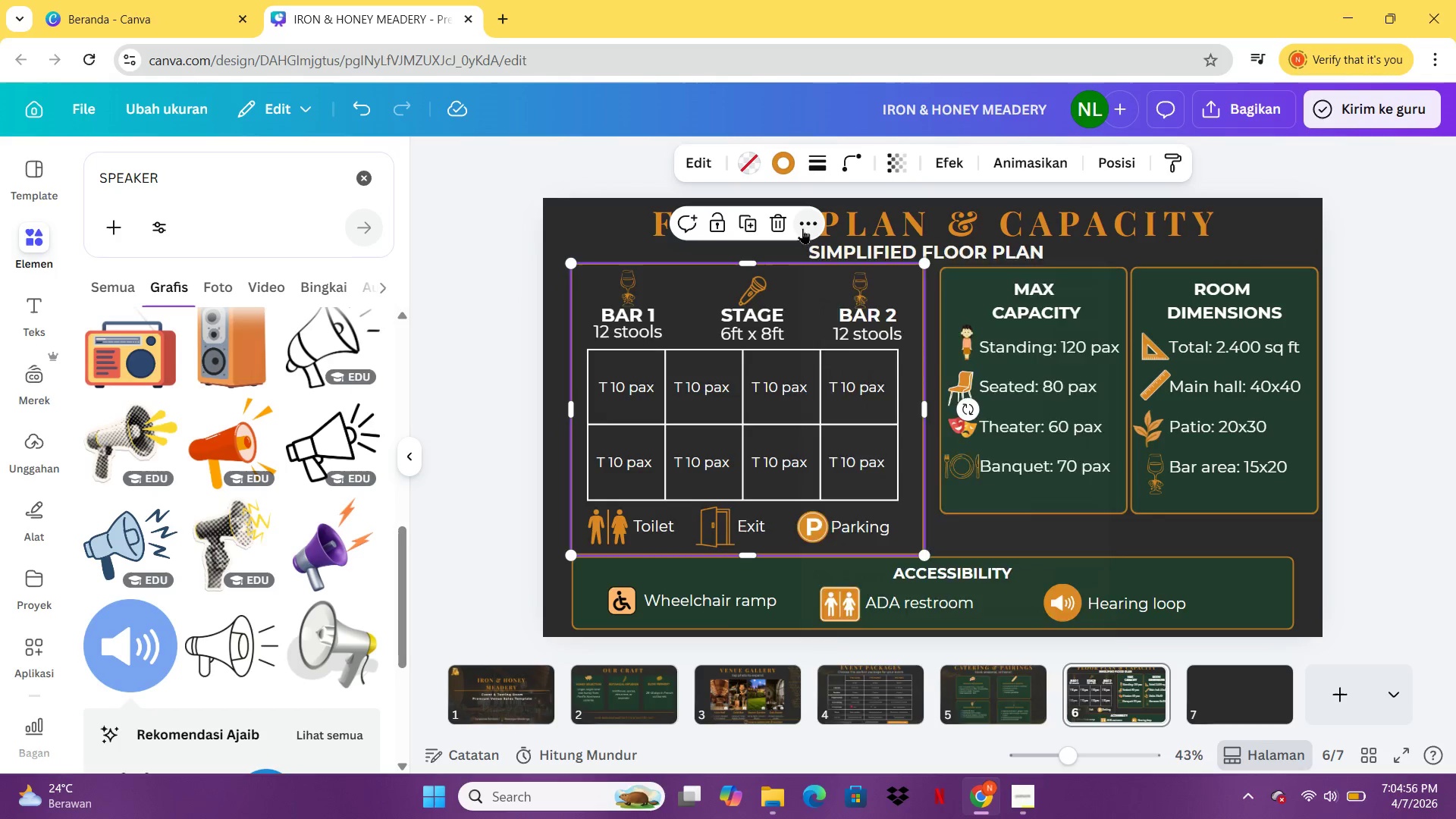 
triple_click([802, 228])
 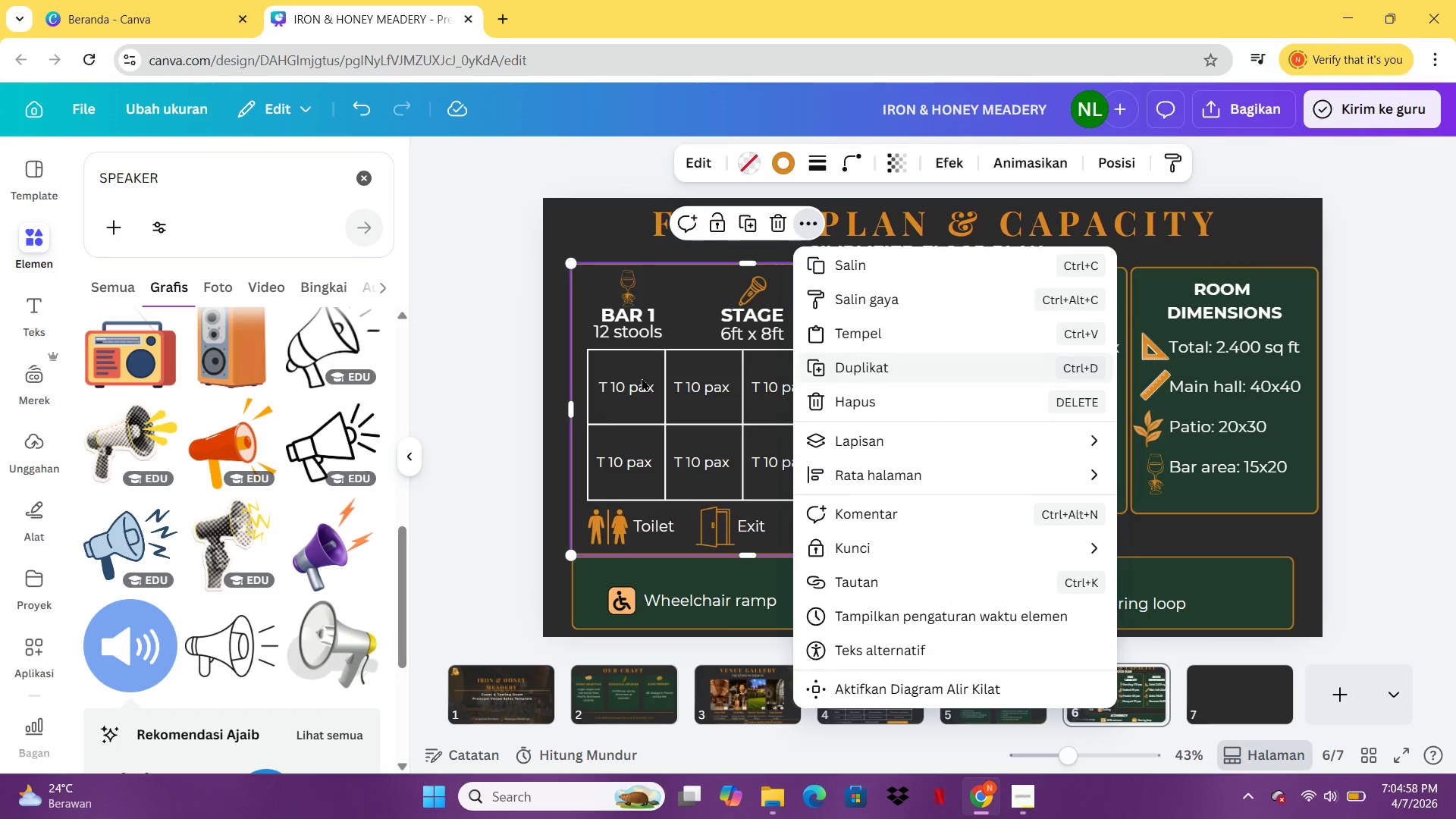 
double_click([491, 417])
 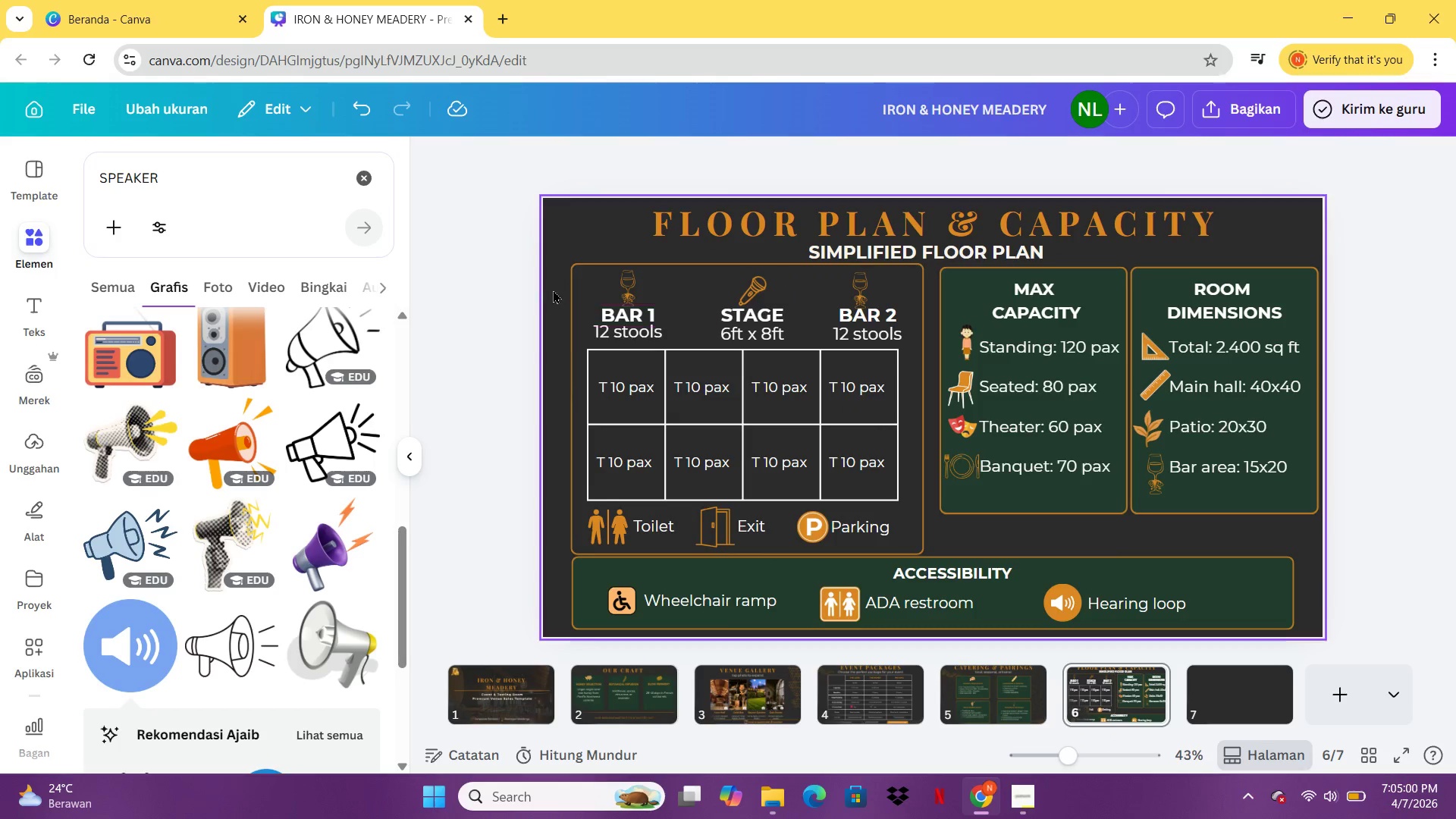 
left_click_drag(start_coordinate=[554, 284], to_coordinate=[887, 532])
 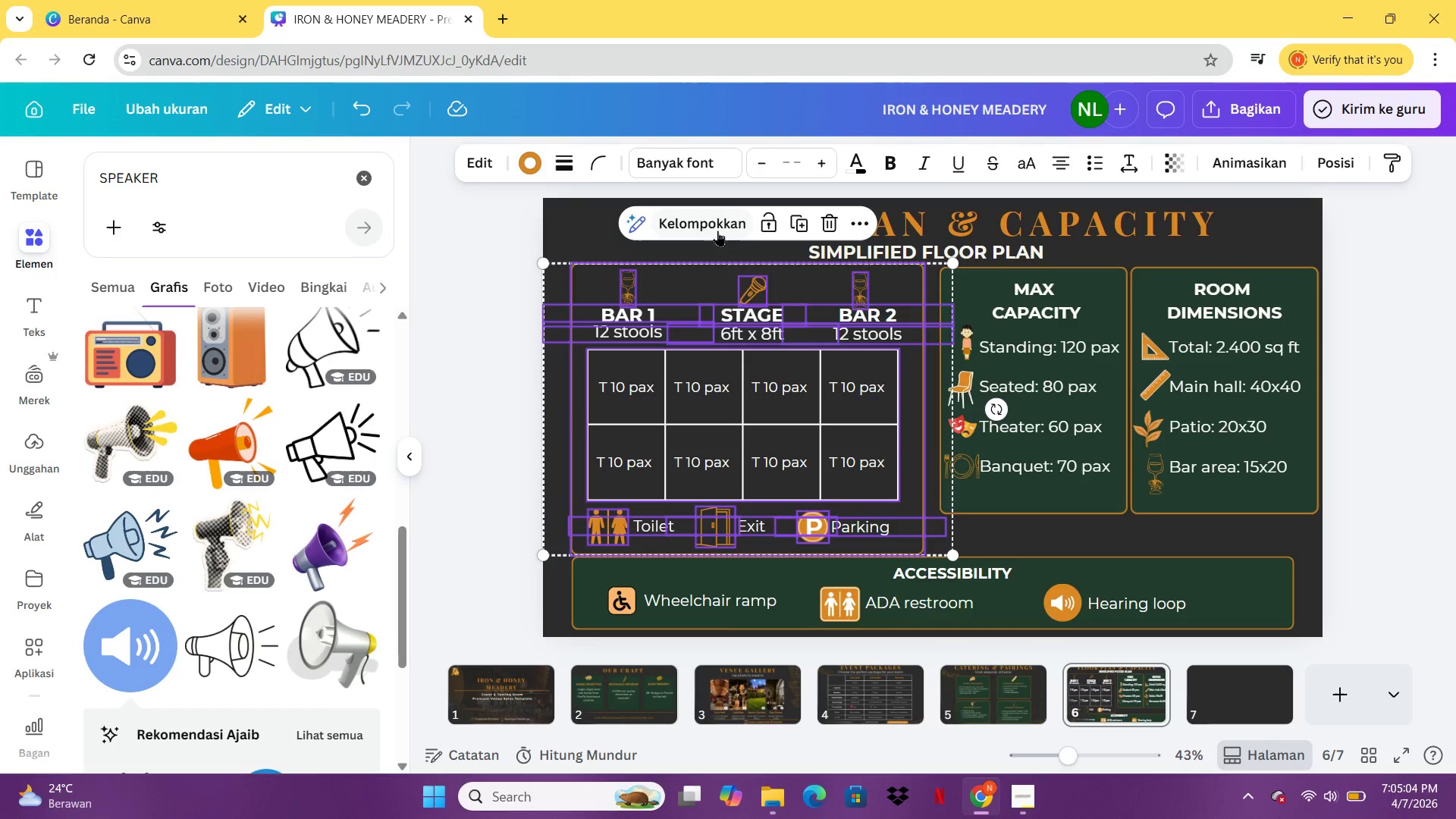 
left_click([715, 228])
 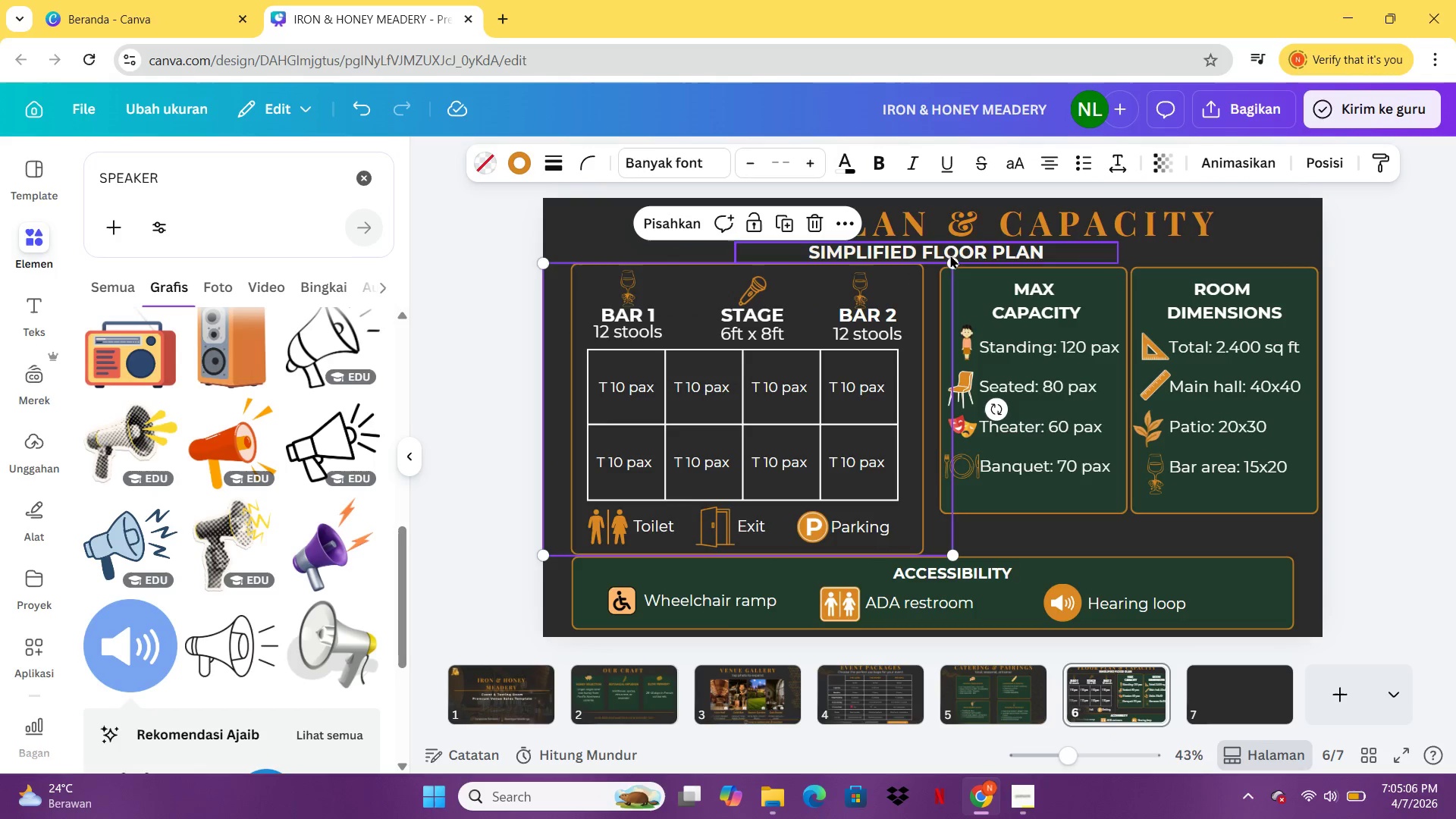 
left_click_drag(start_coordinate=[950, 263], to_coordinate=[914, 291])
 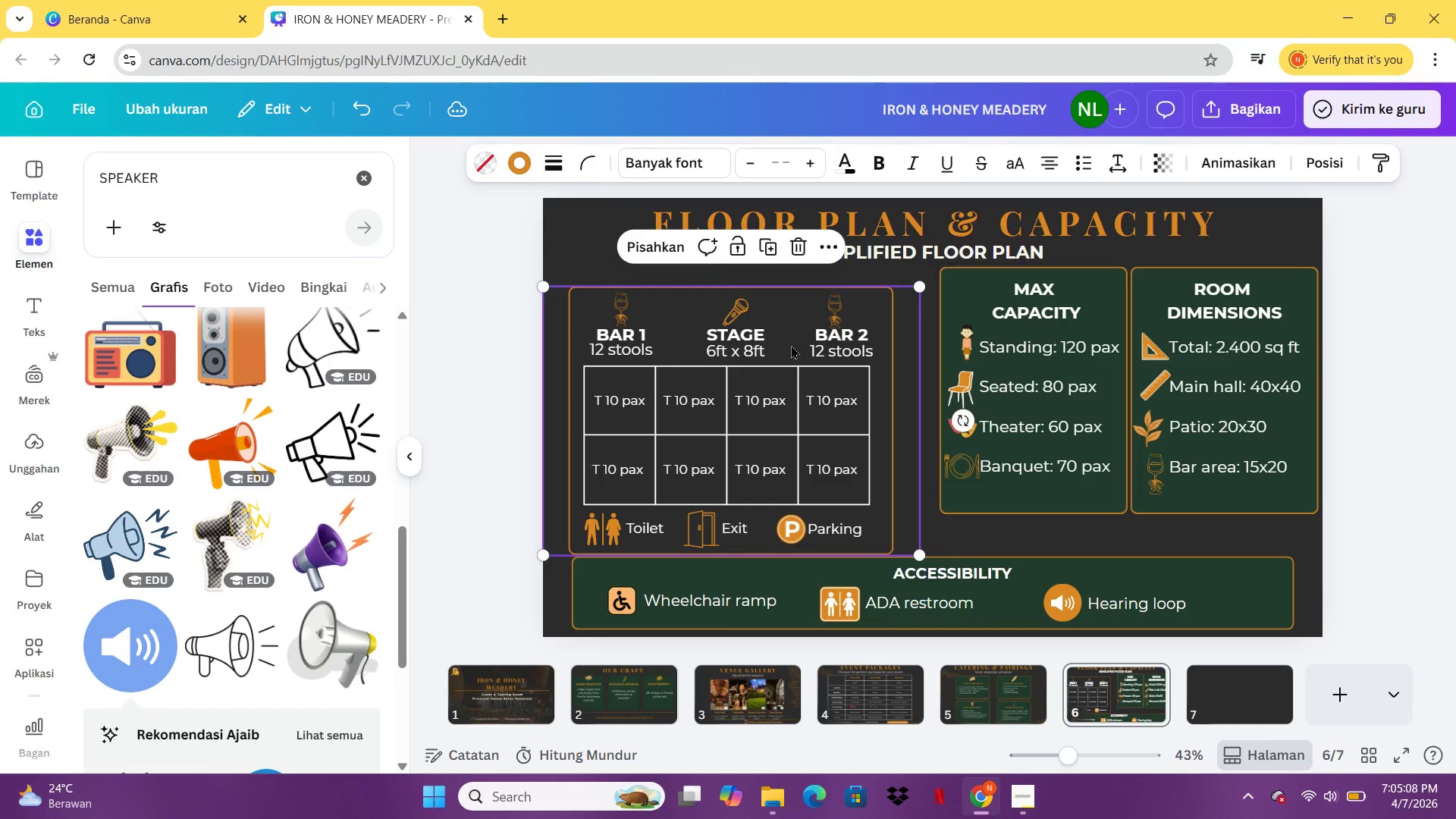 
left_click_drag(start_coordinate=[791, 345], to_coordinate=[795, 327])
 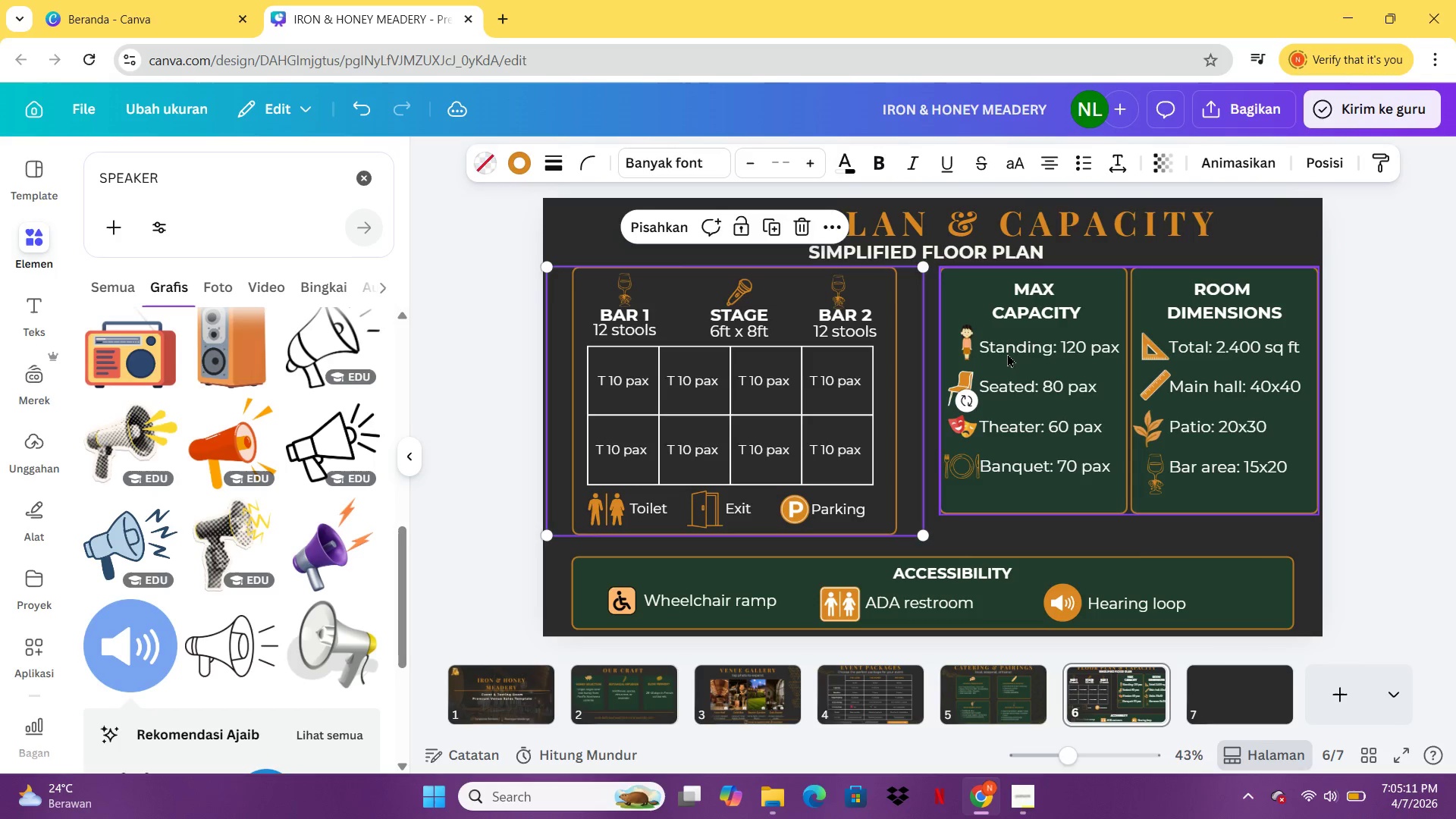 
left_click_drag(start_coordinate=[1009, 353], to_coordinate=[982, 355])
 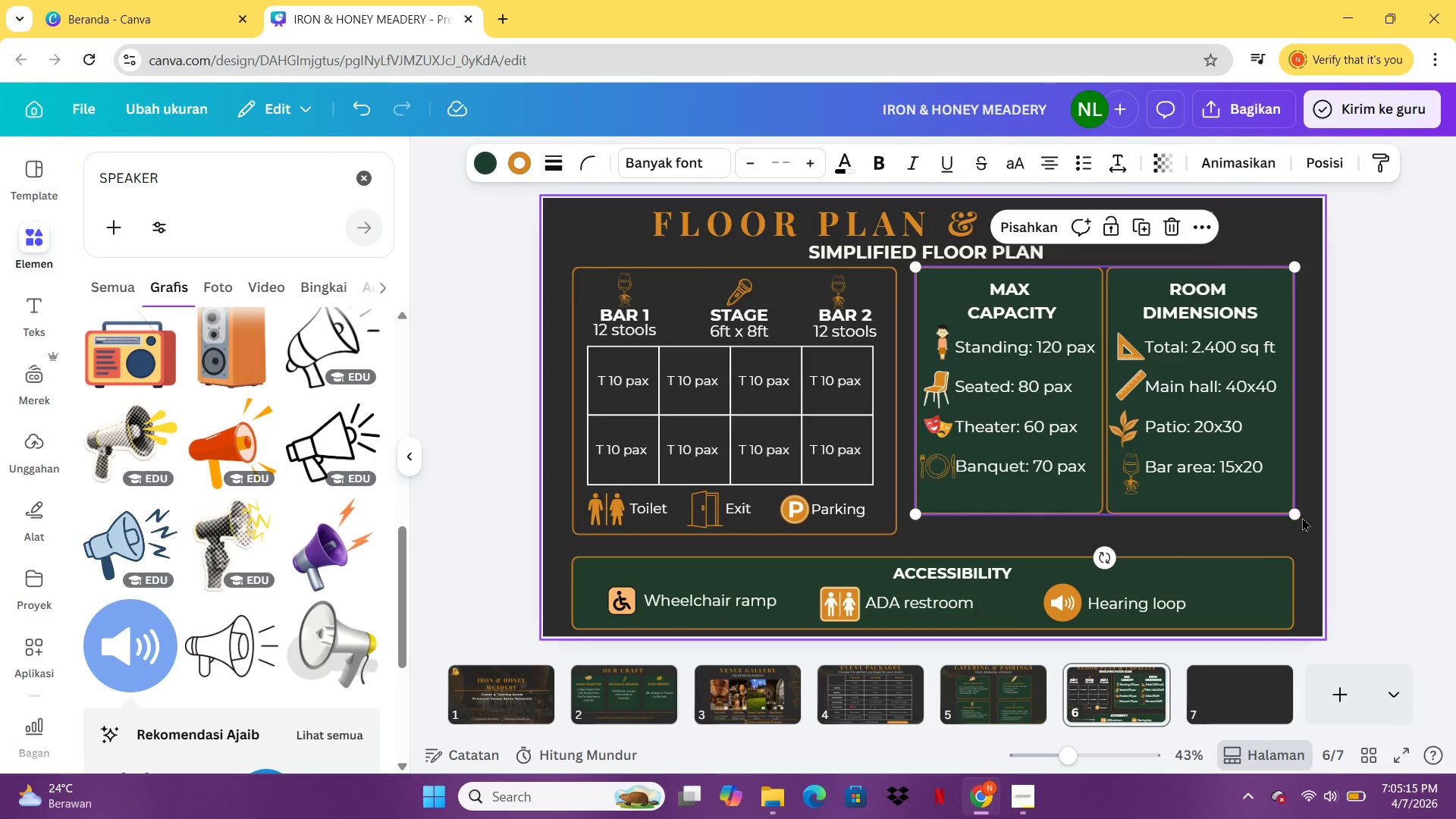 
left_click_drag(start_coordinate=[1298, 516], to_coordinate=[1277, 534])
 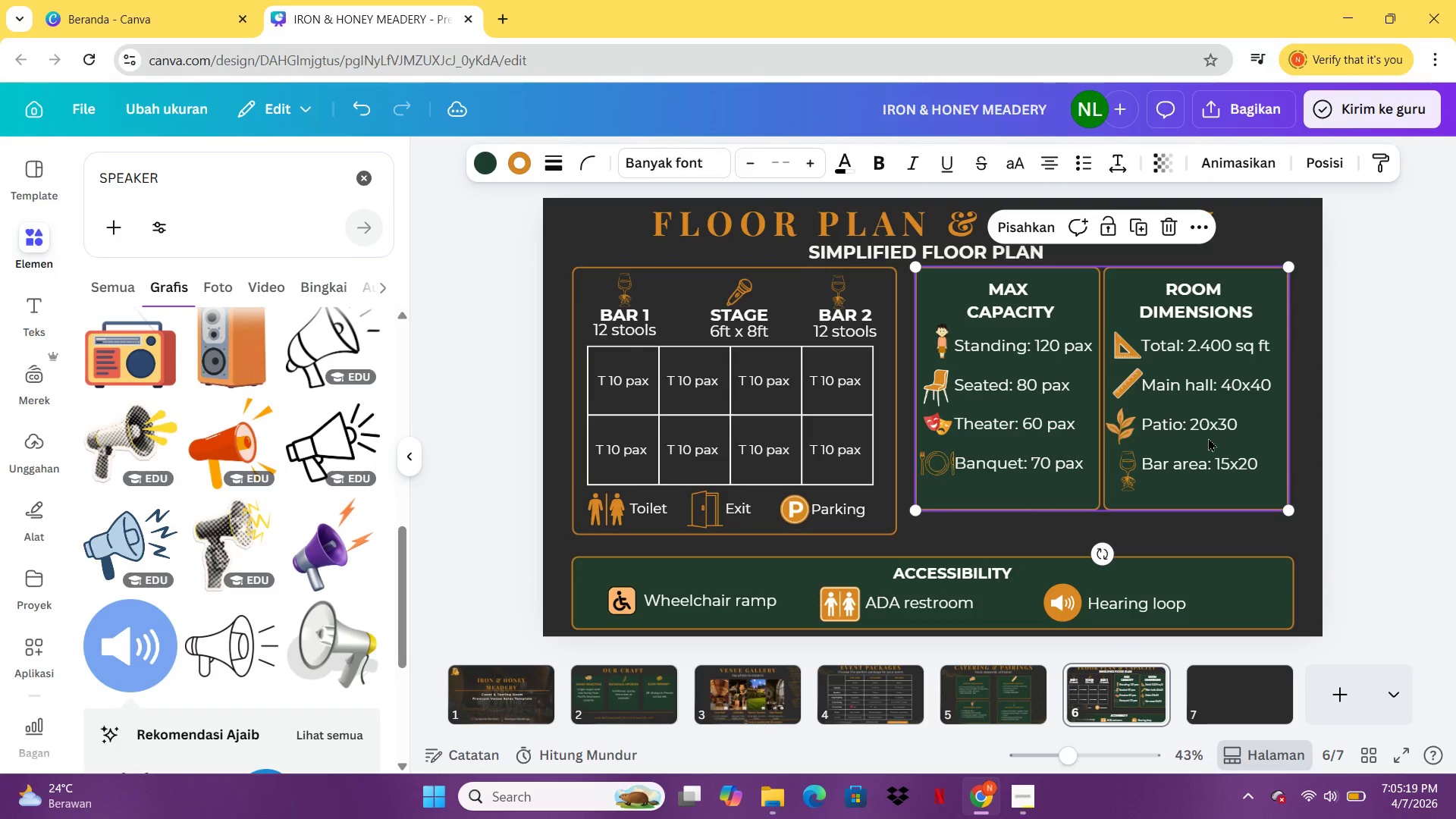 
left_click_drag(start_coordinate=[1208, 438], to_coordinate=[1215, 447])
 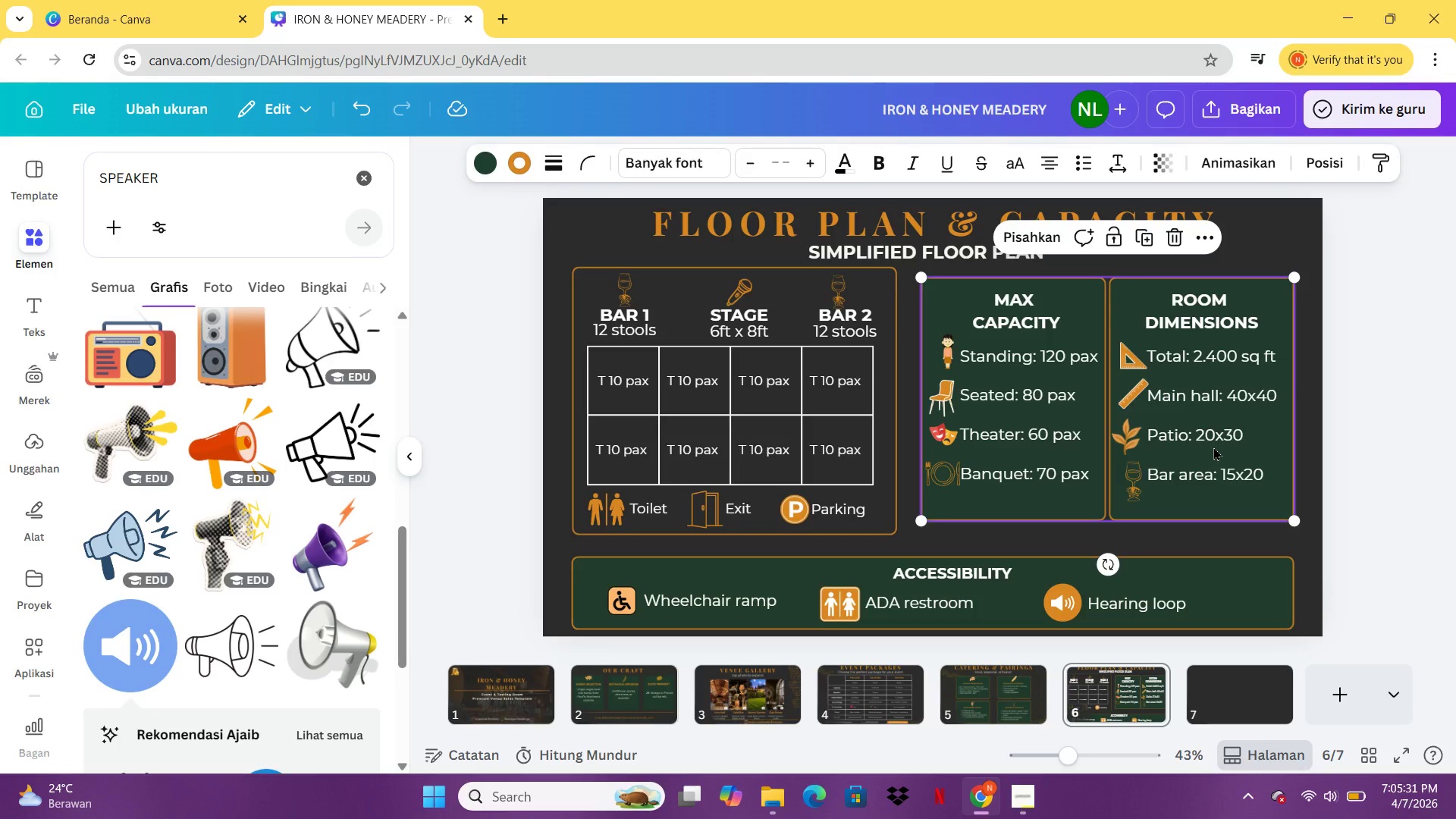 
wait(5.55)
 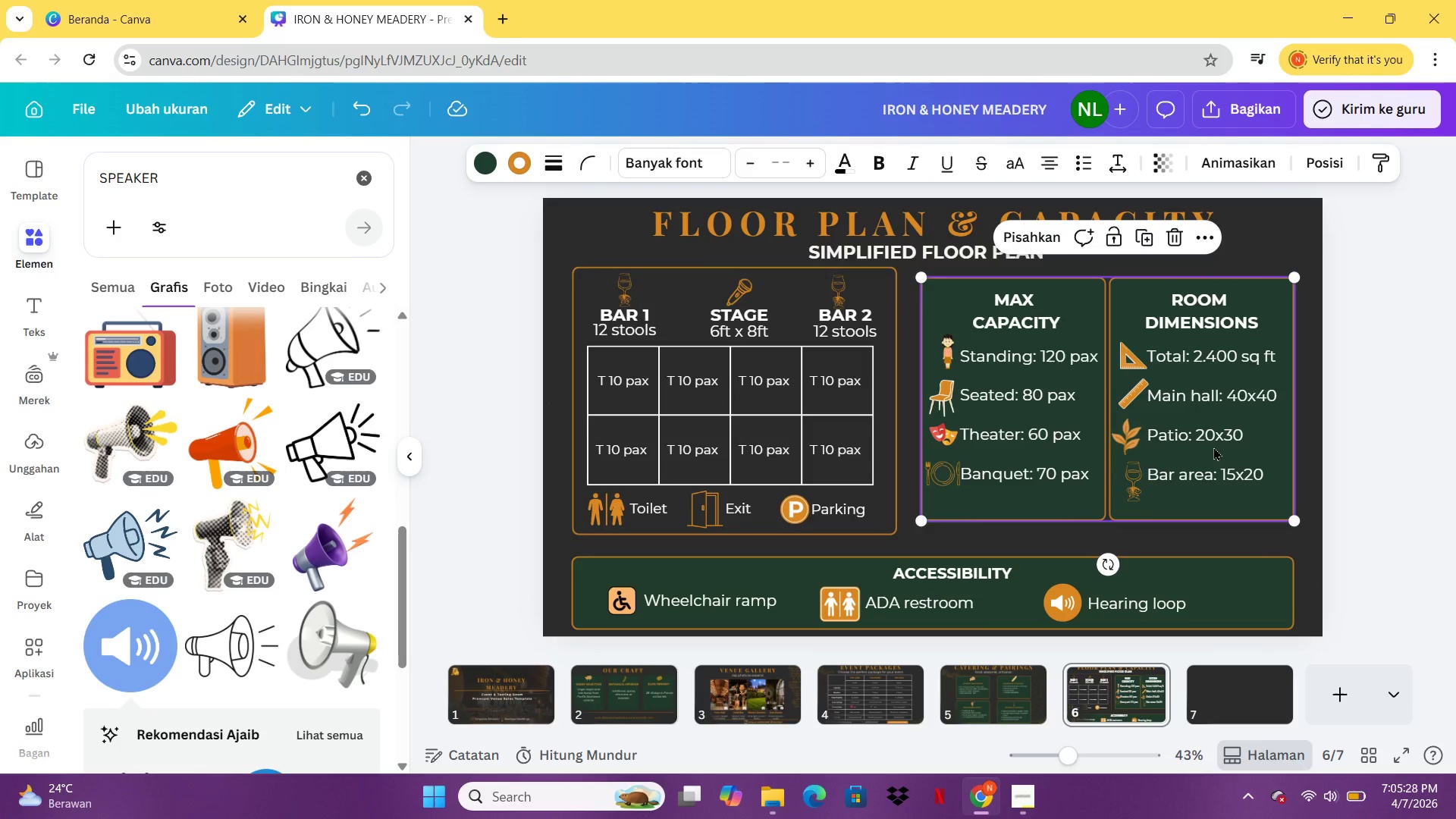 
left_click_drag(start_coordinate=[1213, 447], to_coordinate=[1211, 459])
 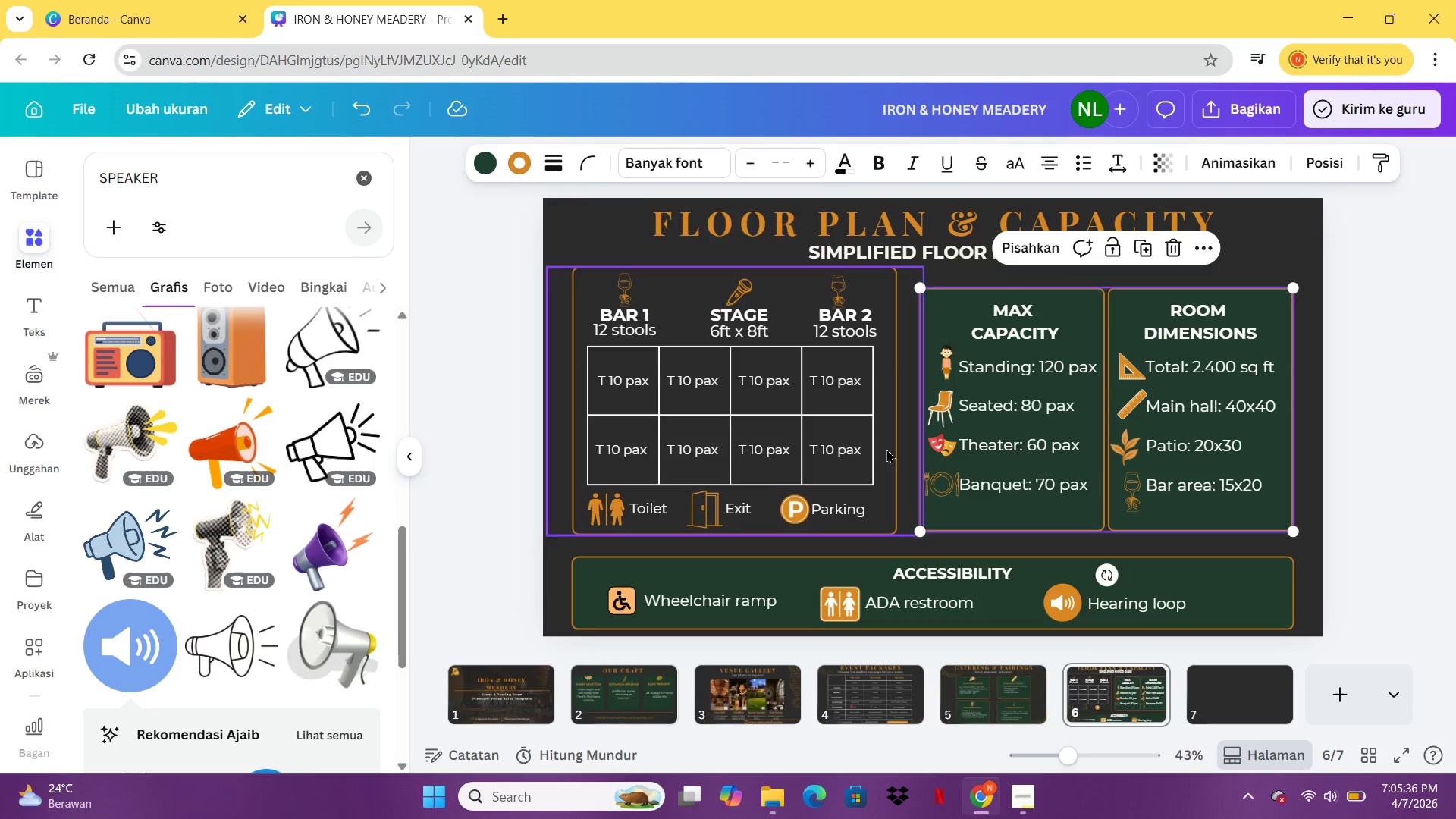 
left_click_drag(start_coordinate=[886, 449], to_coordinate=[886, 455])
 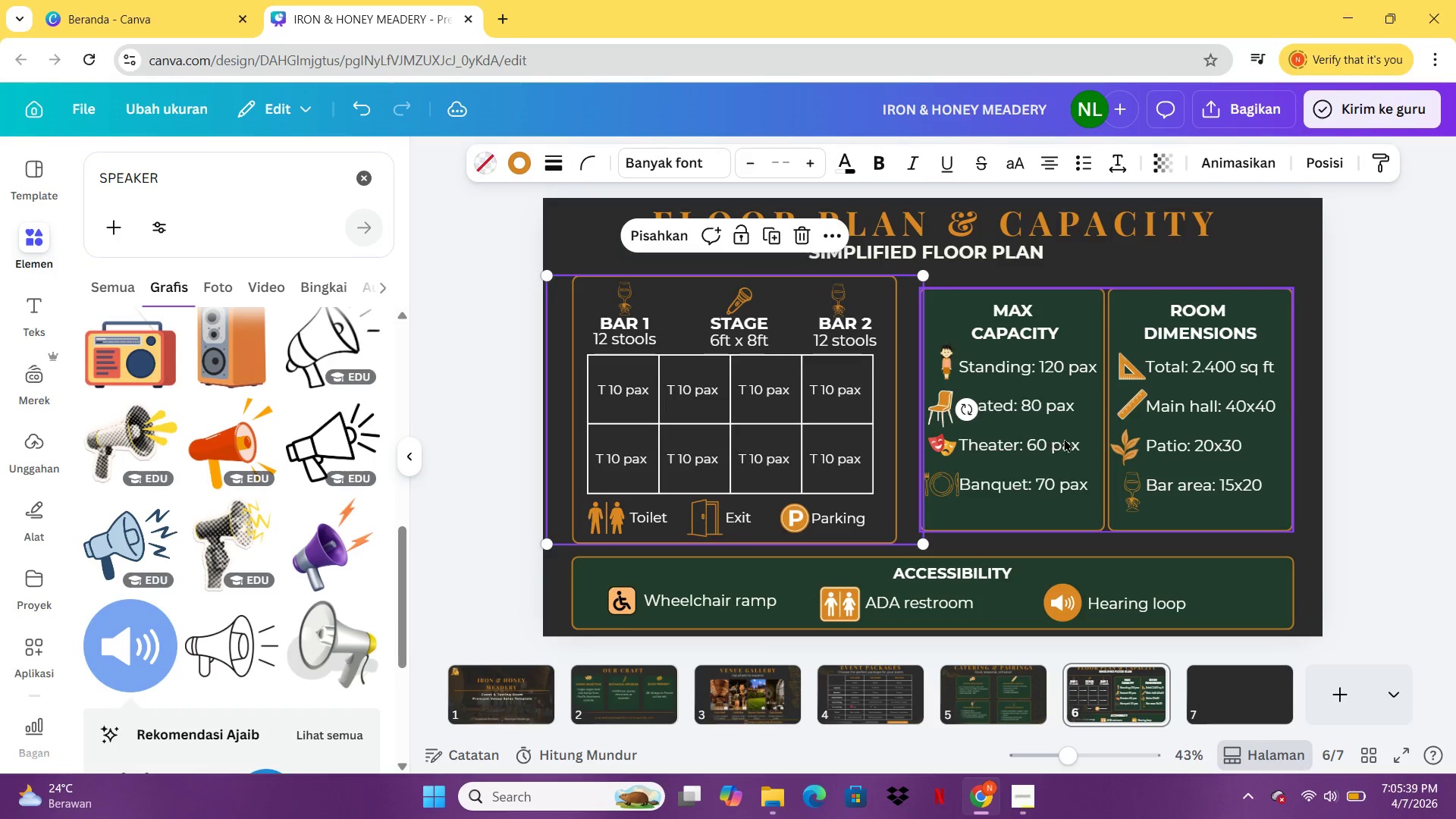 
left_click_drag(start_coordinate=[1064, 438], to_coordinate=[1062, 449])
 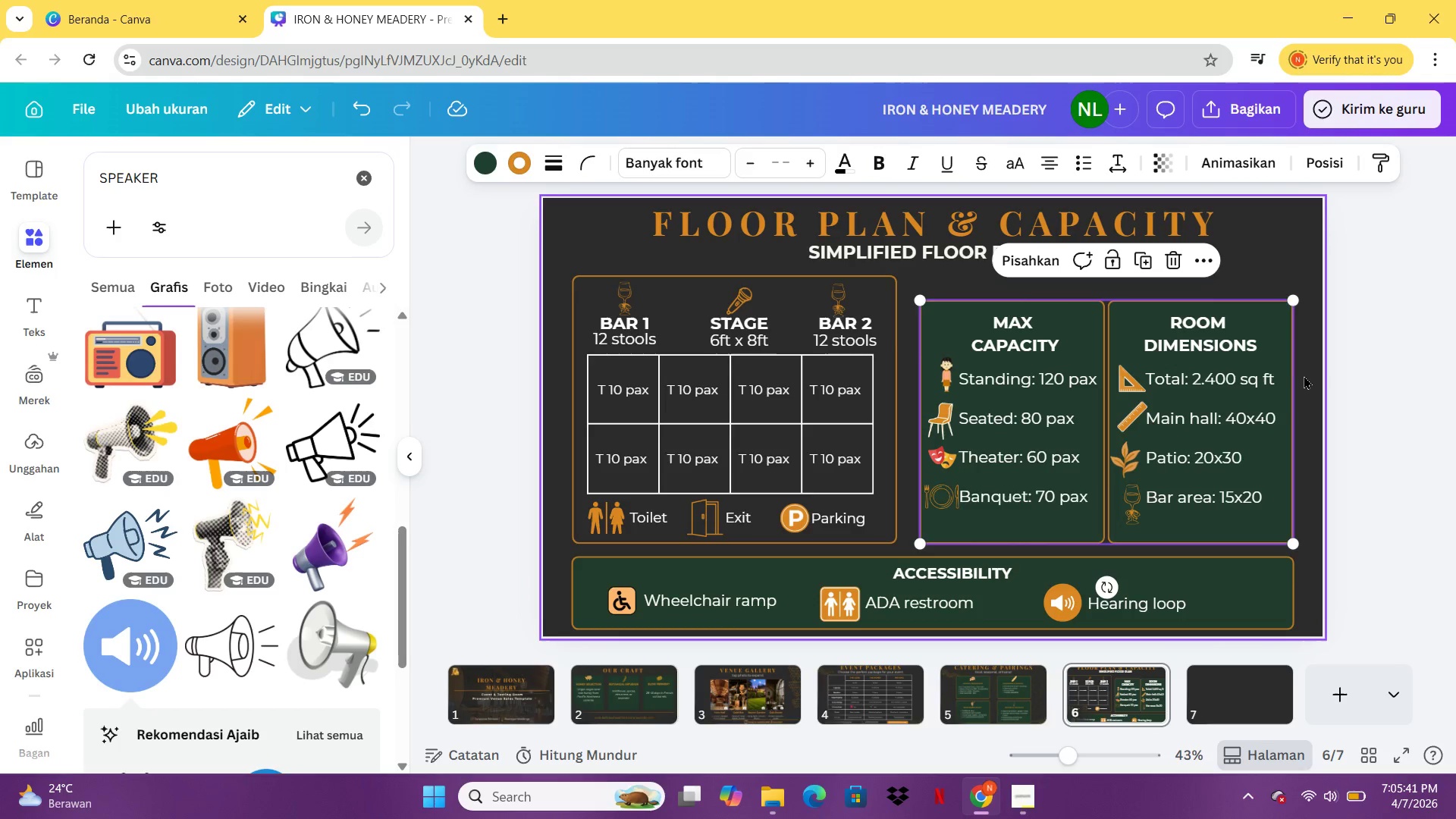 
left_click([1306, 375])
 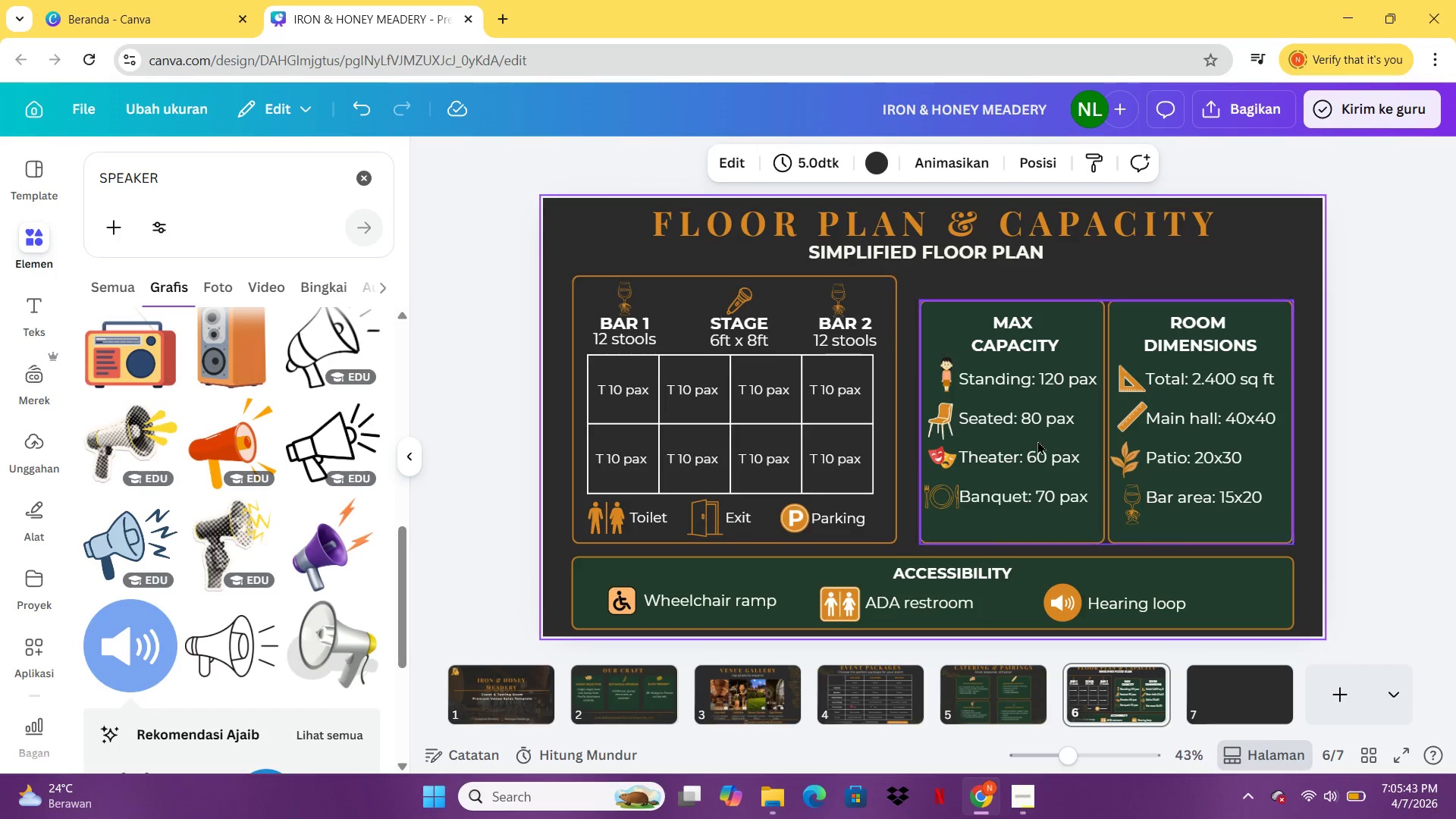 
left_click_drag(start_coordinate=[1102, 457], to_coordinate=[1096, 428])
 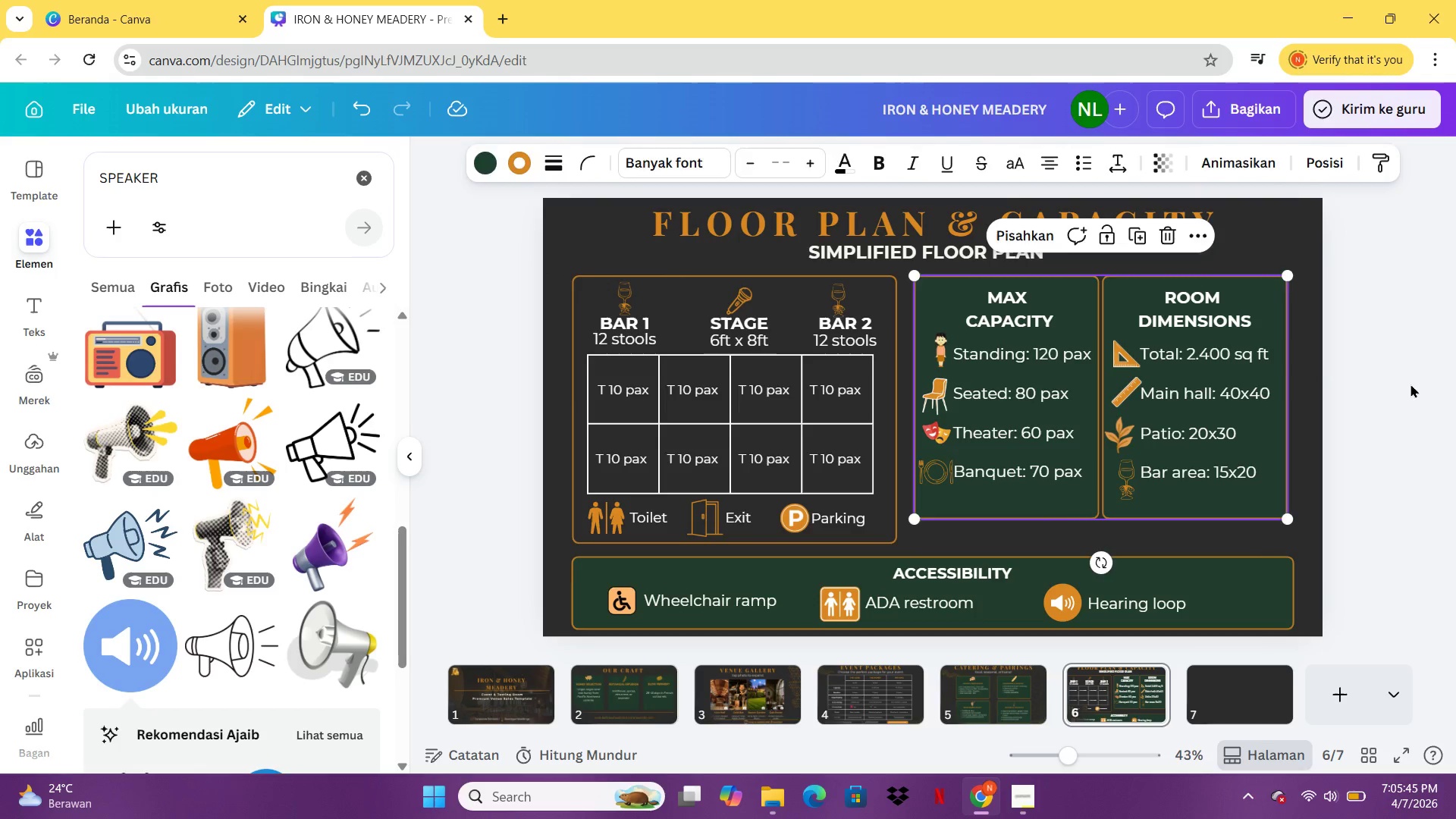 
left_click([1410, 384])
 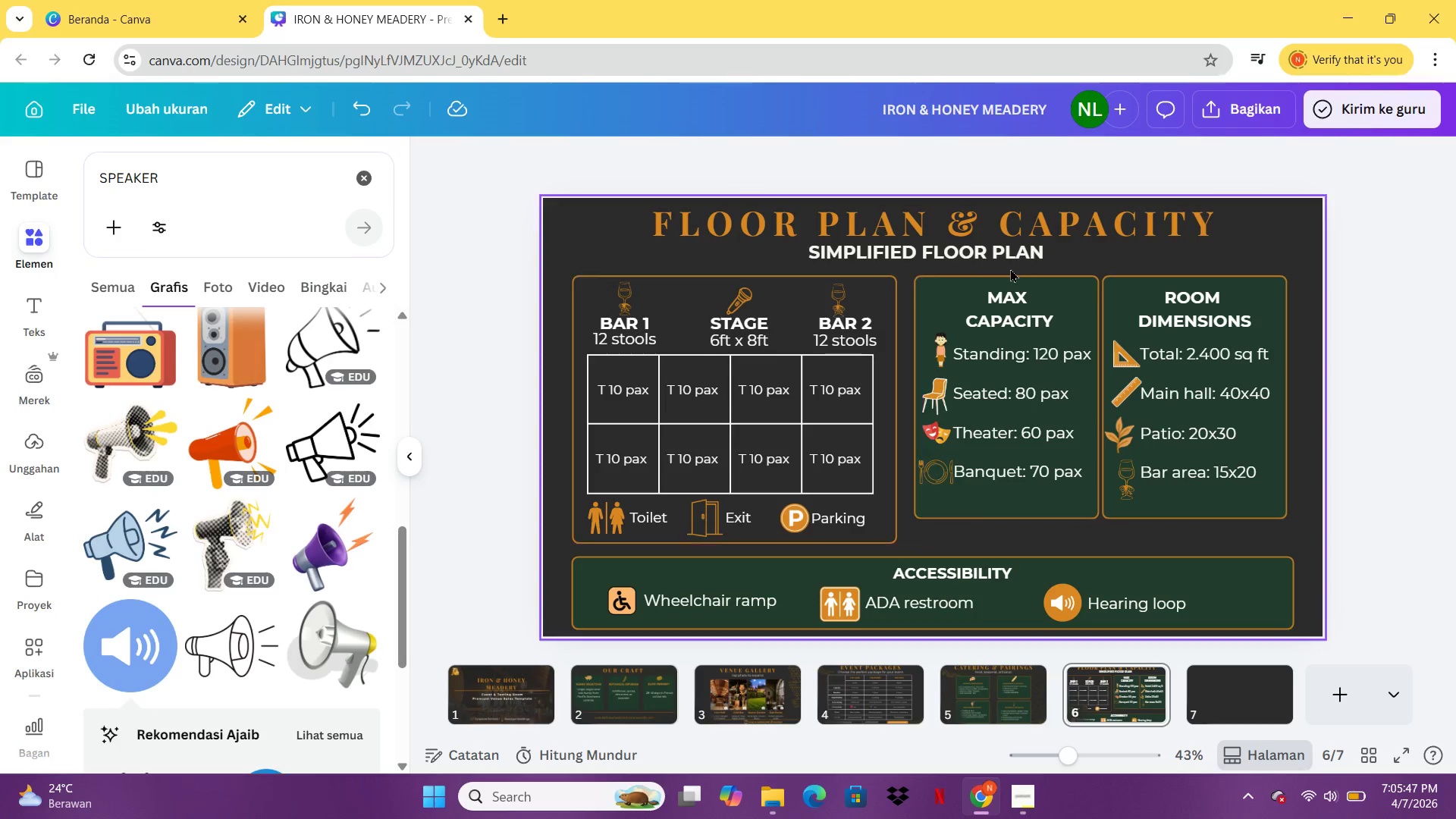 
left_click_drag(start_coordinate=[1112, 383], to_coordinate=[1112, 392])
 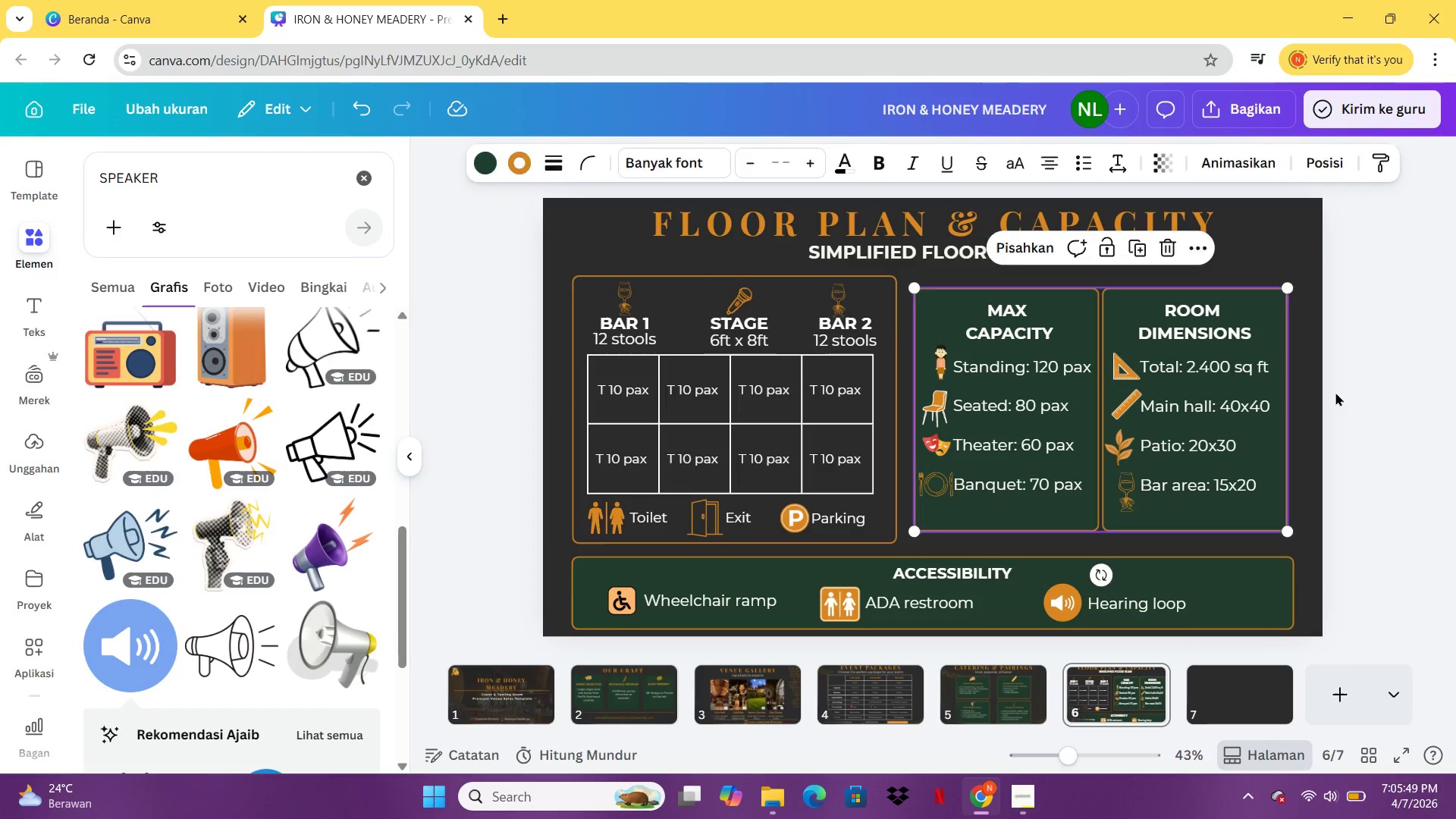 
double_click([1335, 392])
 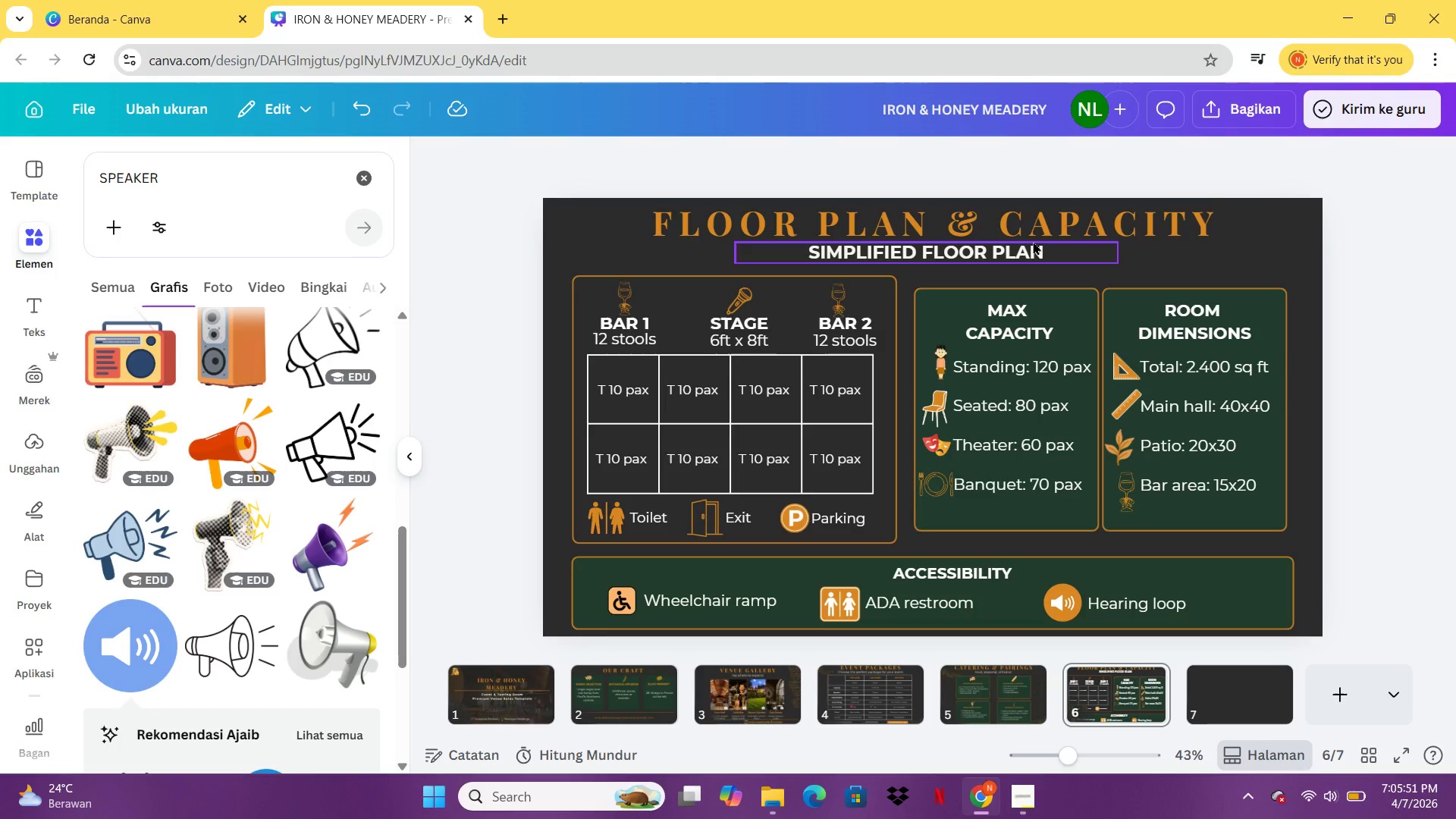 
left_click([986, 242])
 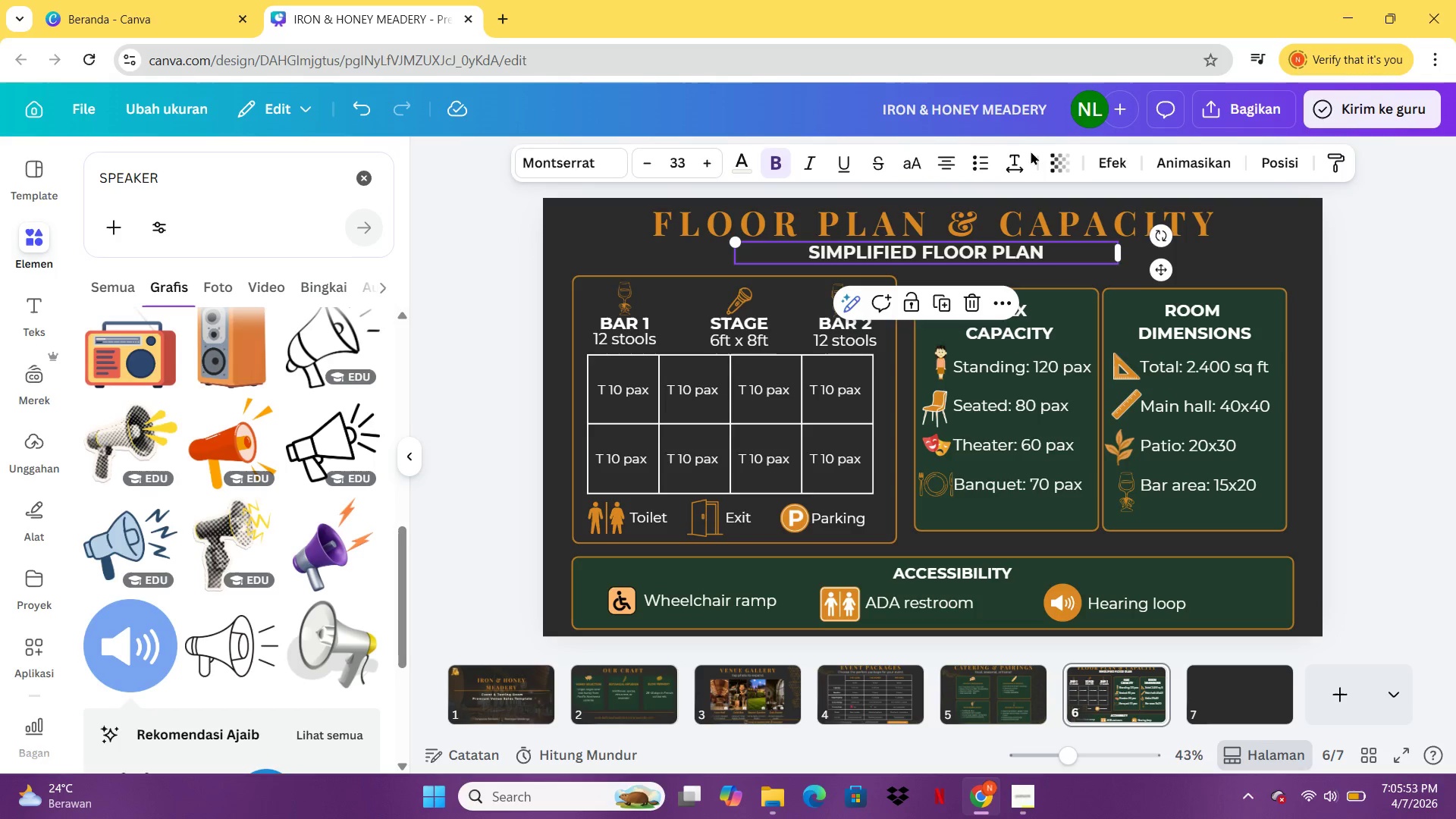 
left_click([1024, 149])
 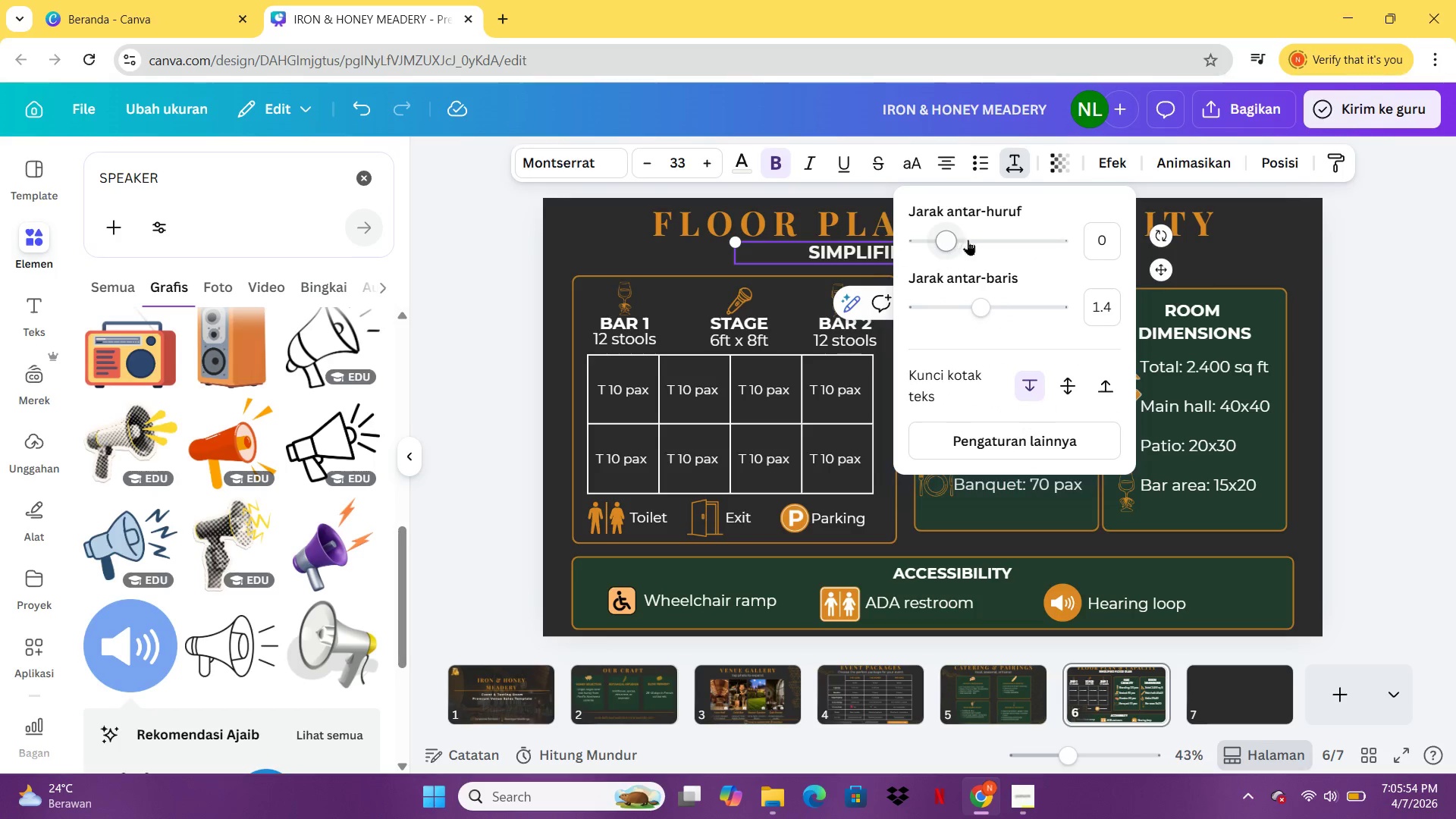 
left_click_drag(start_coordinate=[963, 239], to_coordinate=[994, 229])
 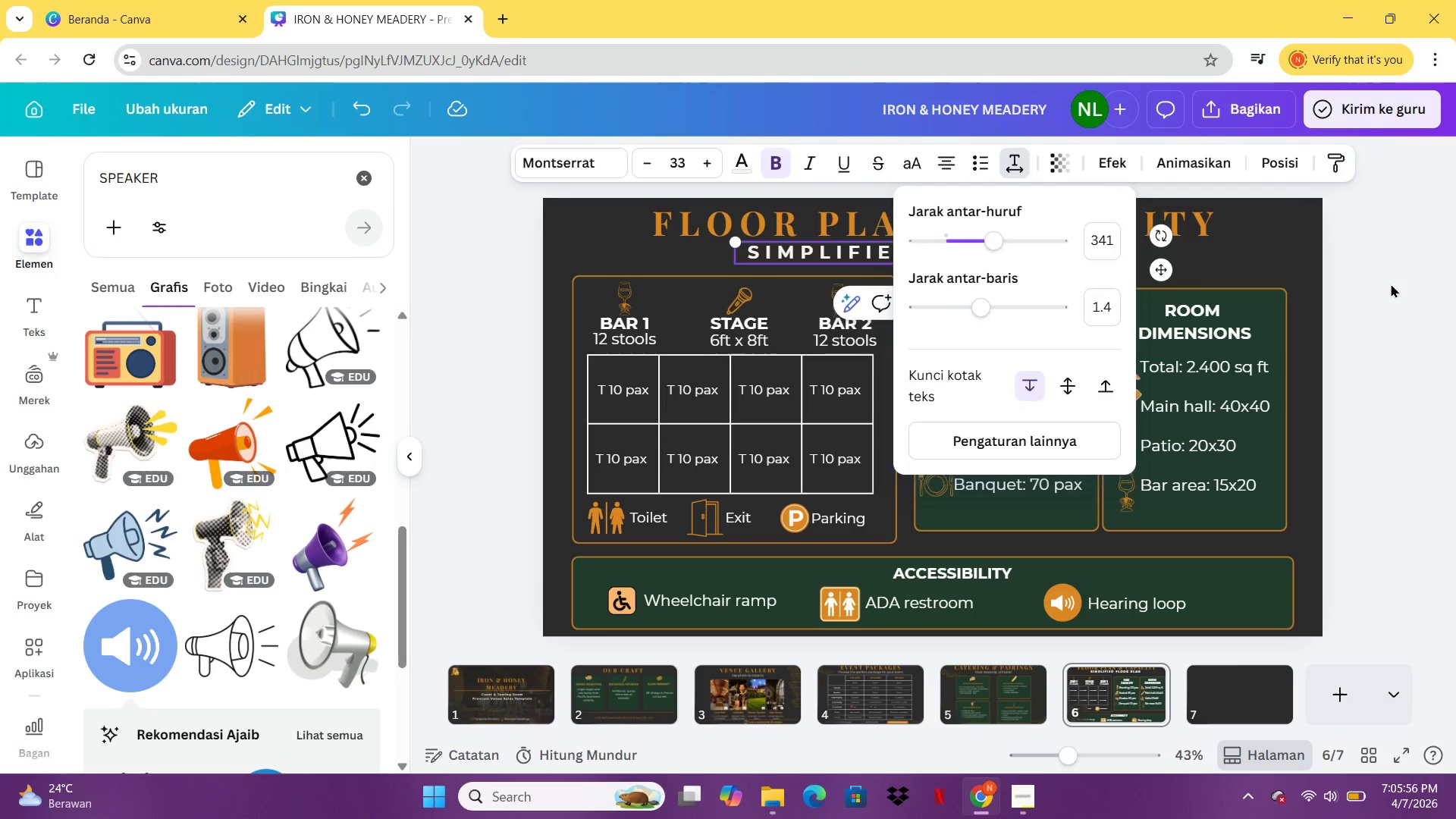 
left_click([1391, 284])
 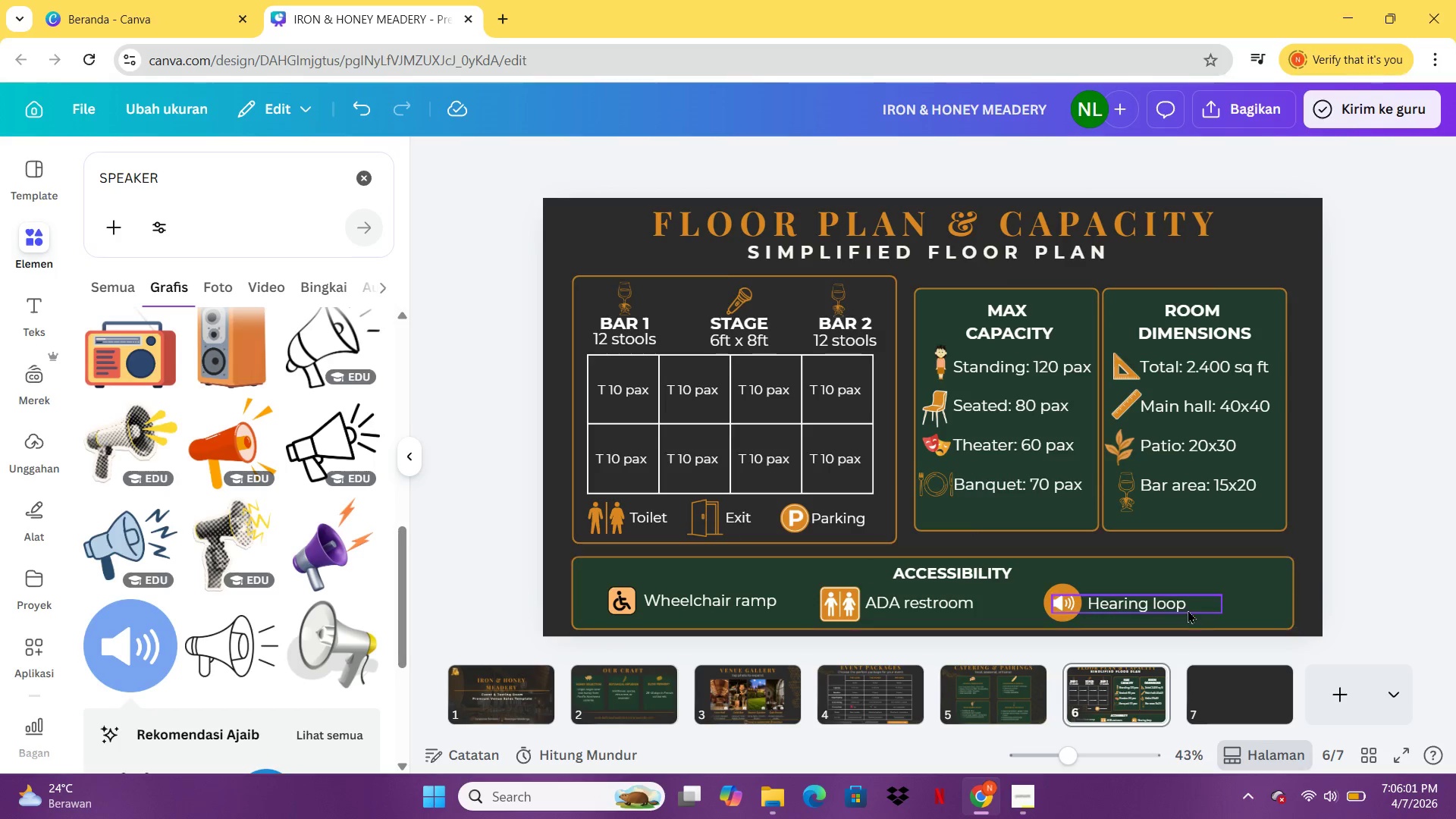 
wait(6.67)
 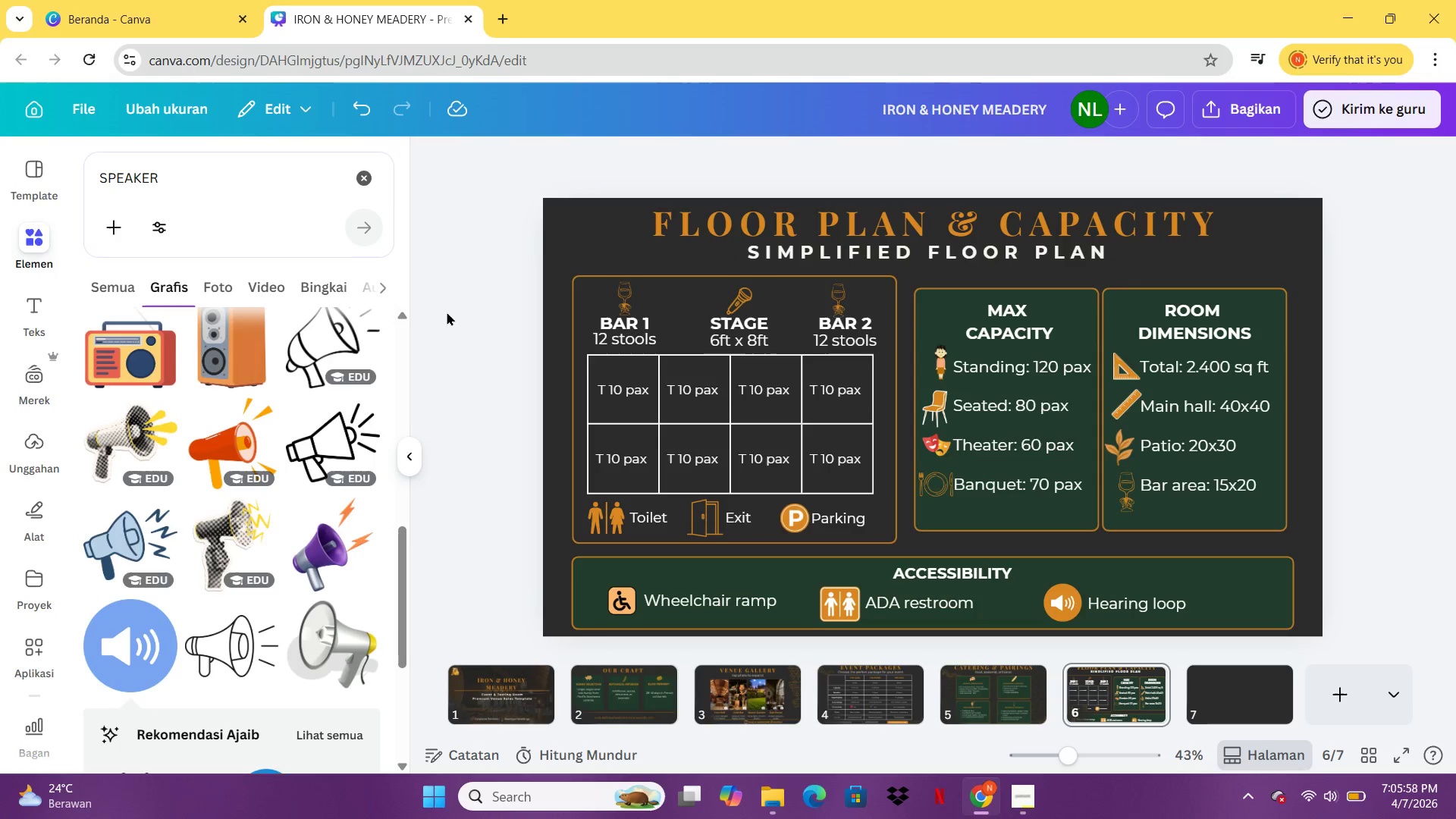 
left_click([1233, 699])
 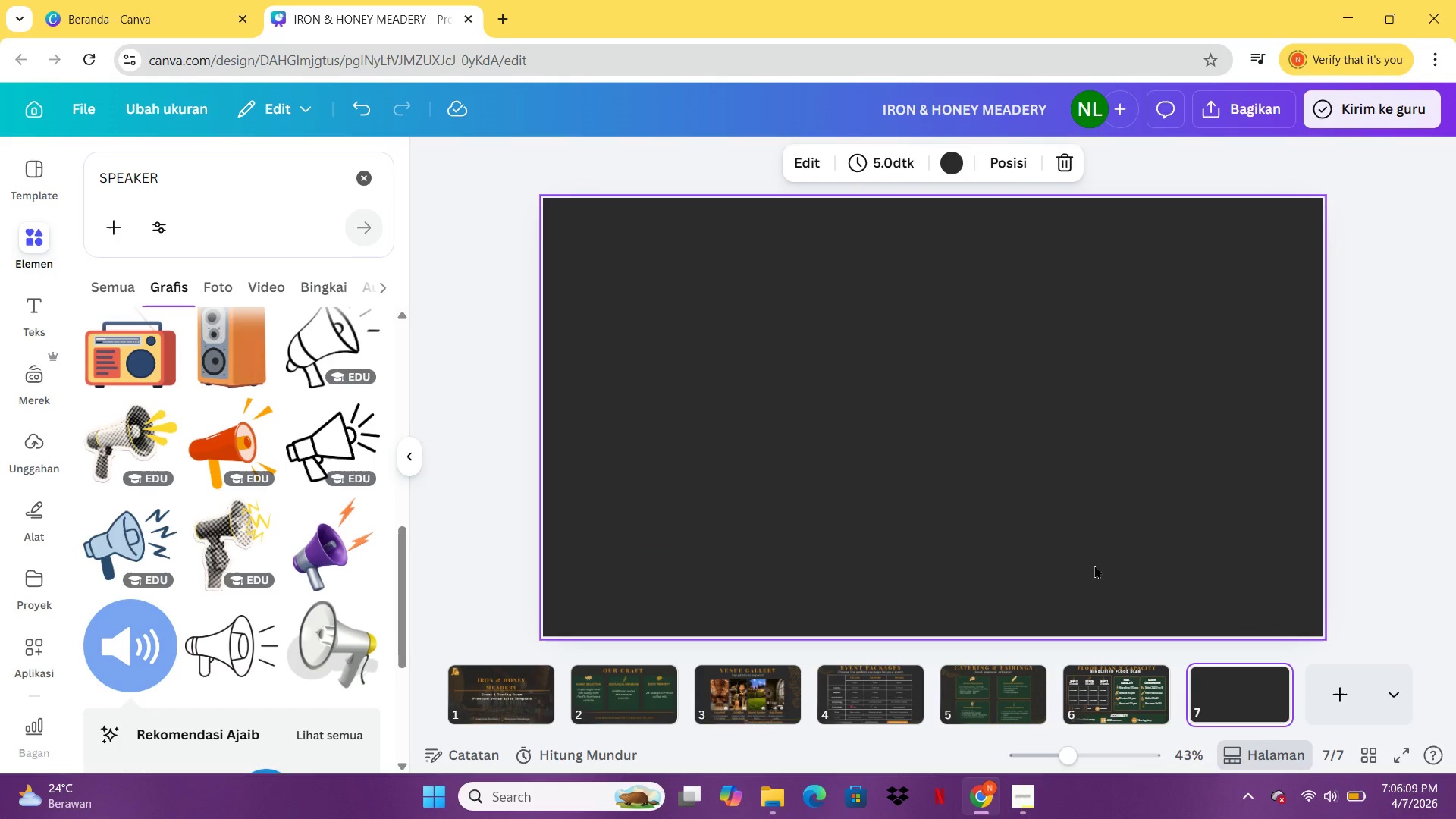 
wait(11.22)
 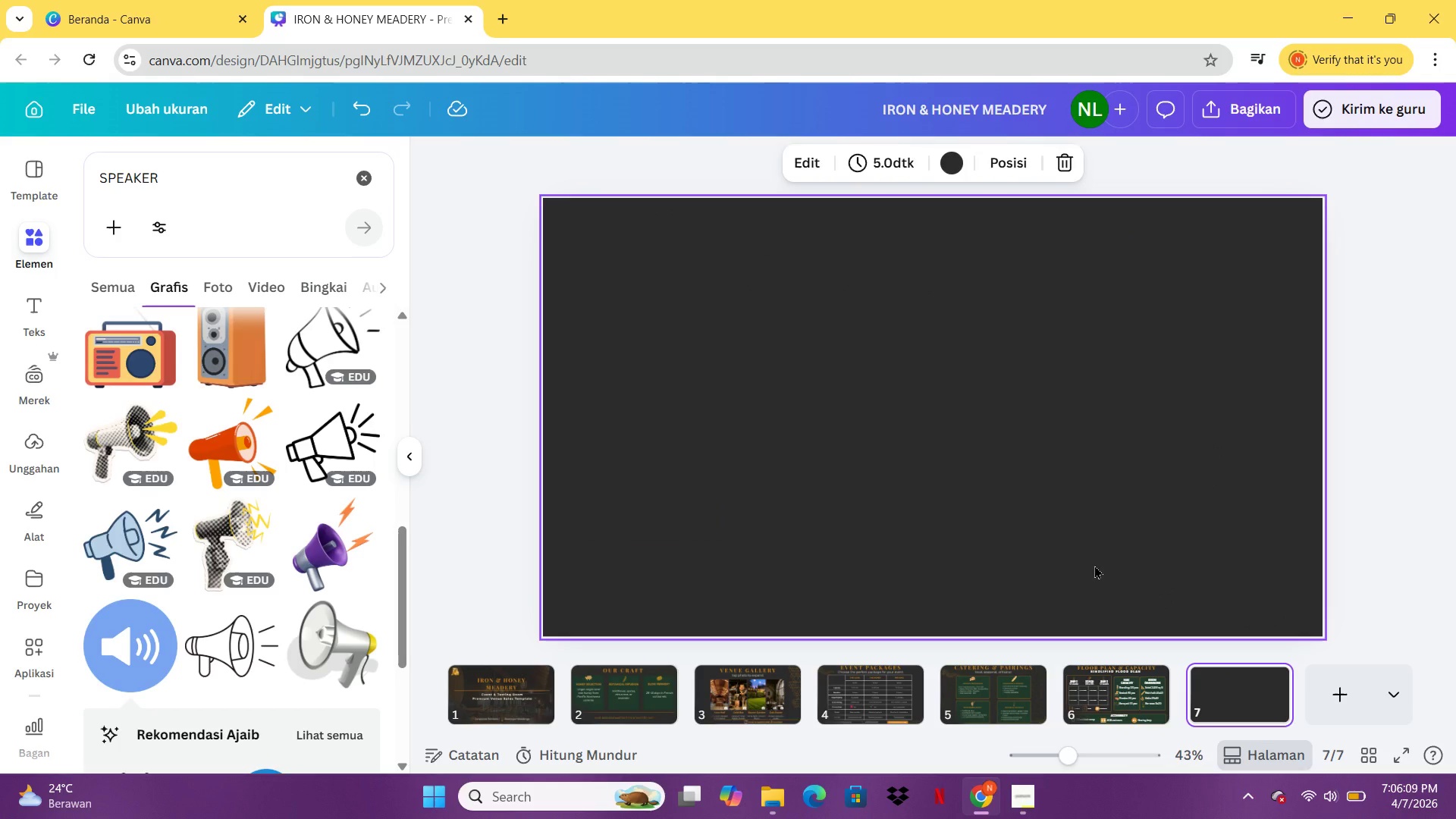 
left_click([955, 681])
 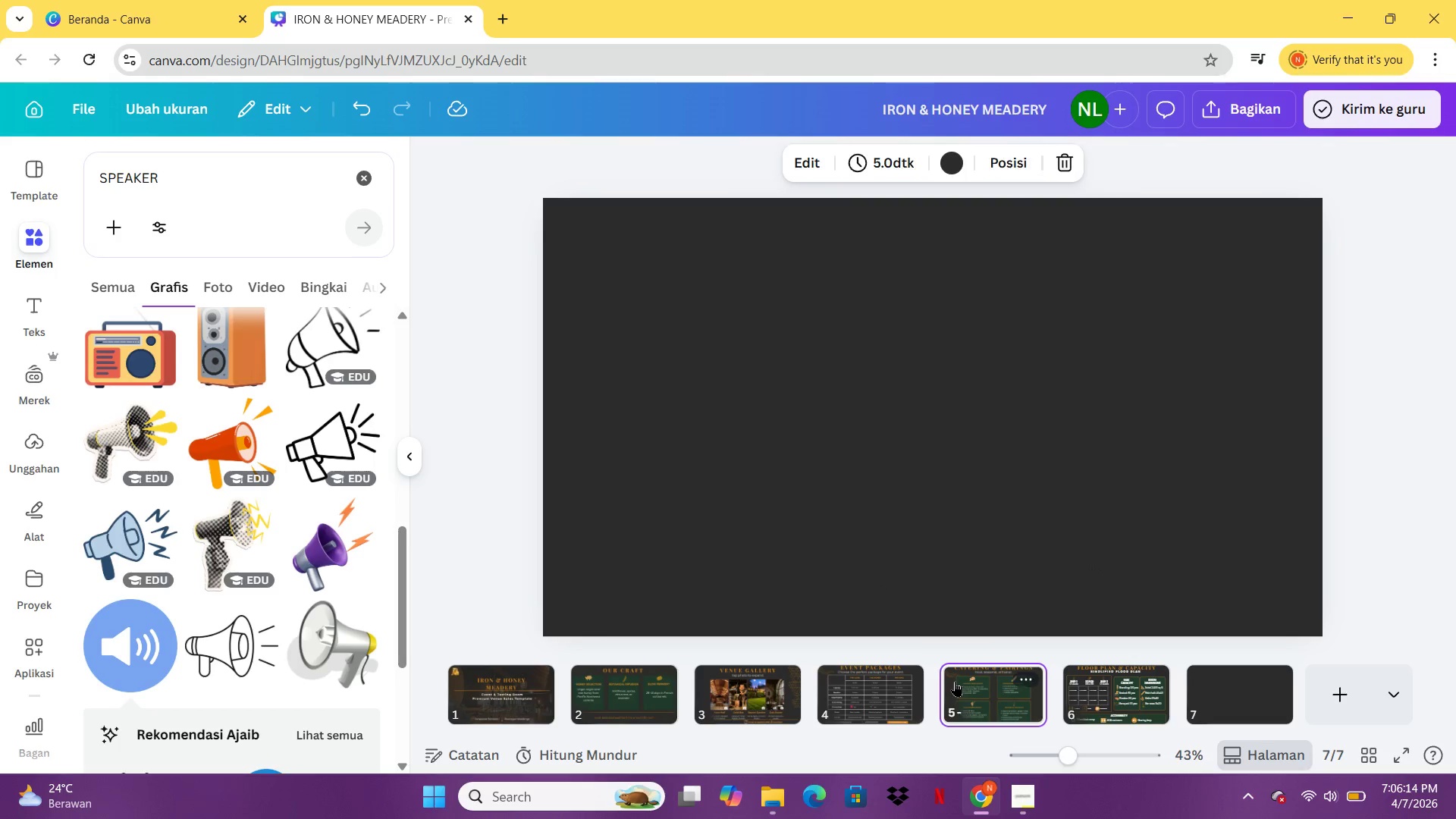 
mouse_move([862, 617])
 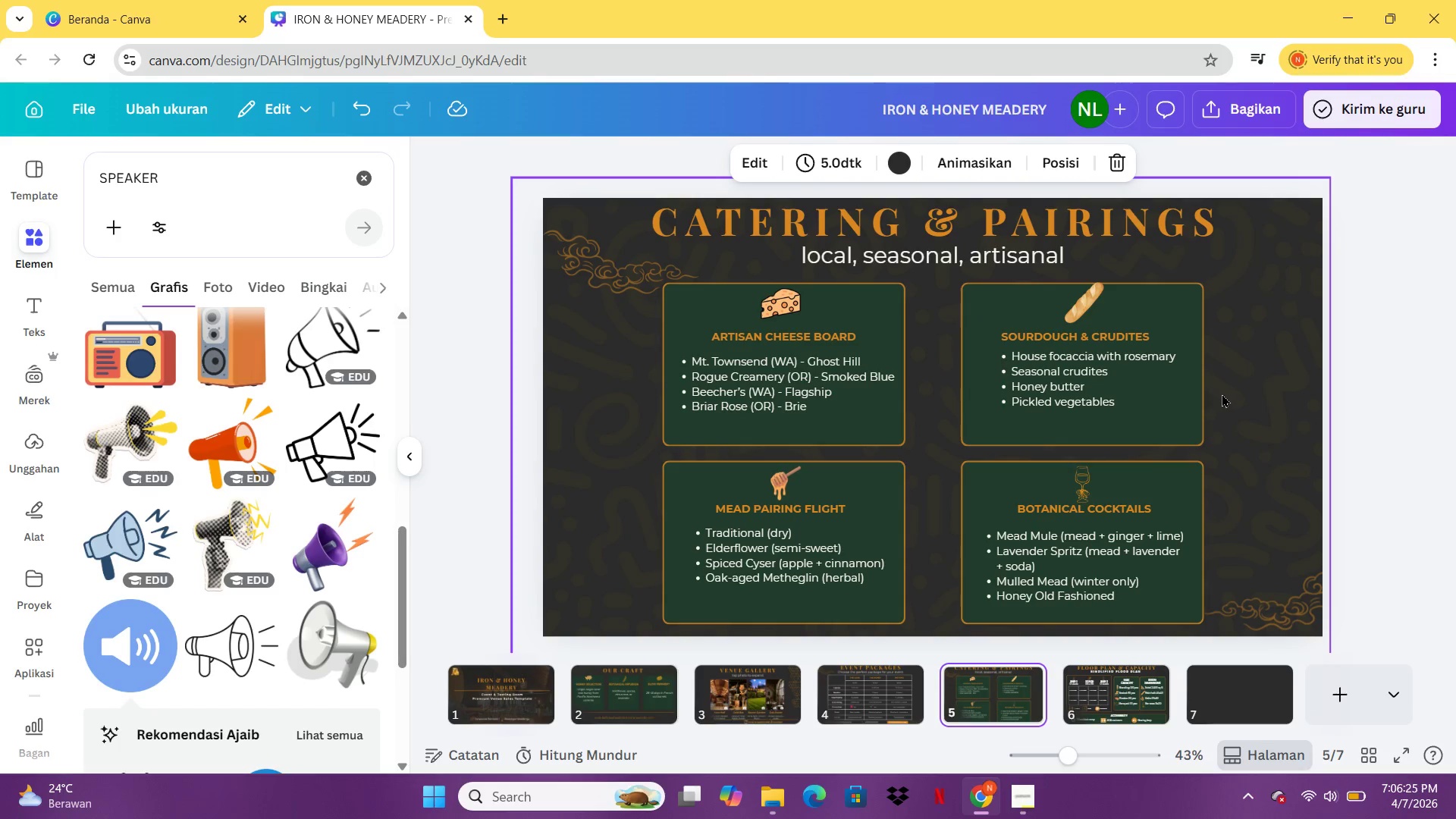 
wait(5.54)
 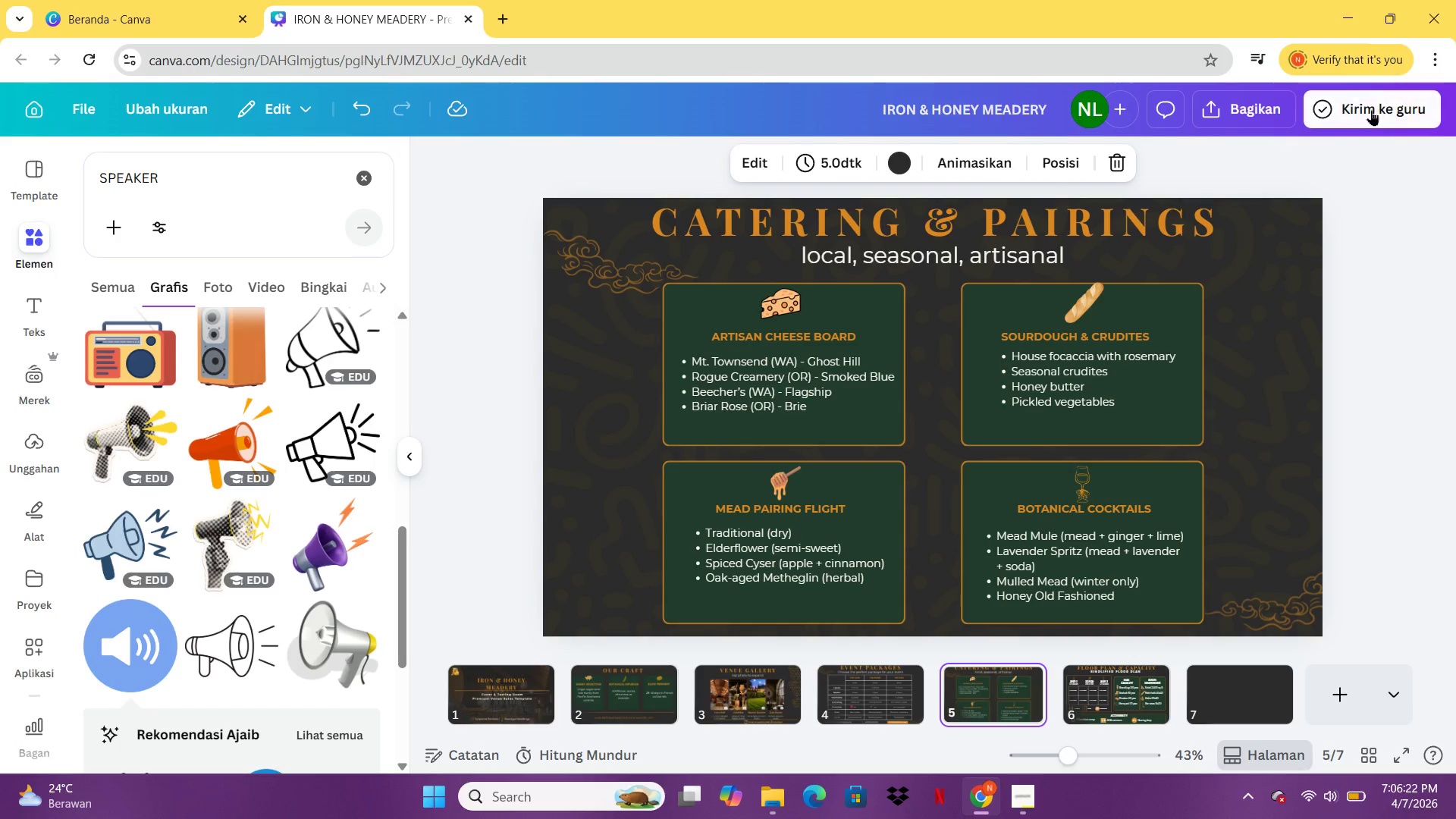 
left_click([1200, 688])
 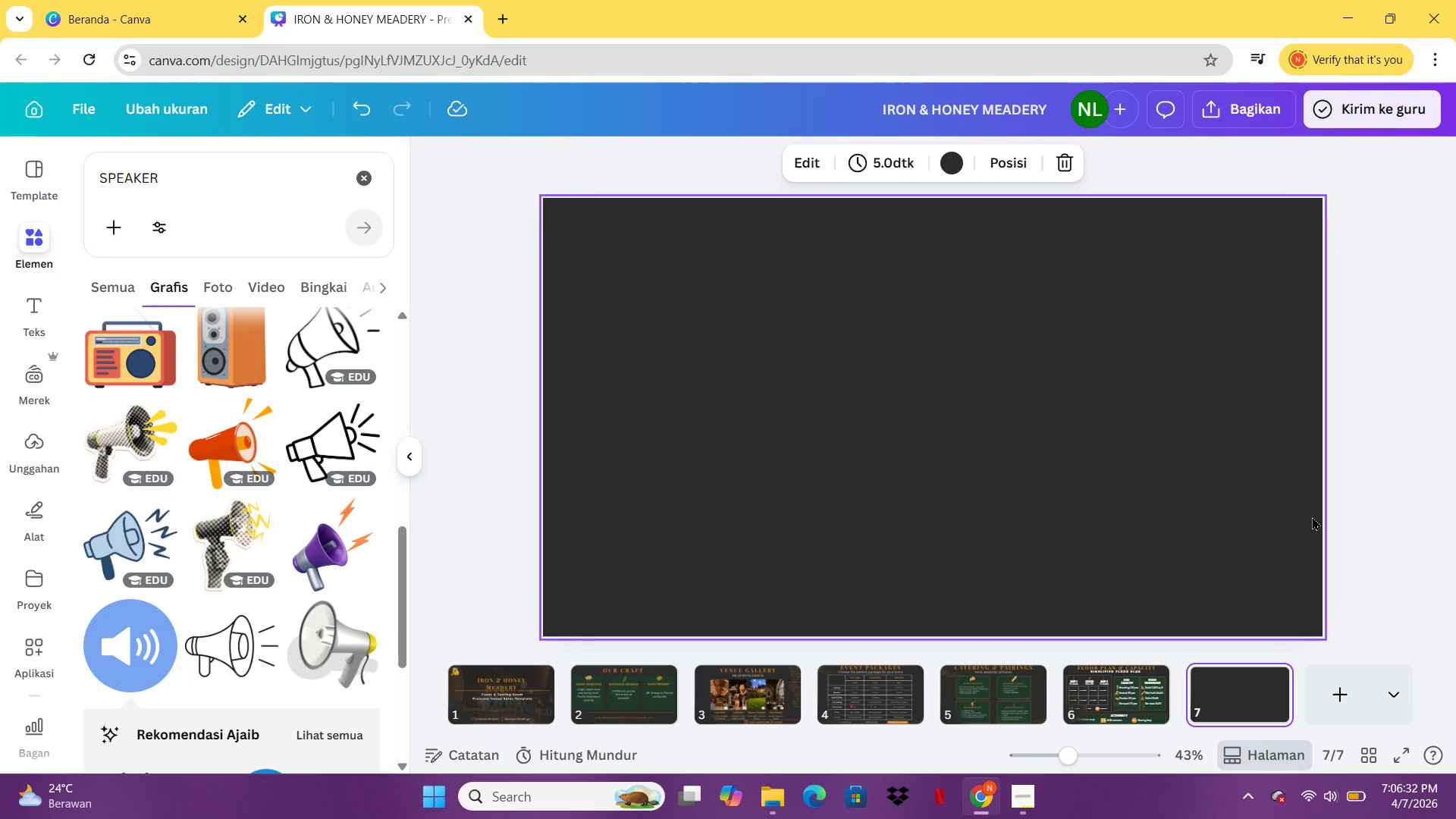 
wait(7.59)
 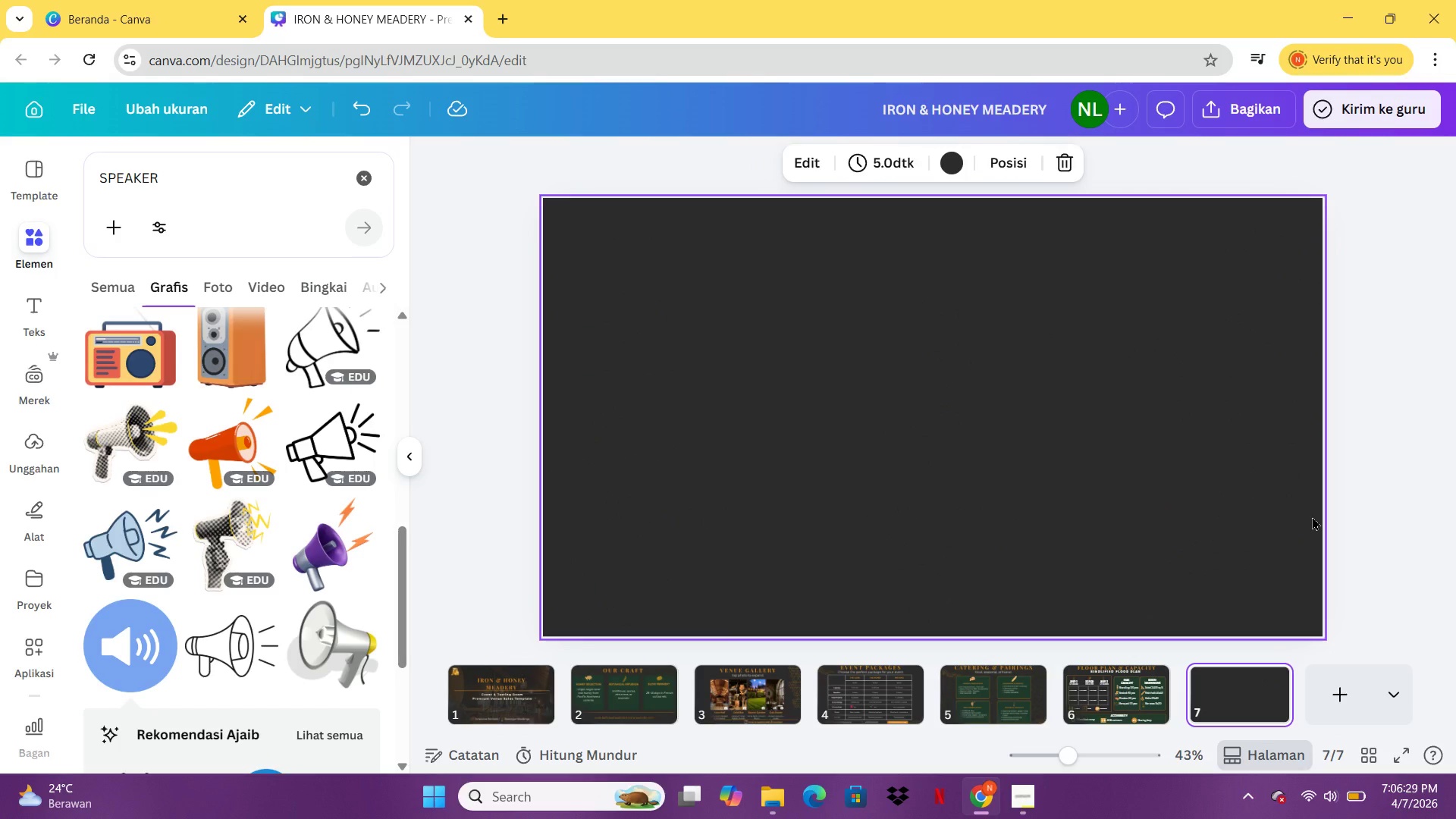 
left_click([1127, 701])
 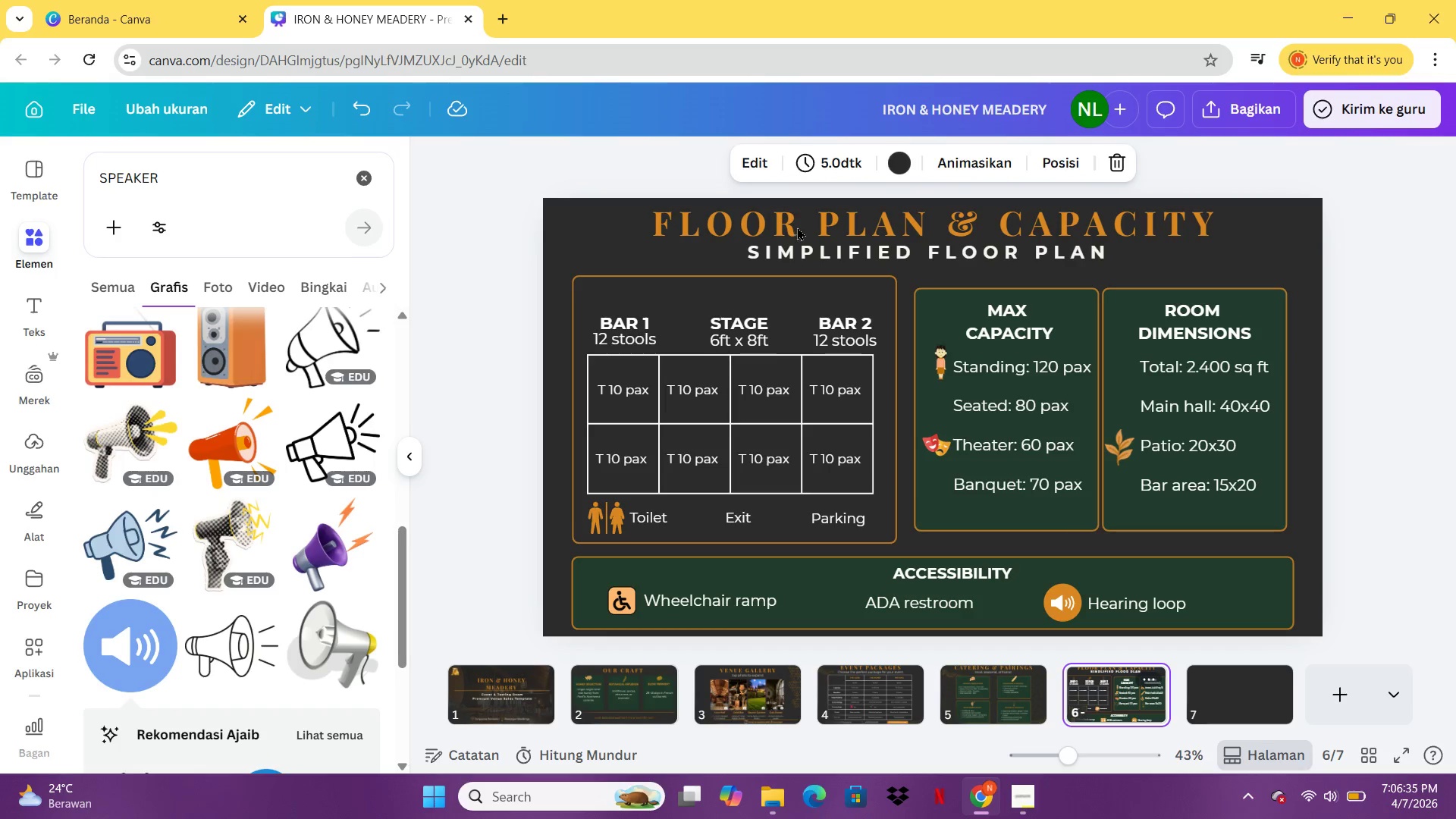 
double_click([1127, 701])
 